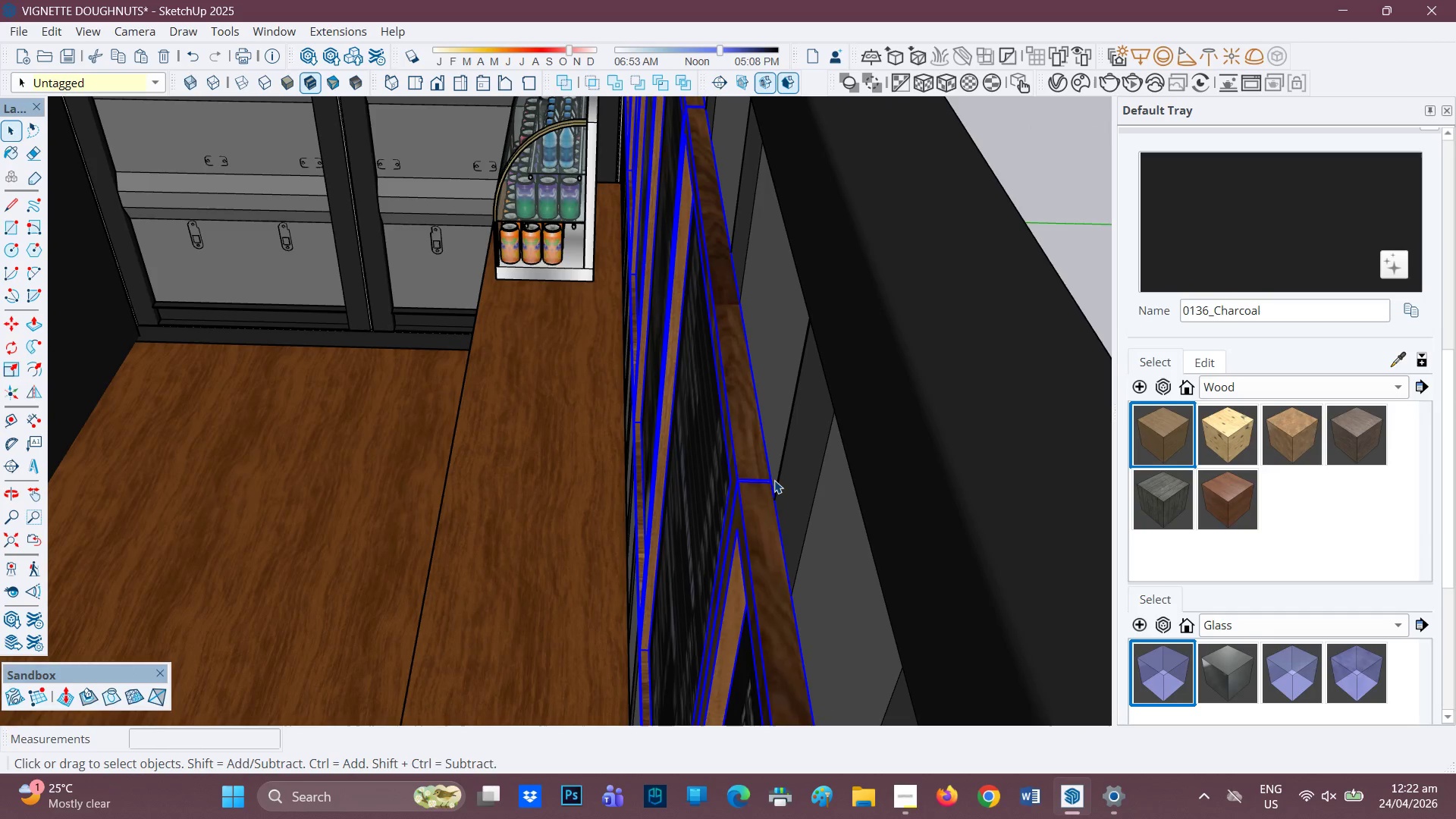 
key(M)
 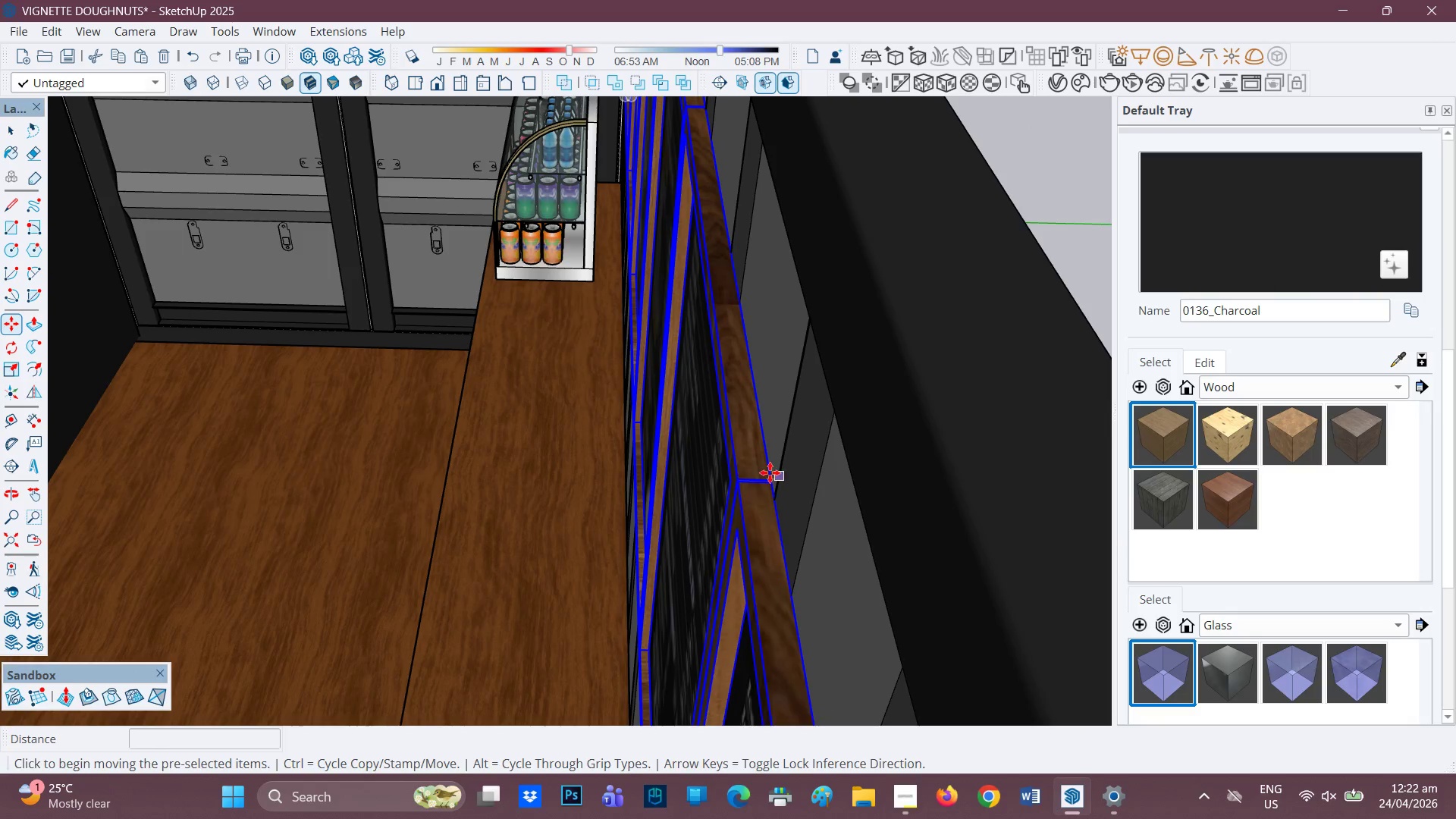 
left_click([766, 473])
 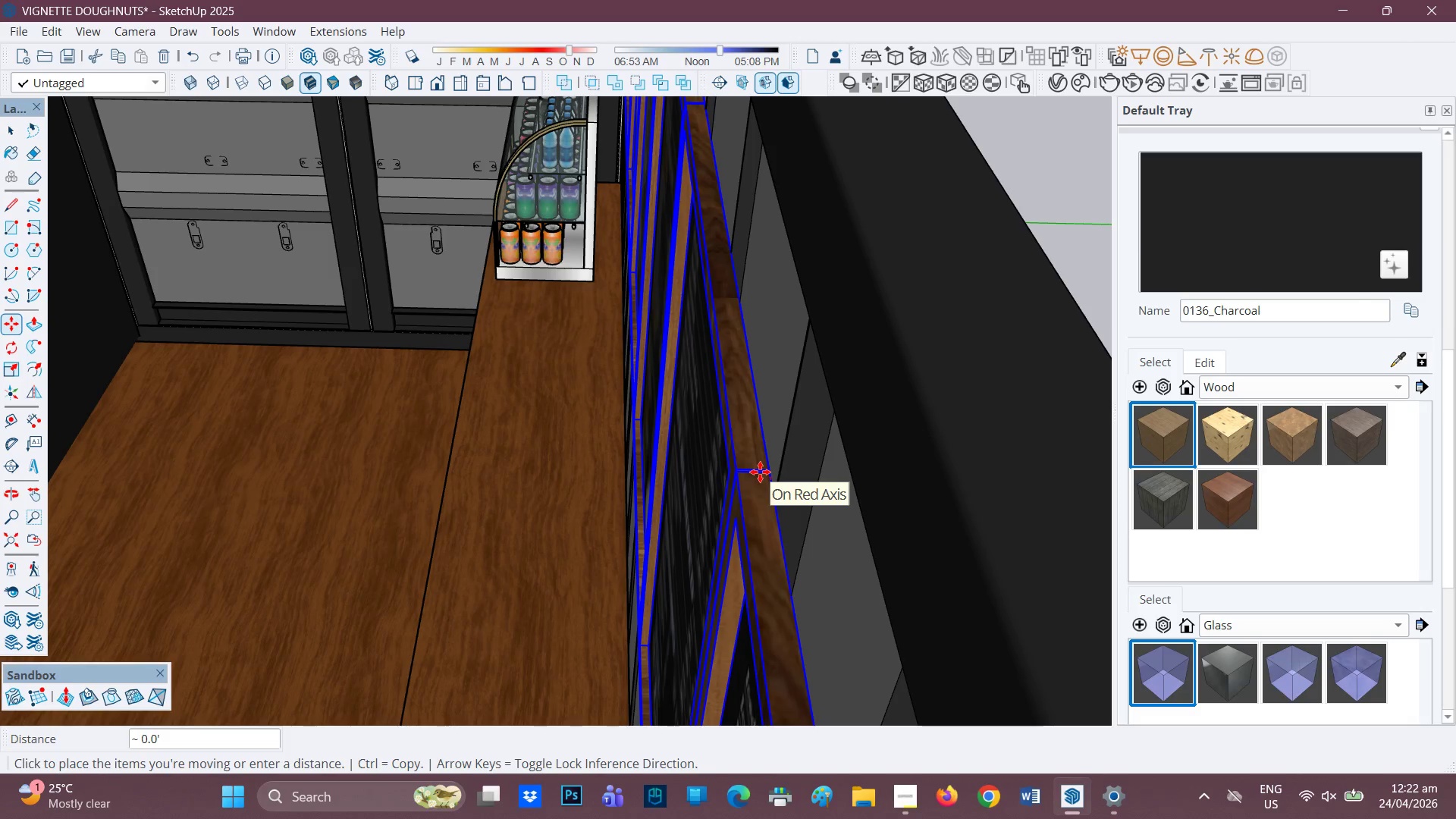 
left_click([758, 472])
 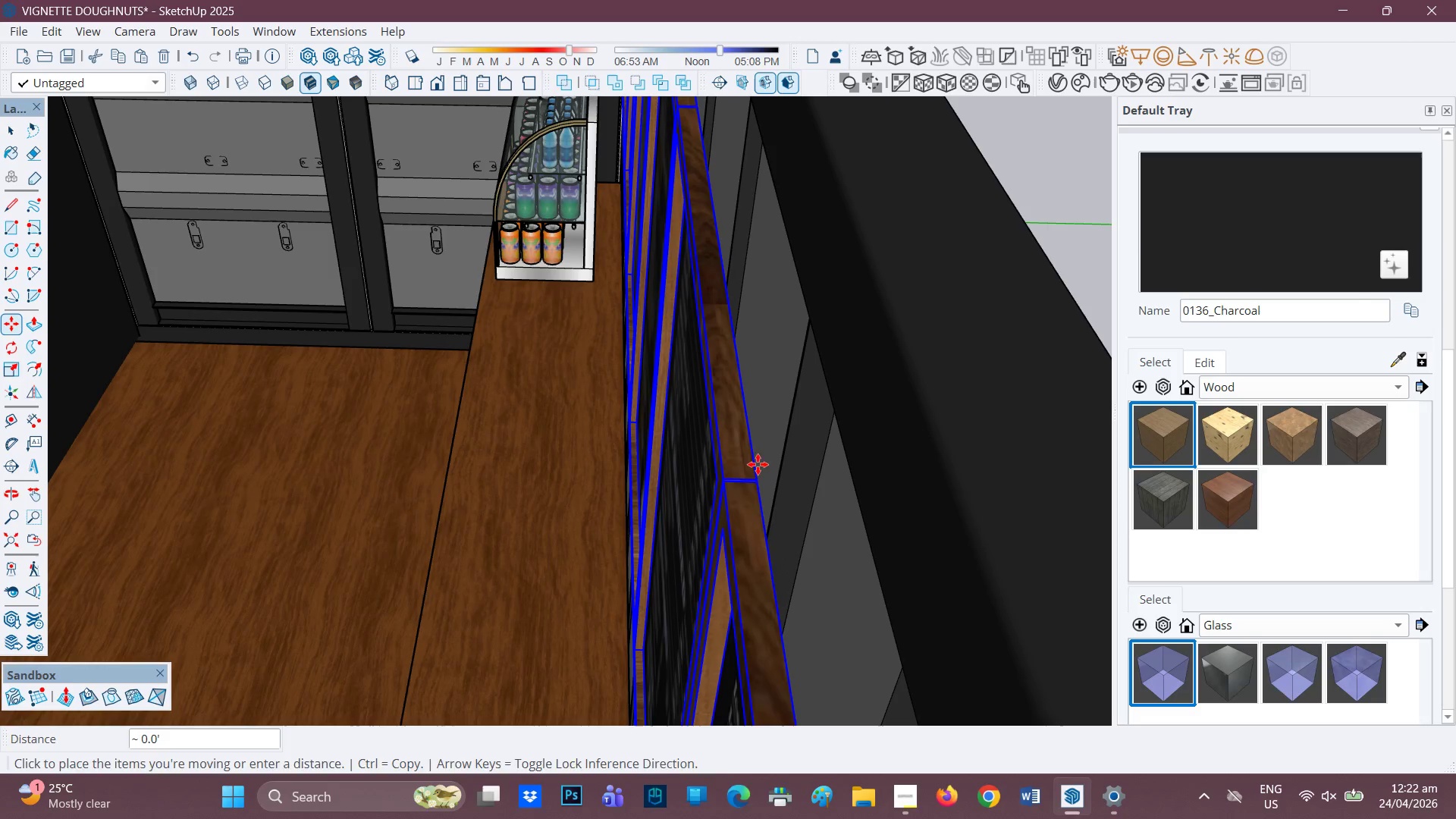 
scroll: coordinate [582, 472], scroll_direction: down, amount: 17.0
 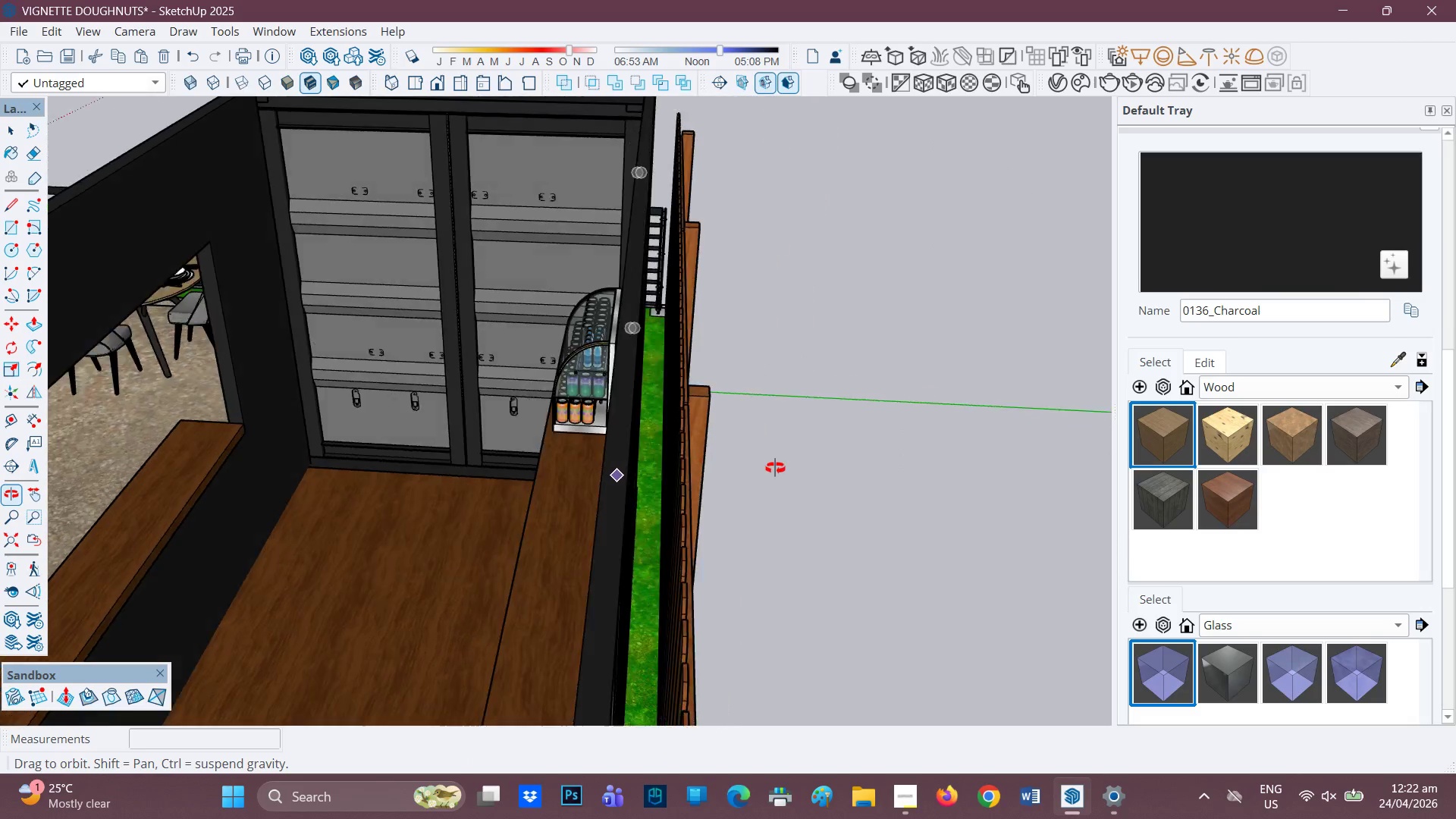 
key(Space)
 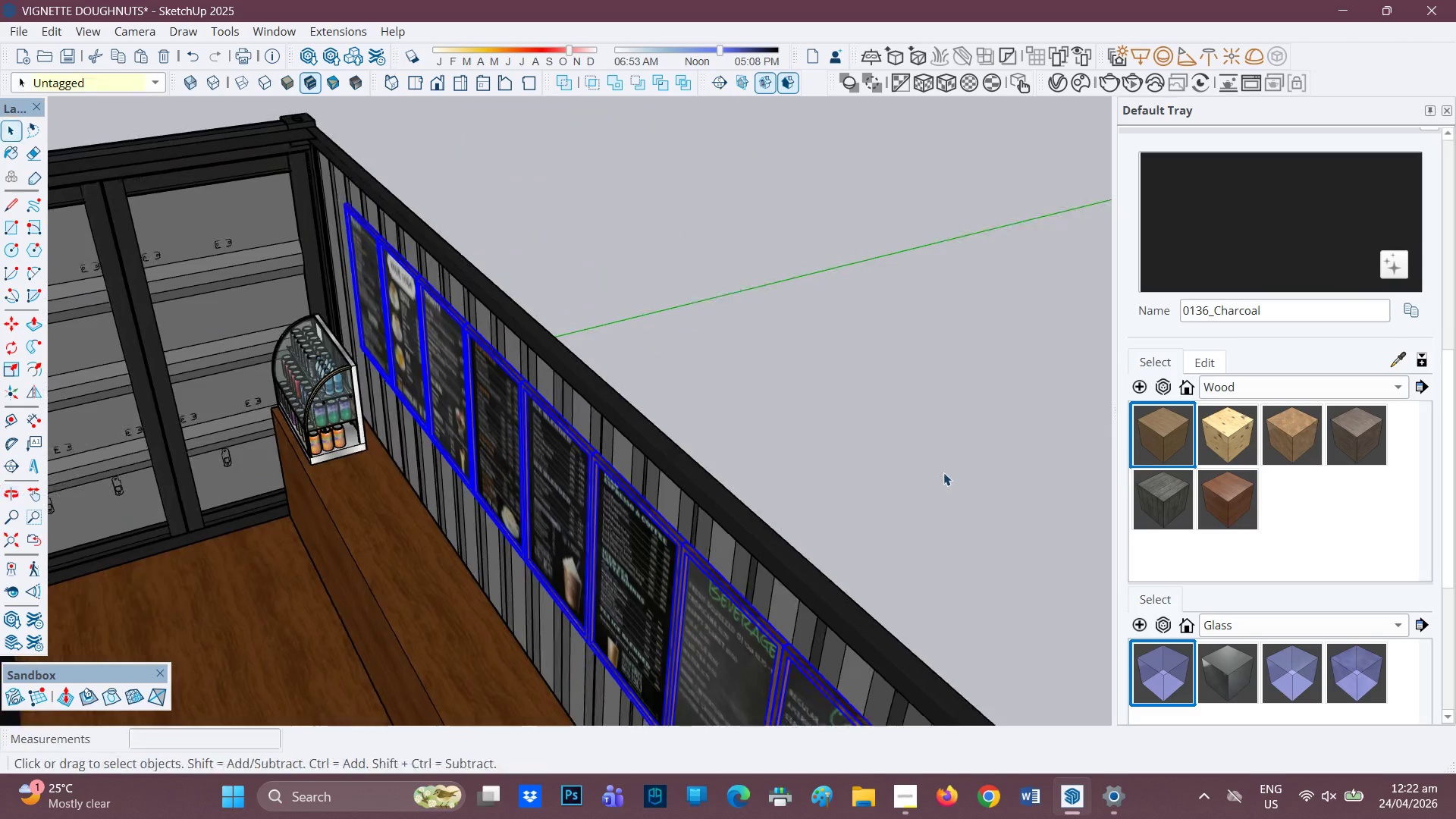 
scroll: coordinate [812, 479], scroll_direction: down, amount: 1.0
 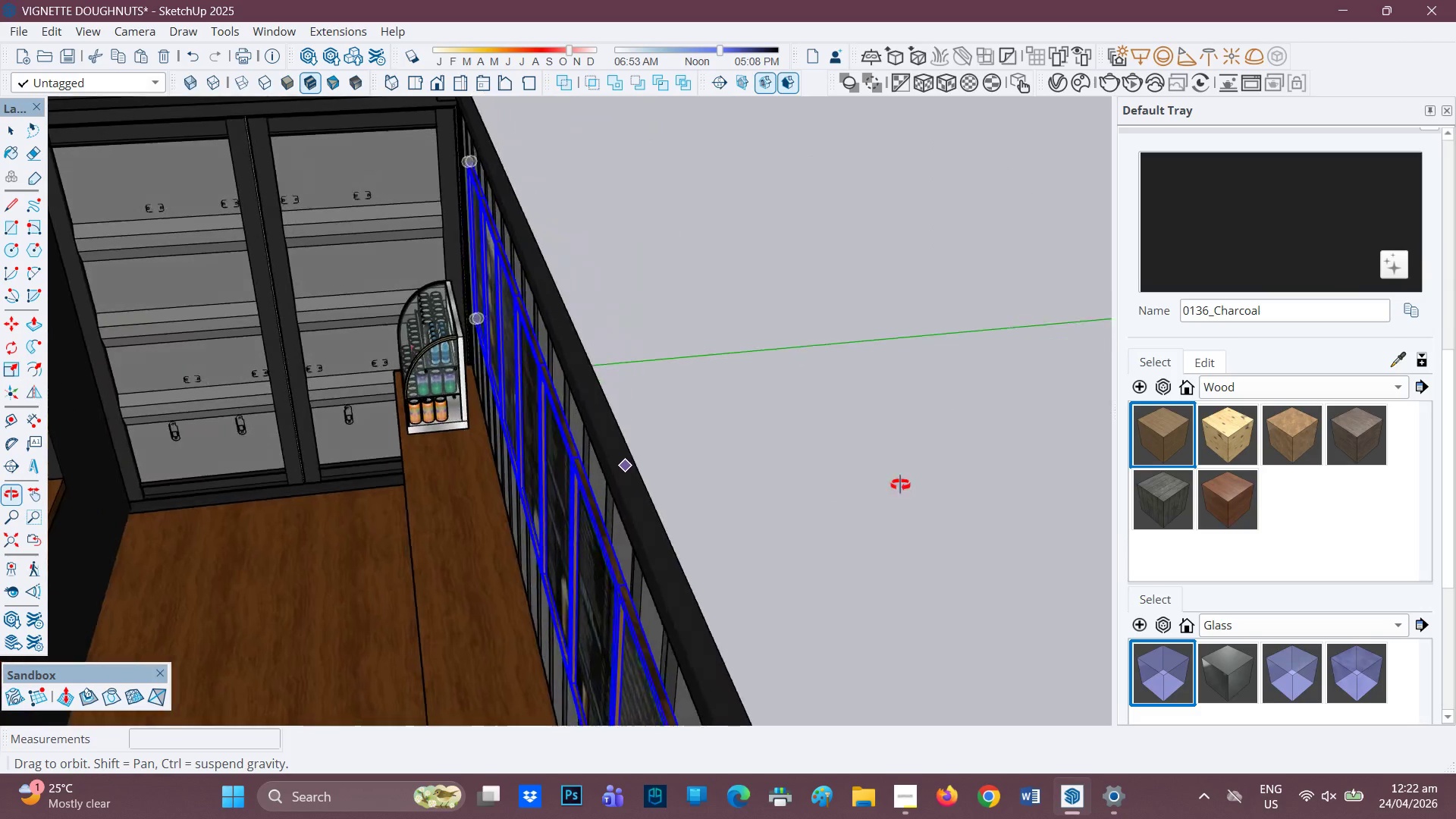 
left_click([943, 472])
 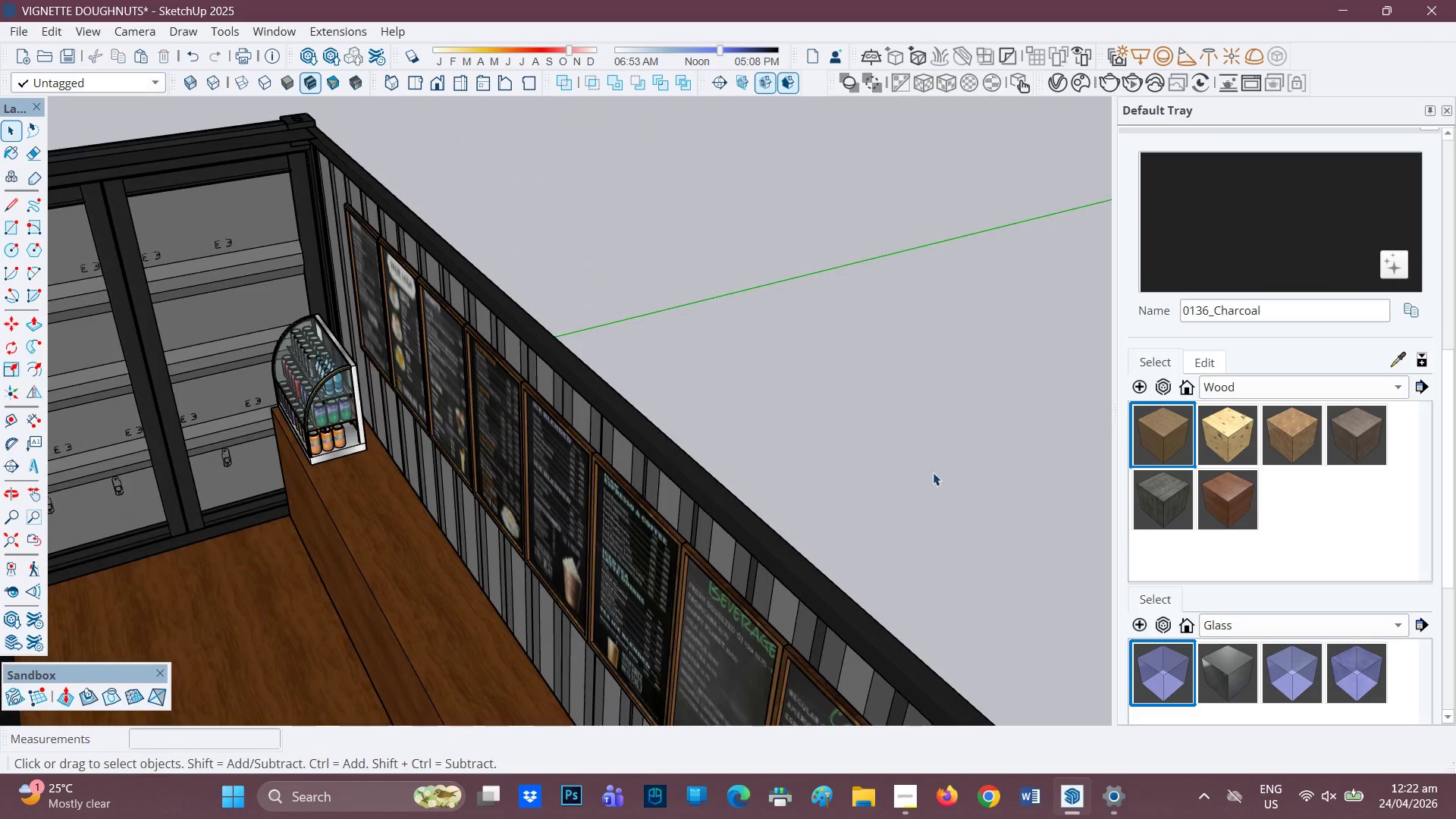 
scroll: coordinate [585, 478], scroll_direction: down, amount: 7.0
 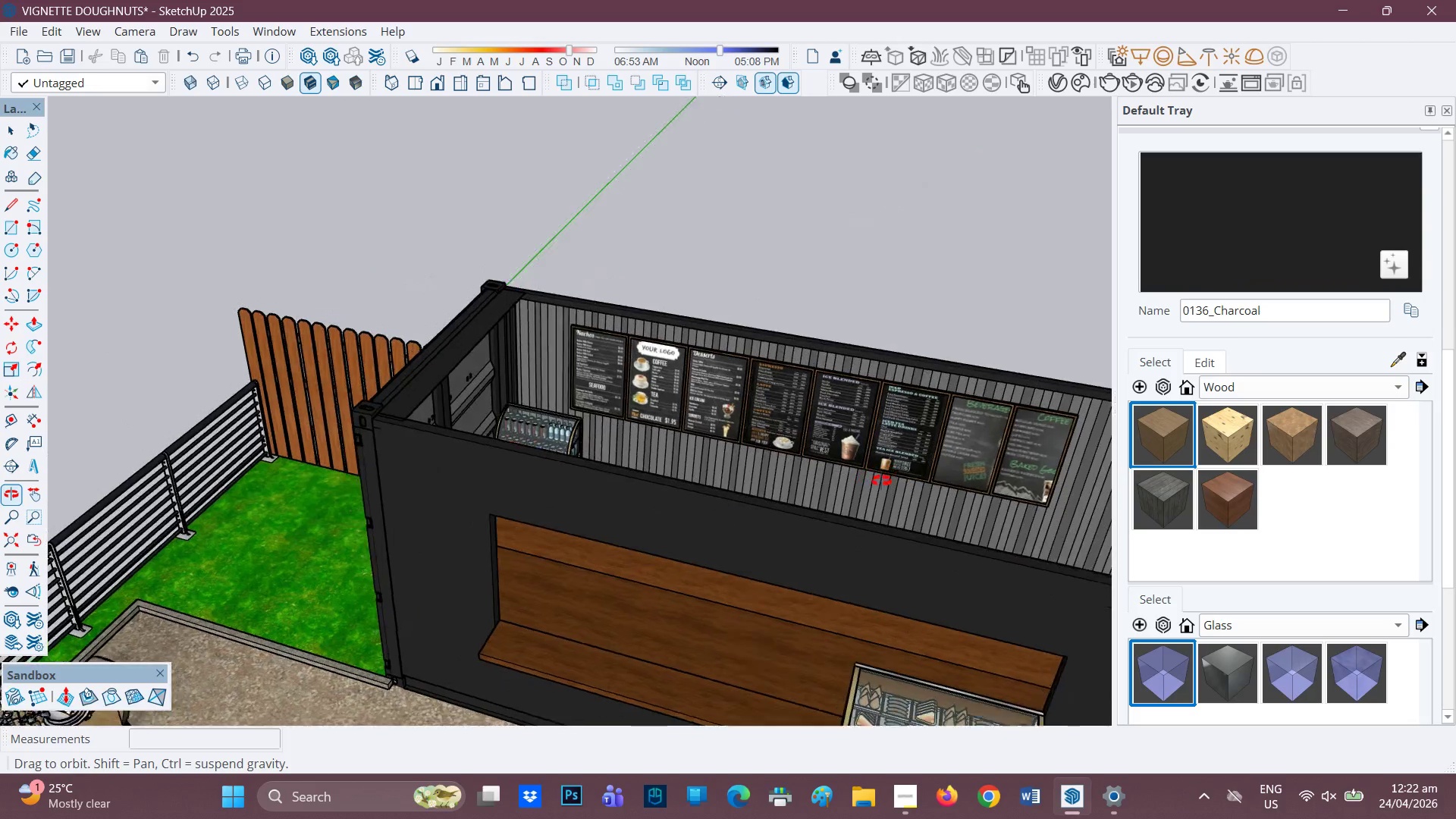 
key(H)
 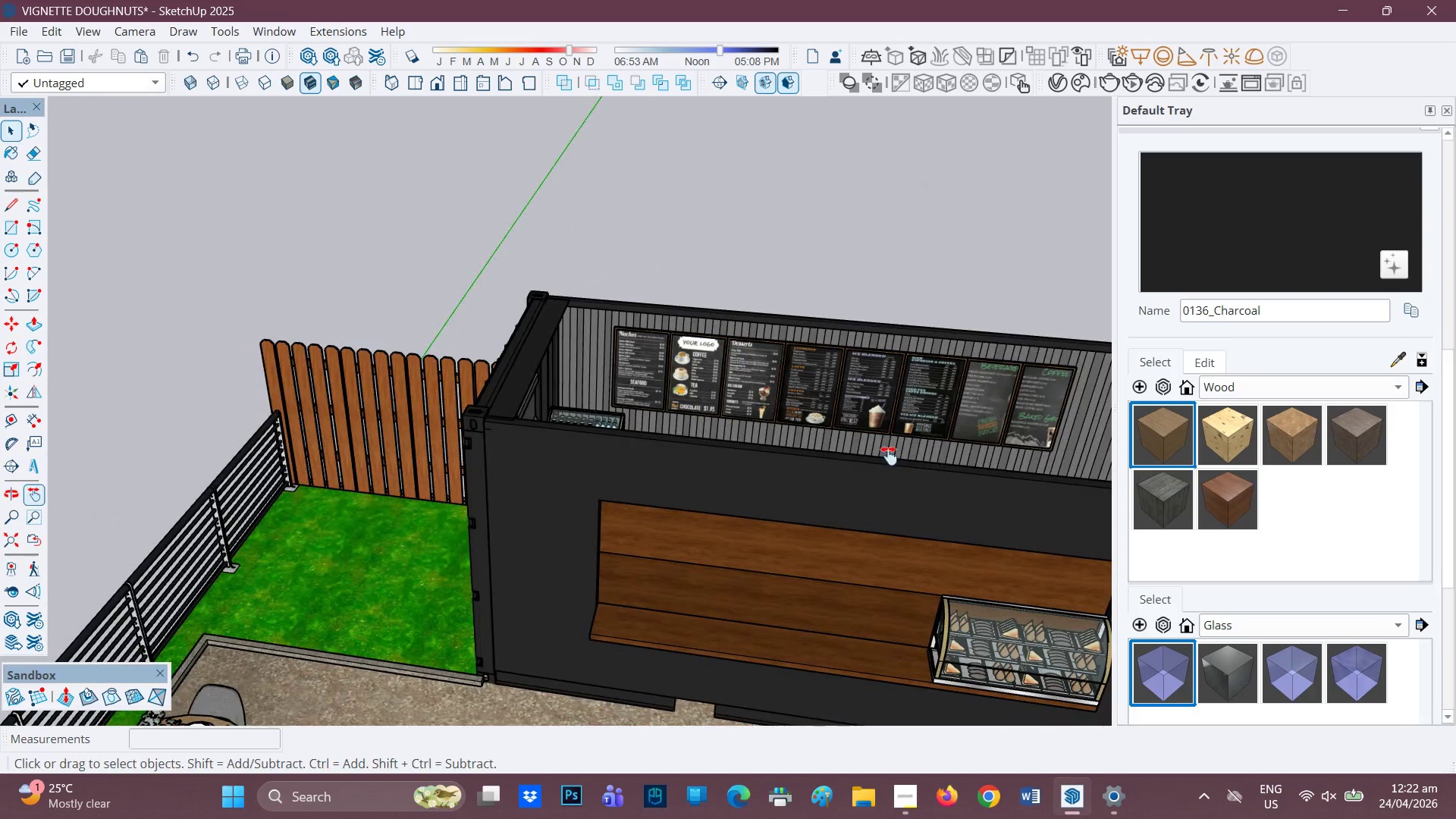 
left_click_drag(start_coordinate=[849, 456], to_coordinate=[555, 501])
 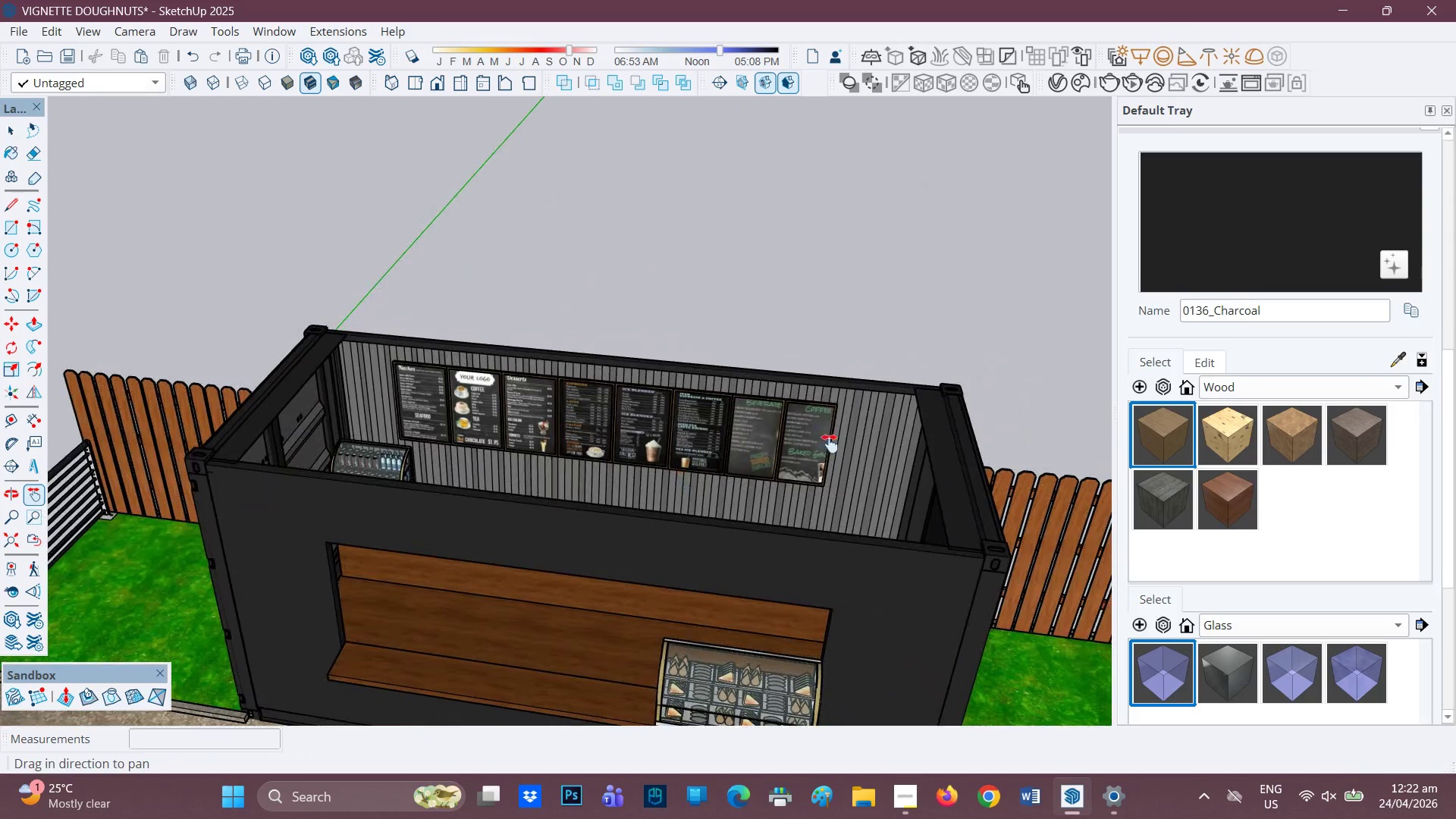 
scroll: coordinate [944, 471], scroll_direction: down, amount: 1.0
 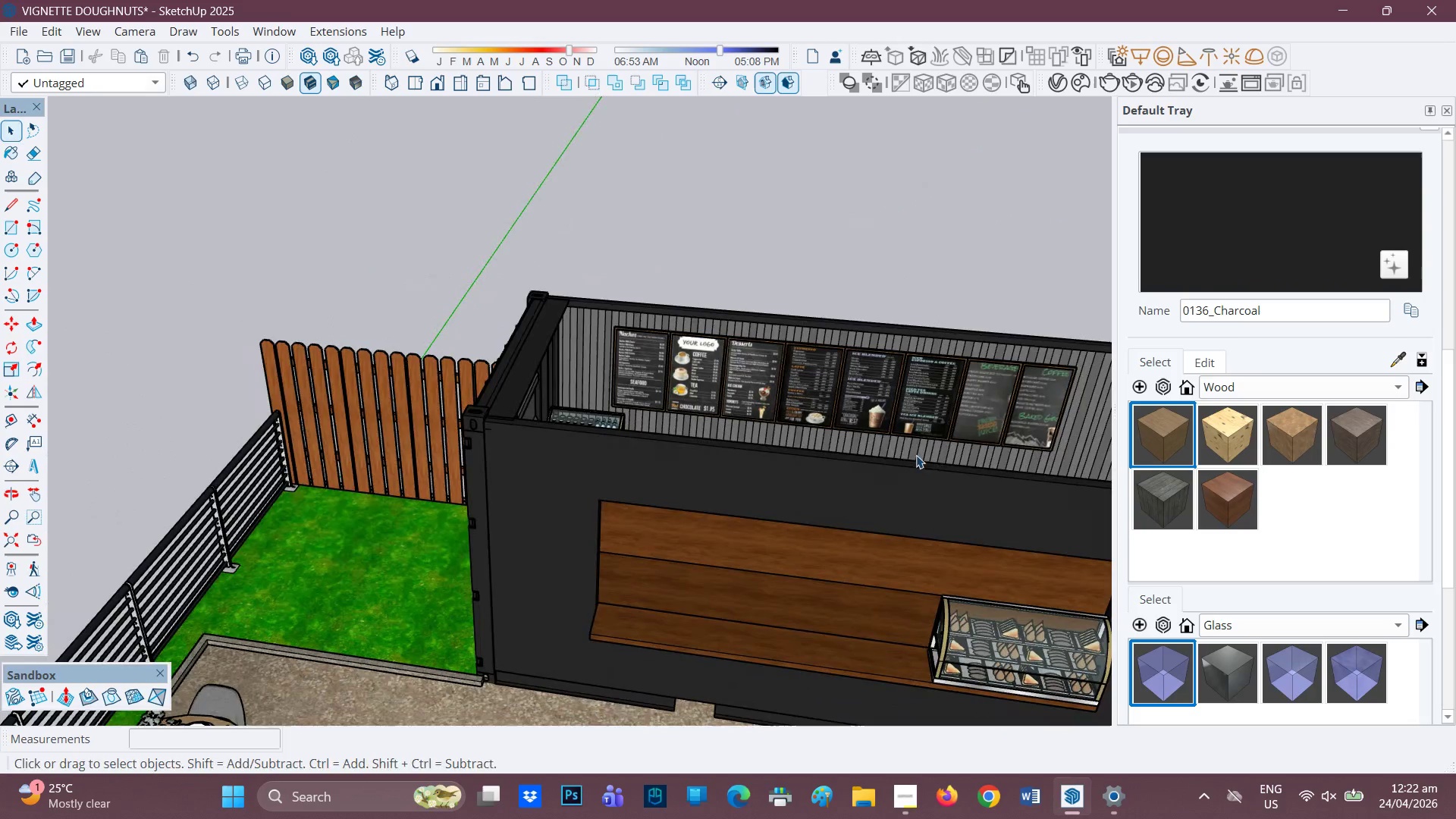 
key(Space)
 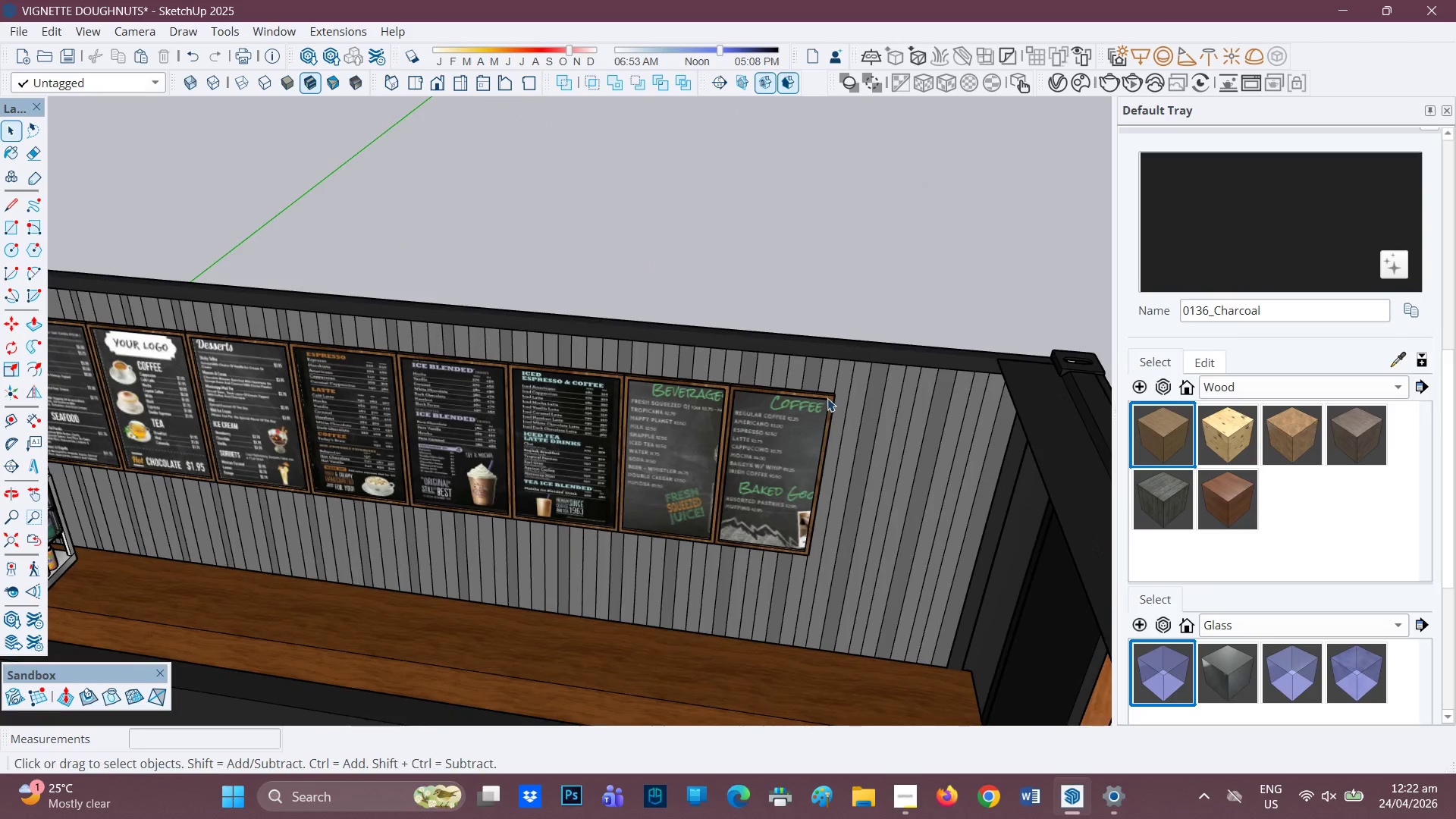 
scroll: coordinate [842, 406], scroll_direction: up, amount: 7.0
 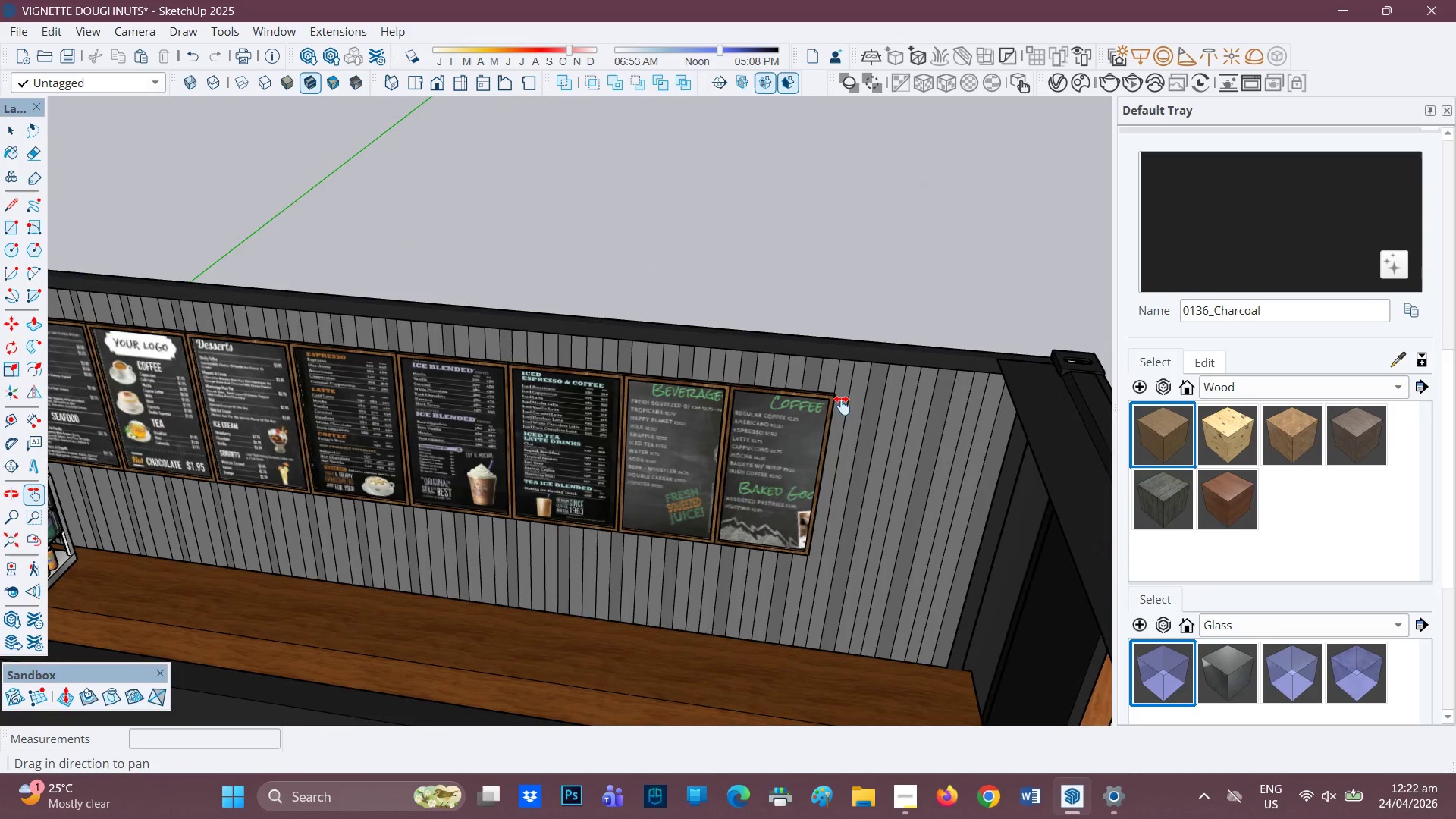 
left_click([827, 398])
 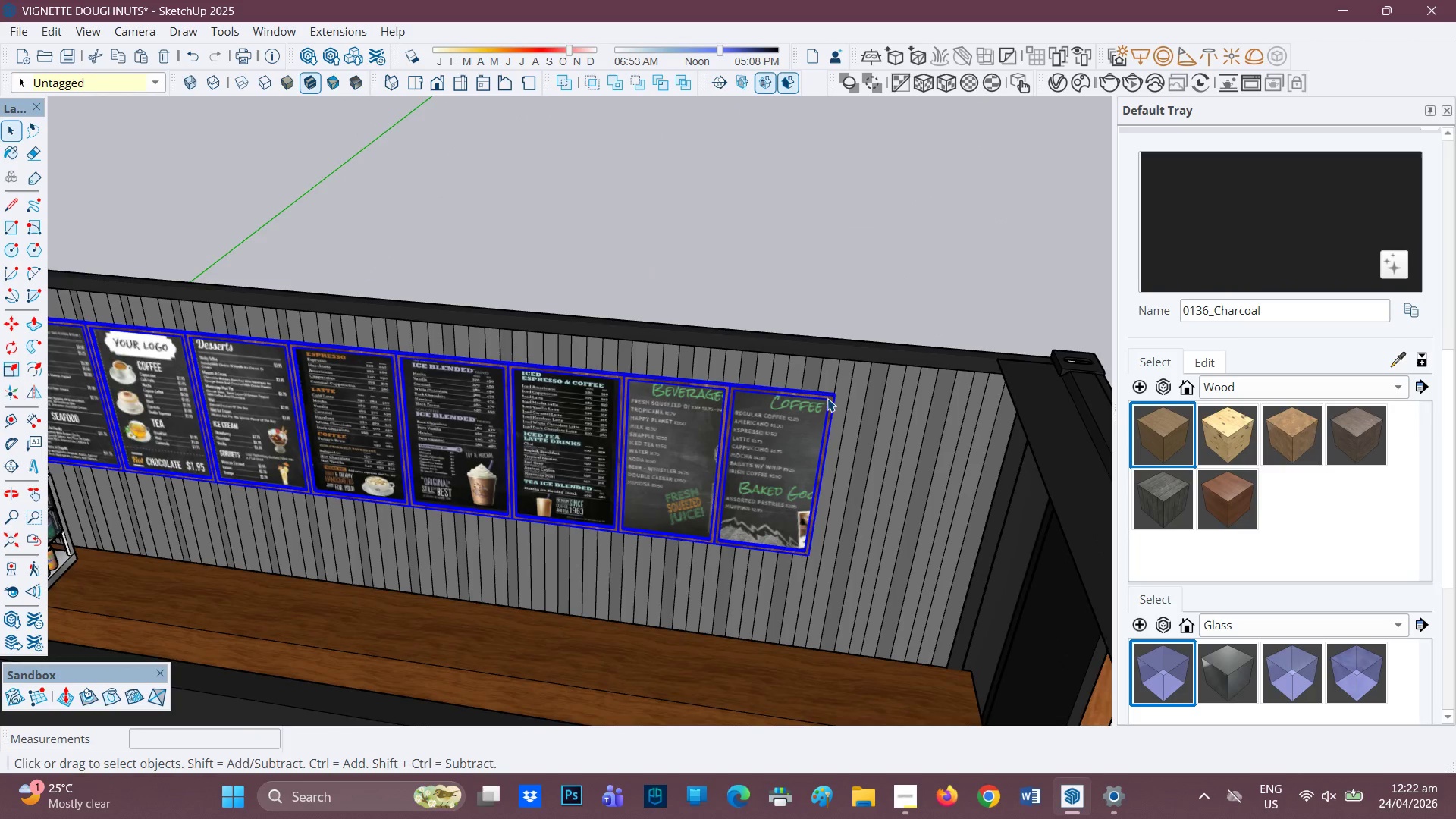 
scroll: coordinate [827, 398], scroll_direction: up, amount: 1.0
 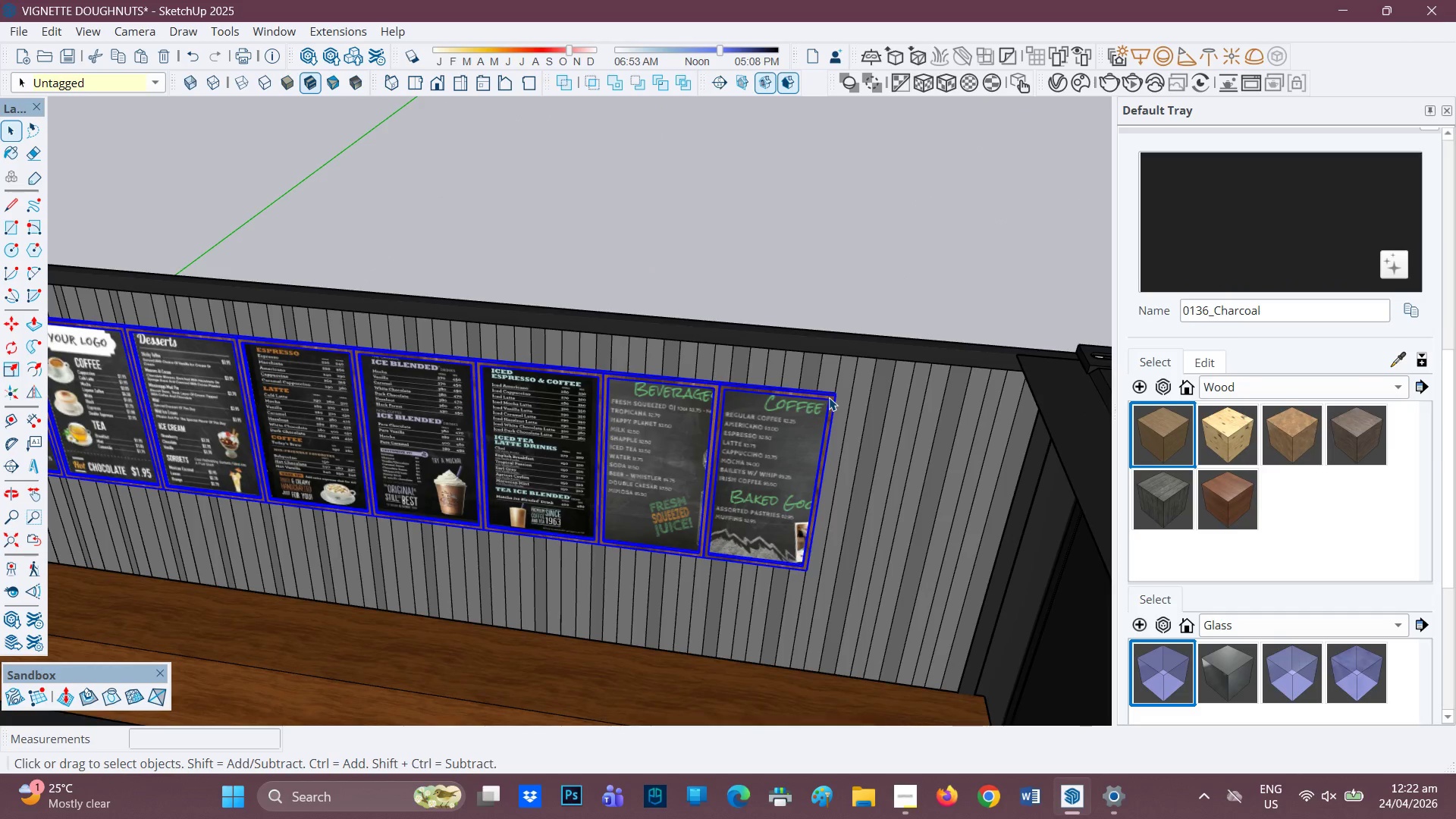 
key(M)
 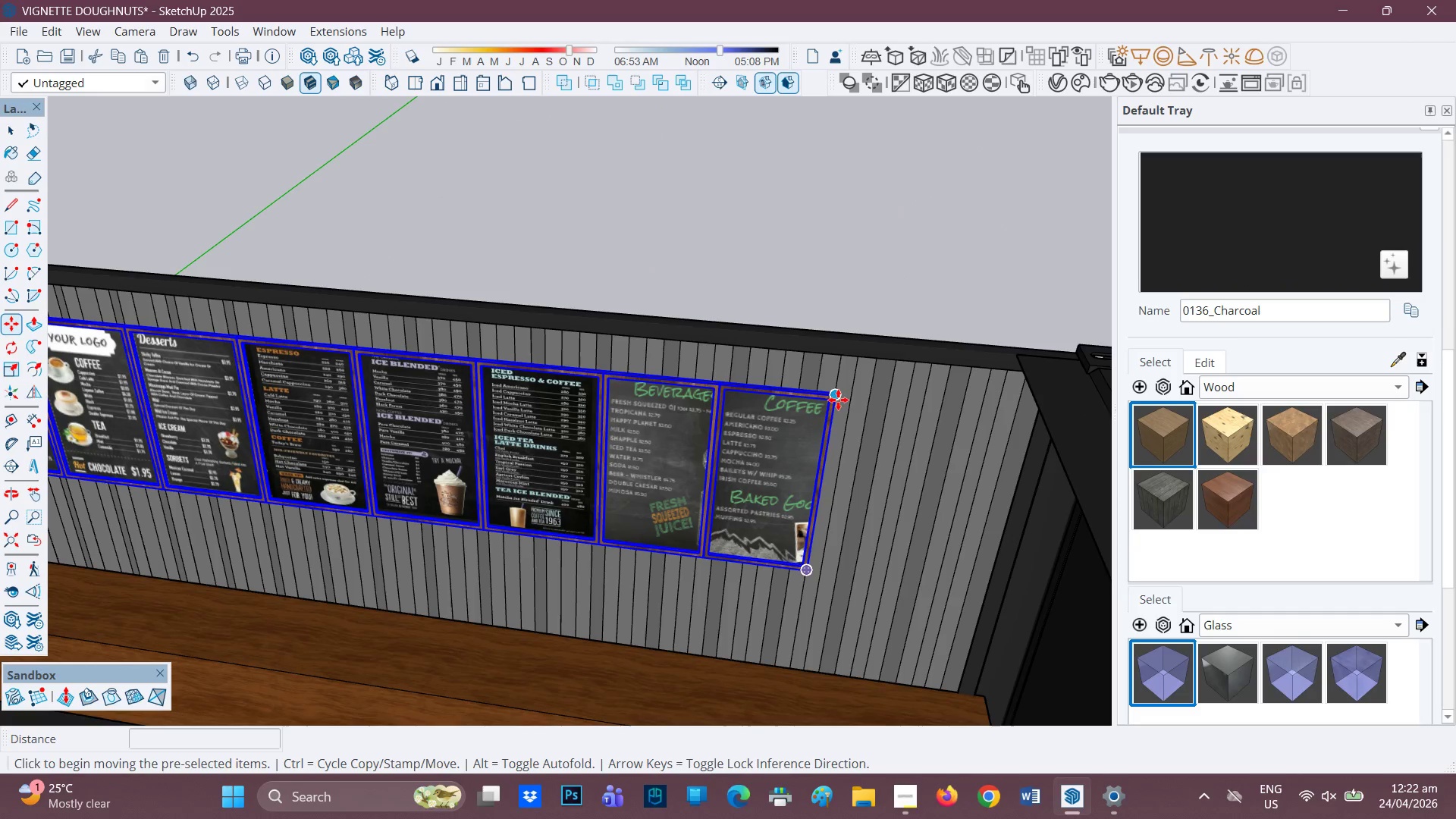 
left_click([839, 398])
 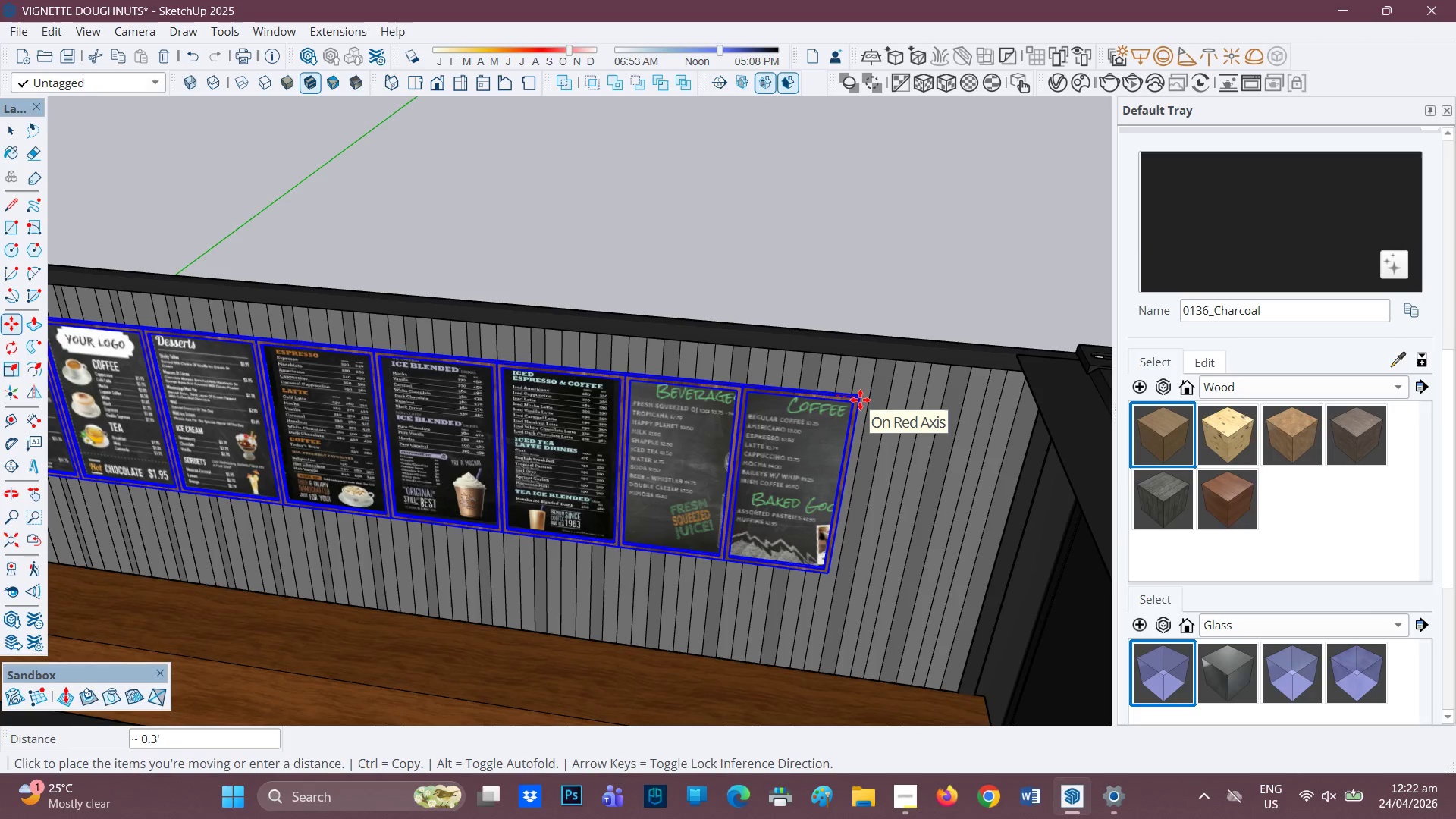 
left_click([864, 400])
 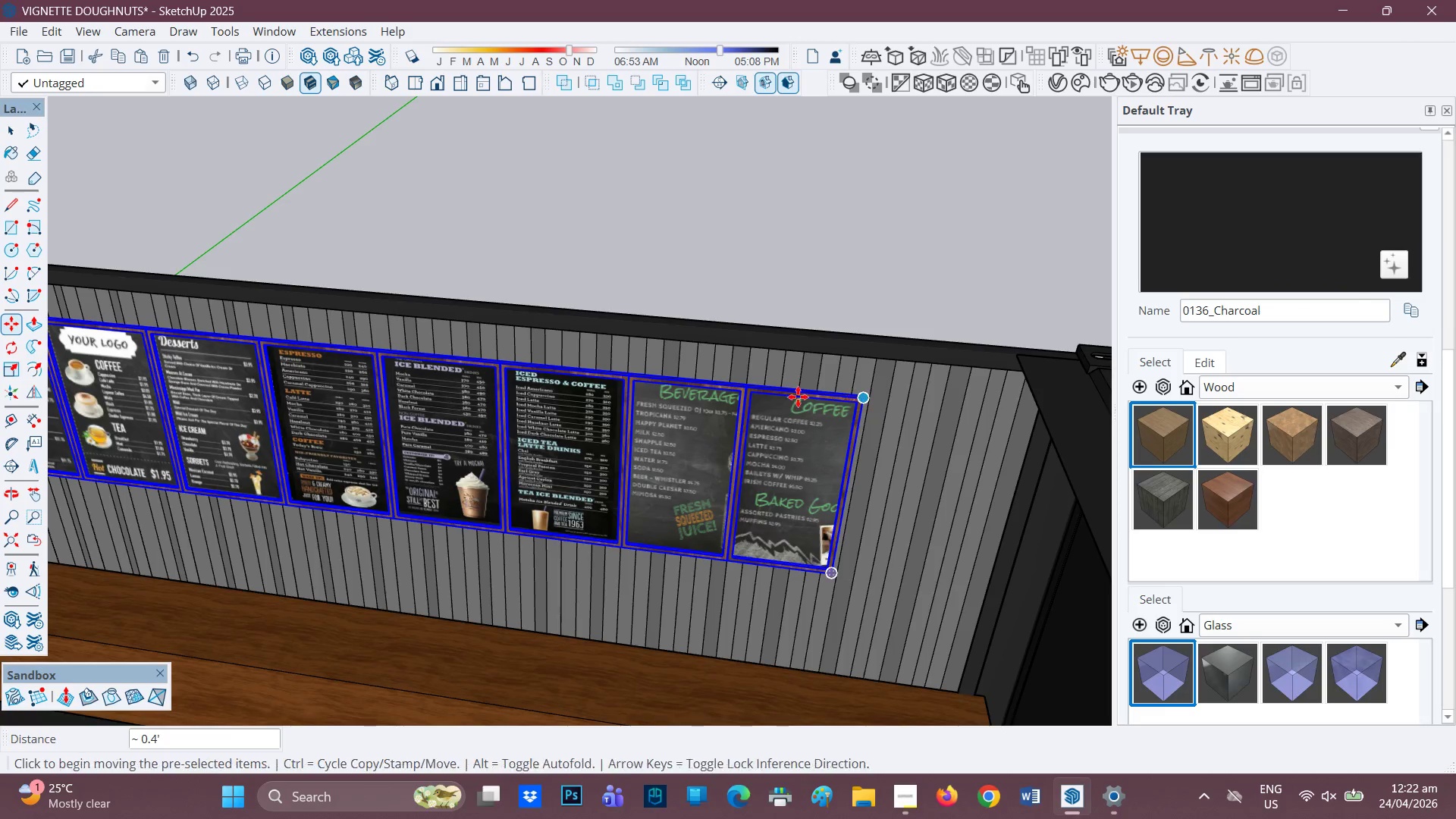 
scroll: coordinate [535, 377], scroll_direction: down, amount: 8.0
 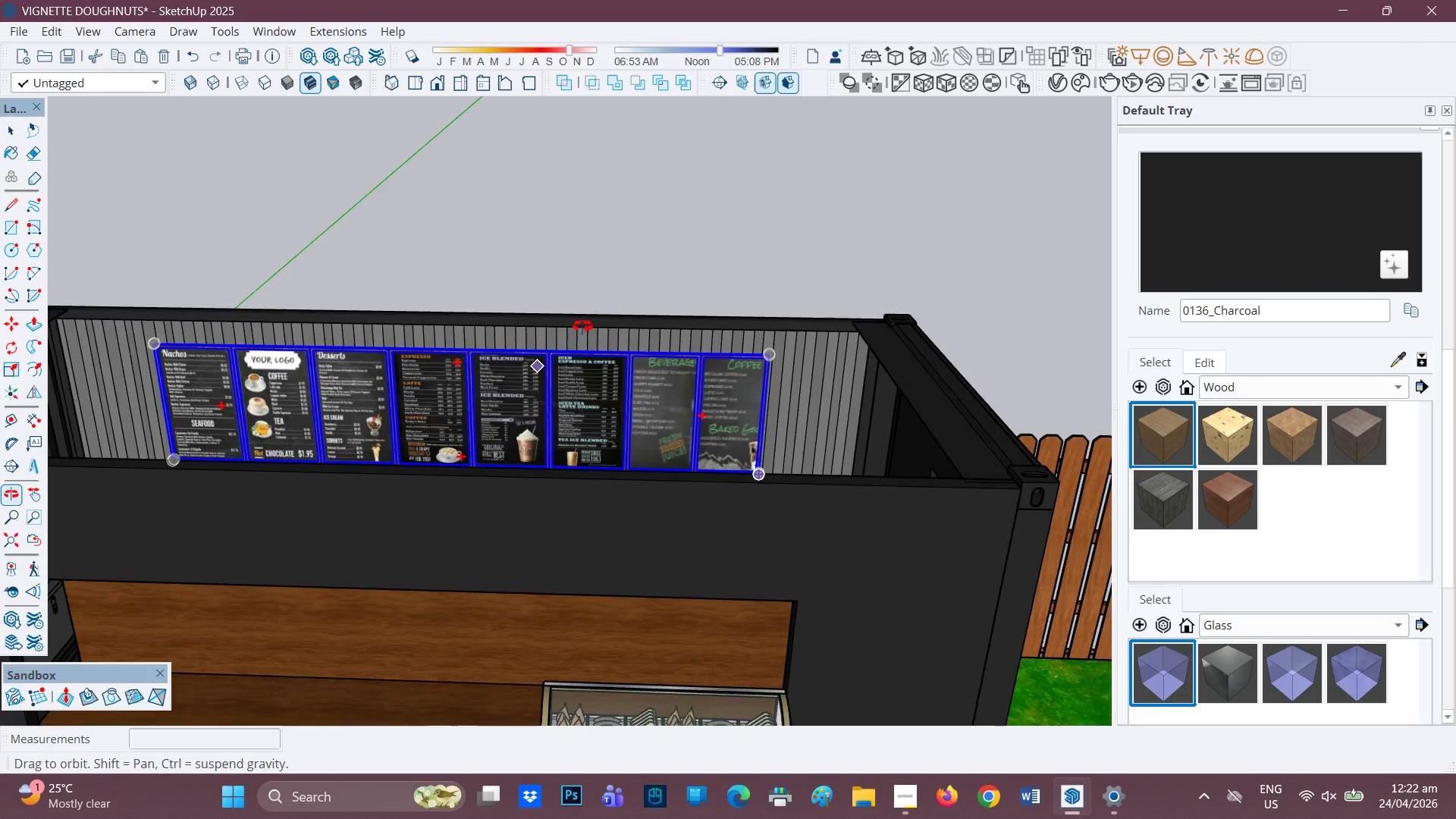 
key(Space)
 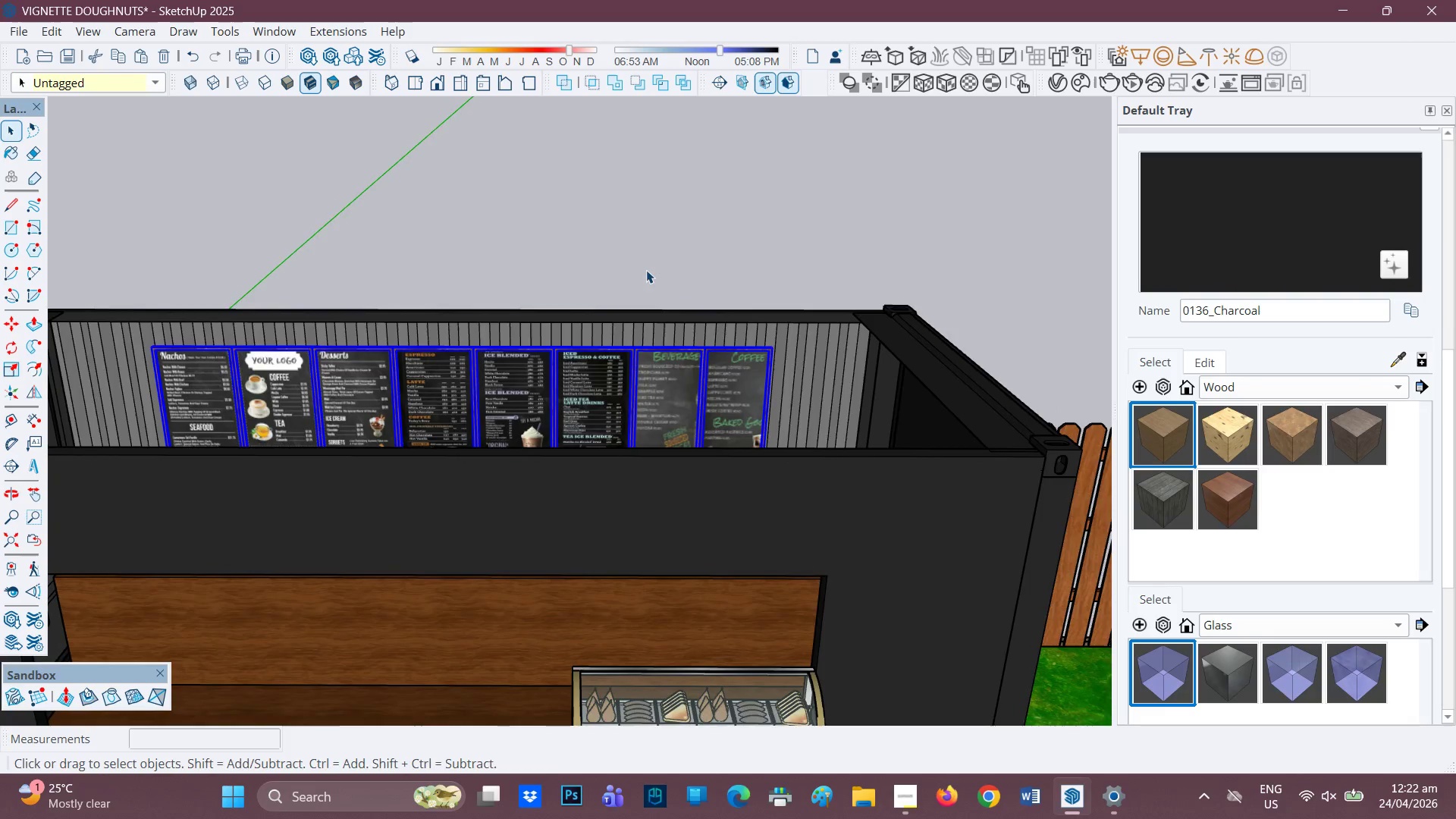 
left_click([648, 268])
 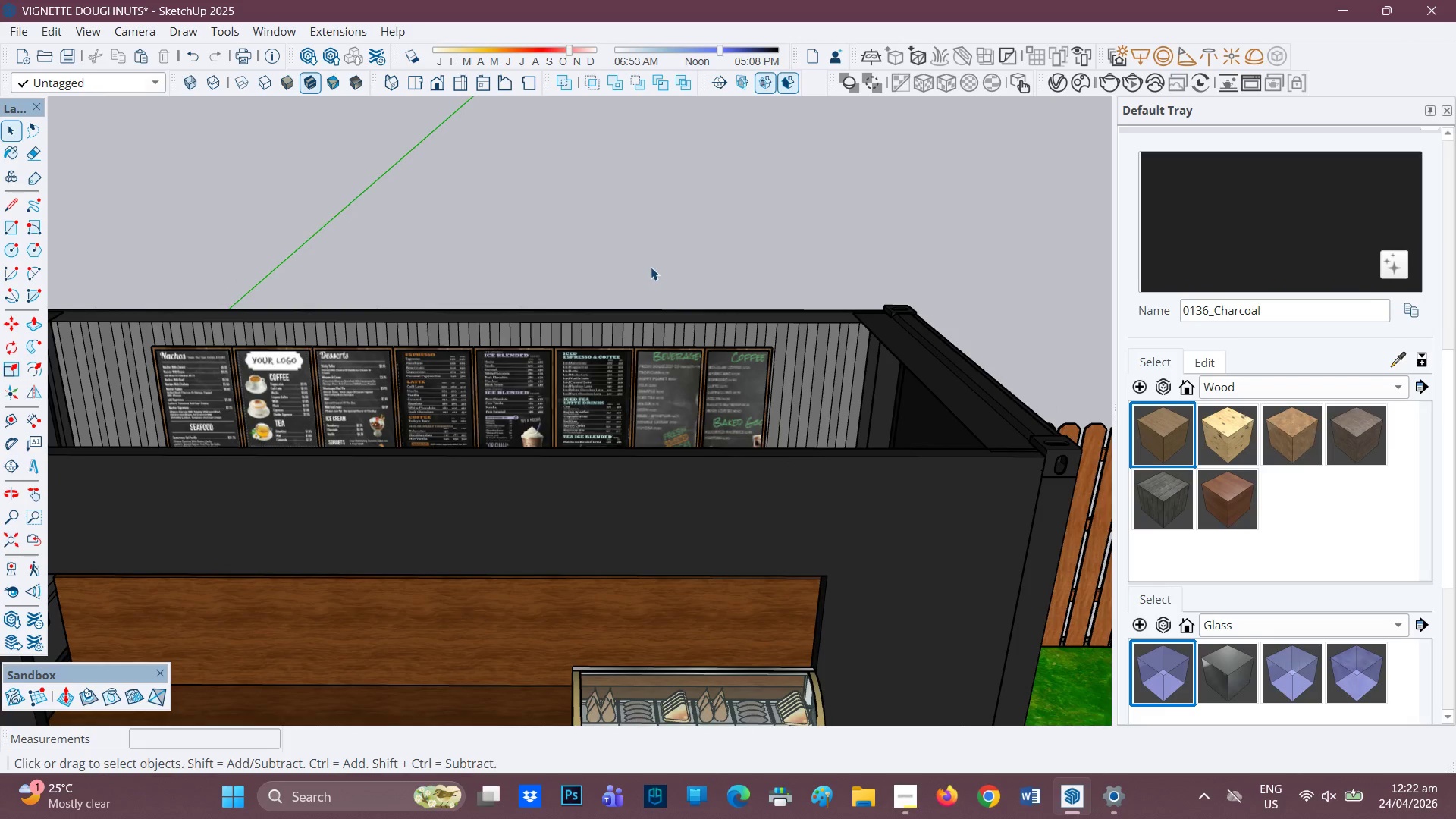 
scroll: coordinate [643, 275], scroll_direction: down, amount: 6.0
 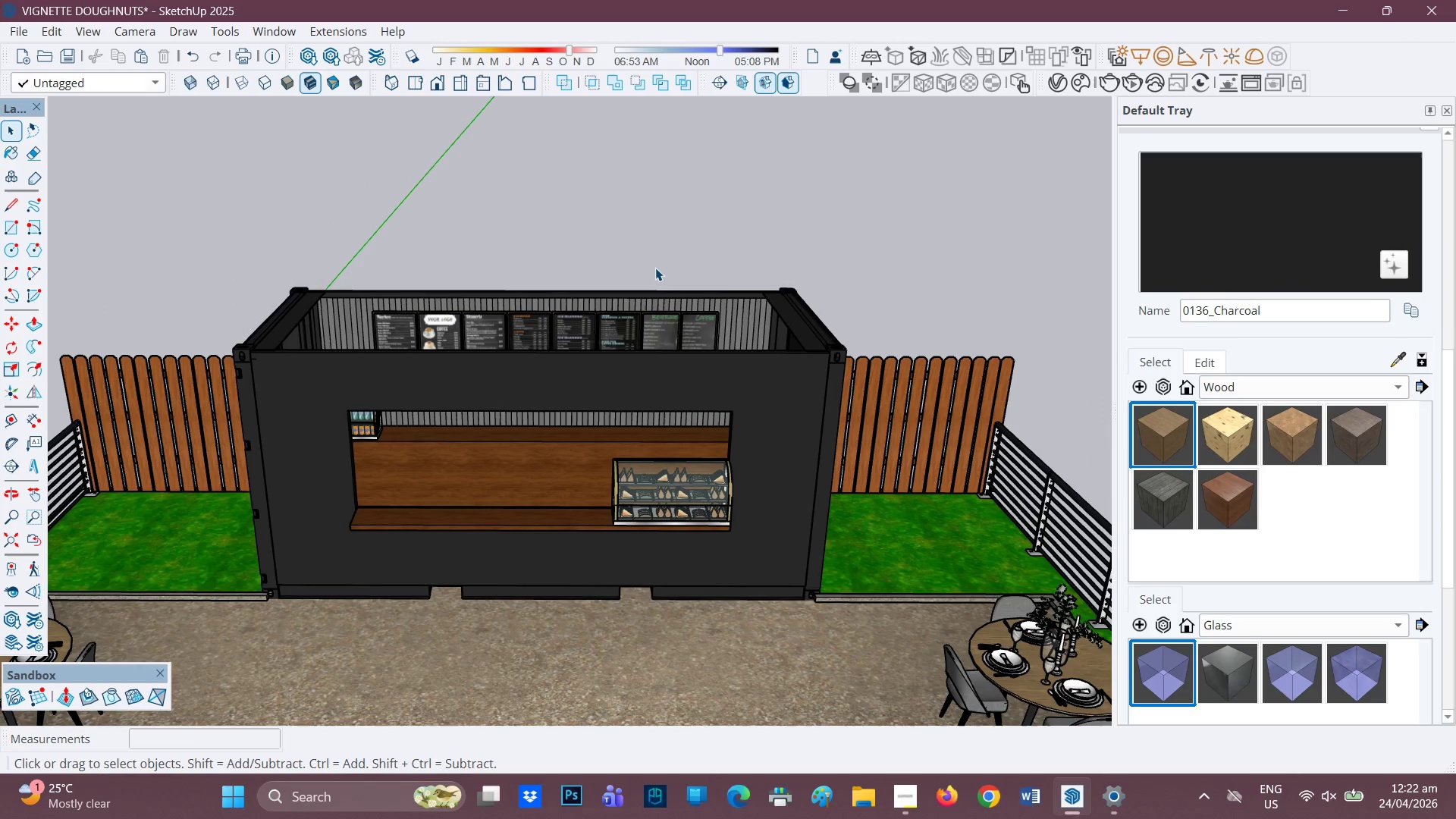 
key(H)
 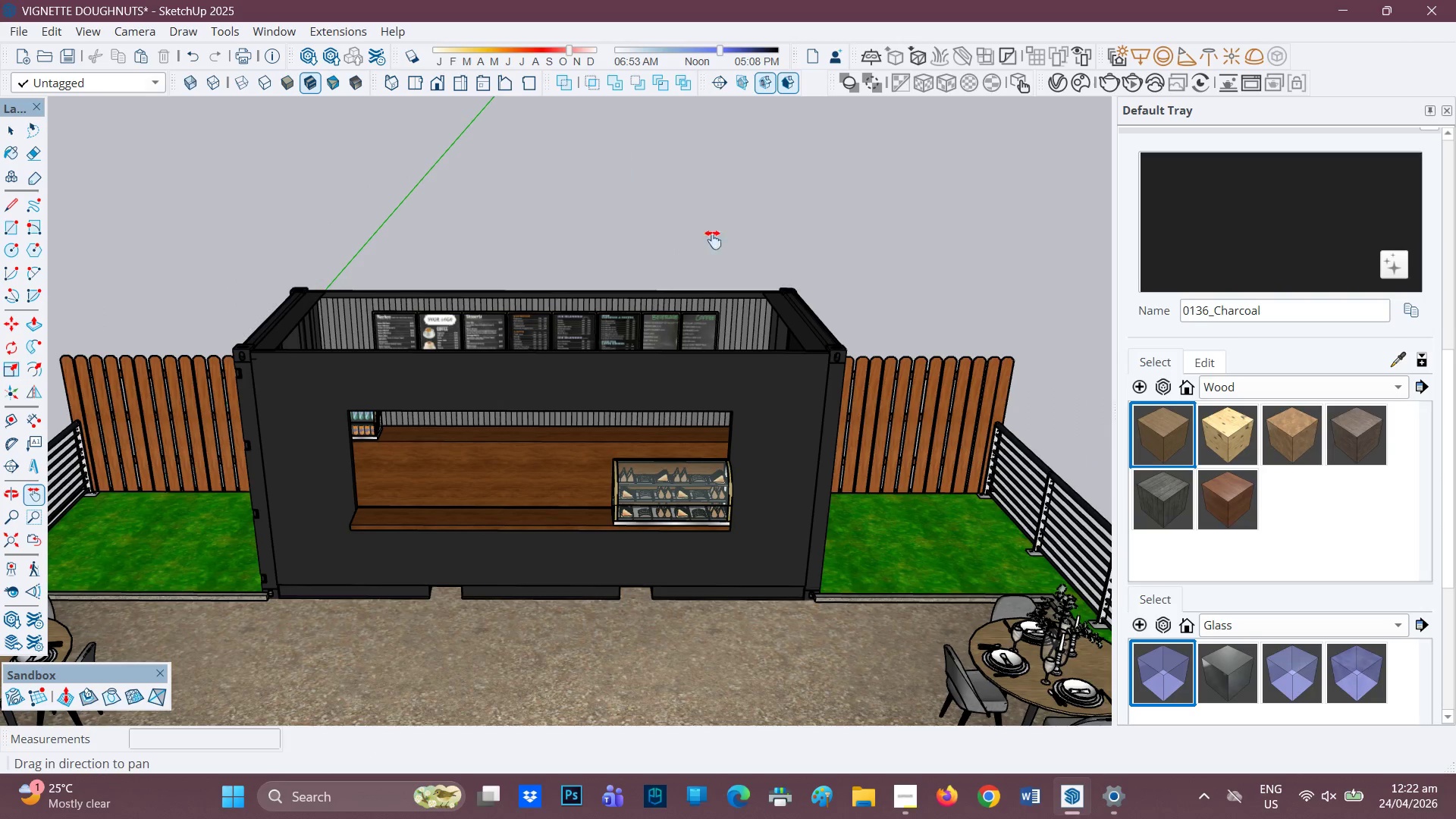 
left_click_drag(start_coordinate=[829, 401], to_coordinate=[65, 323])
 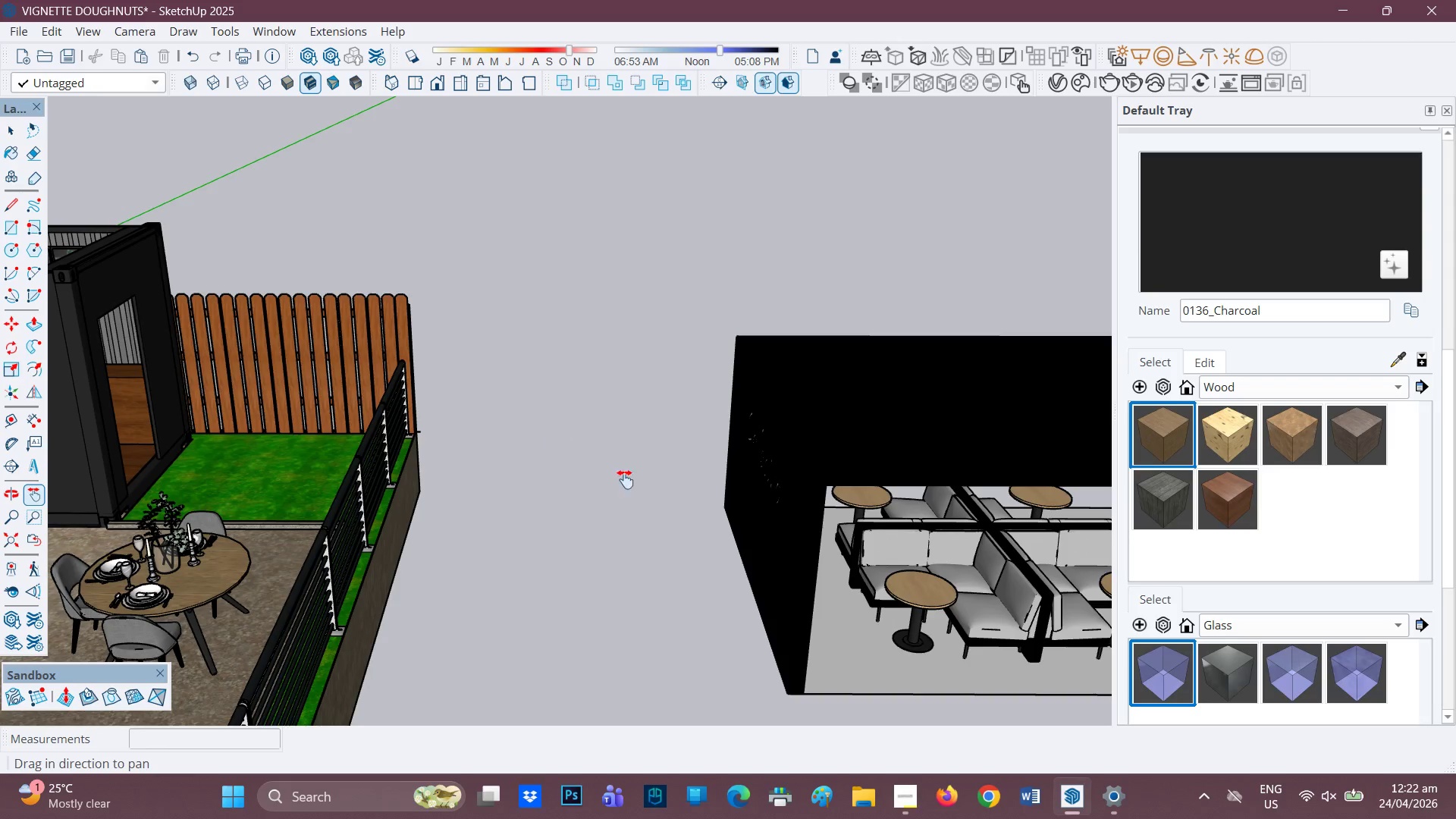 
left_click_drag(start_coordinate=[635, 487], to_coordinate=[302, 376])
 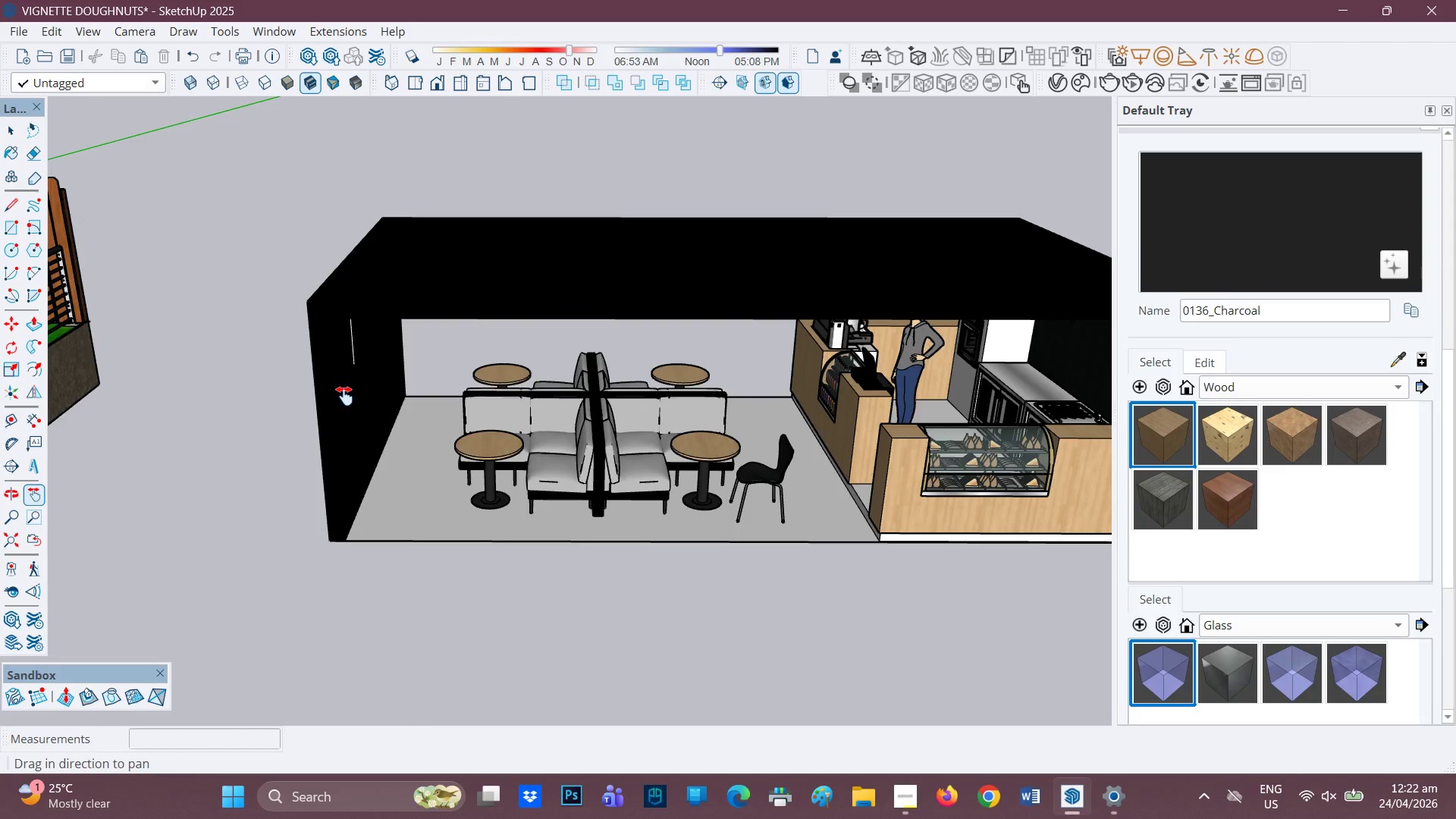 
scroll: coordinate [347, 400], scroll_direction: down, amount: 2.0
 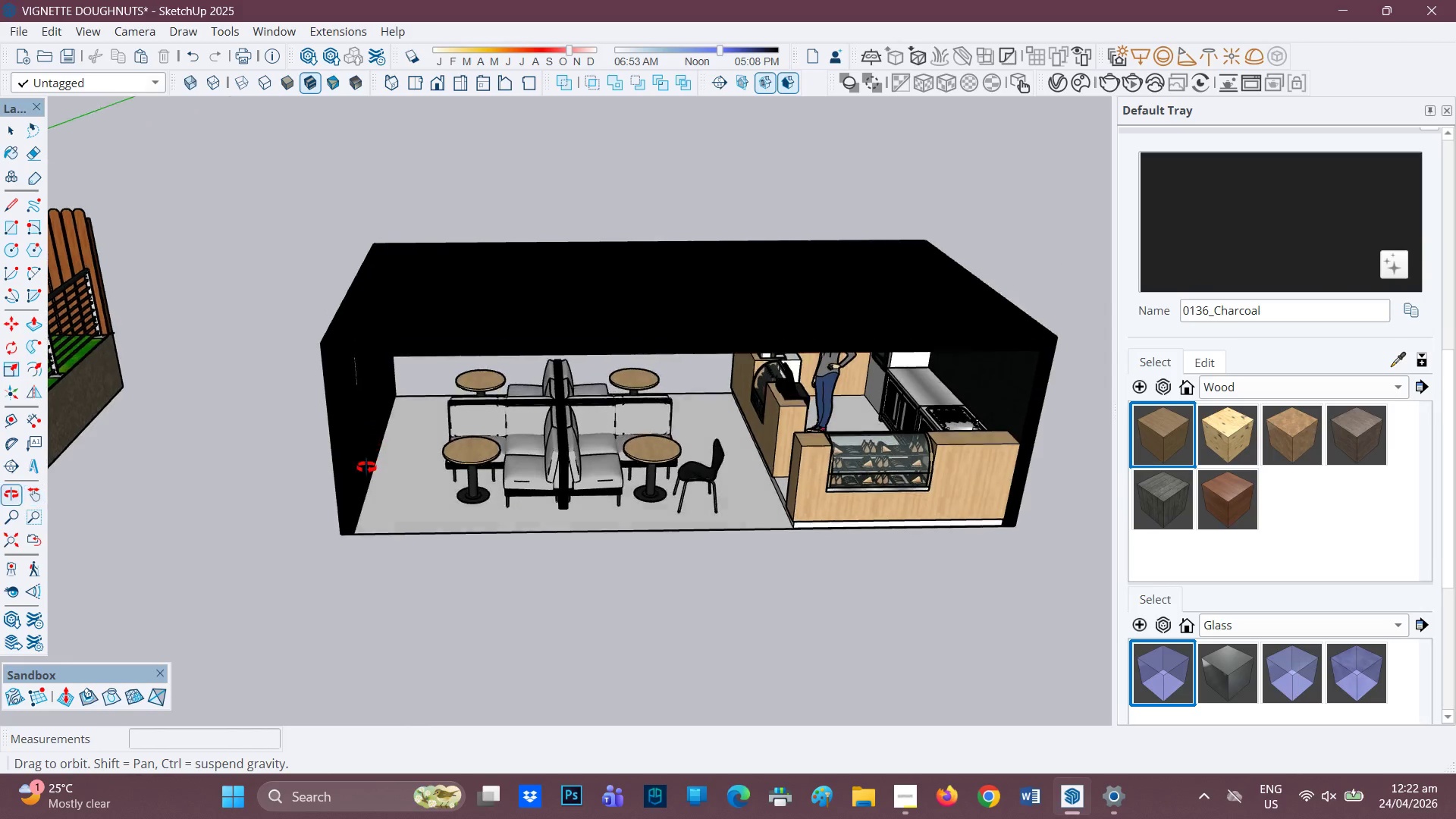 
key(Space)
 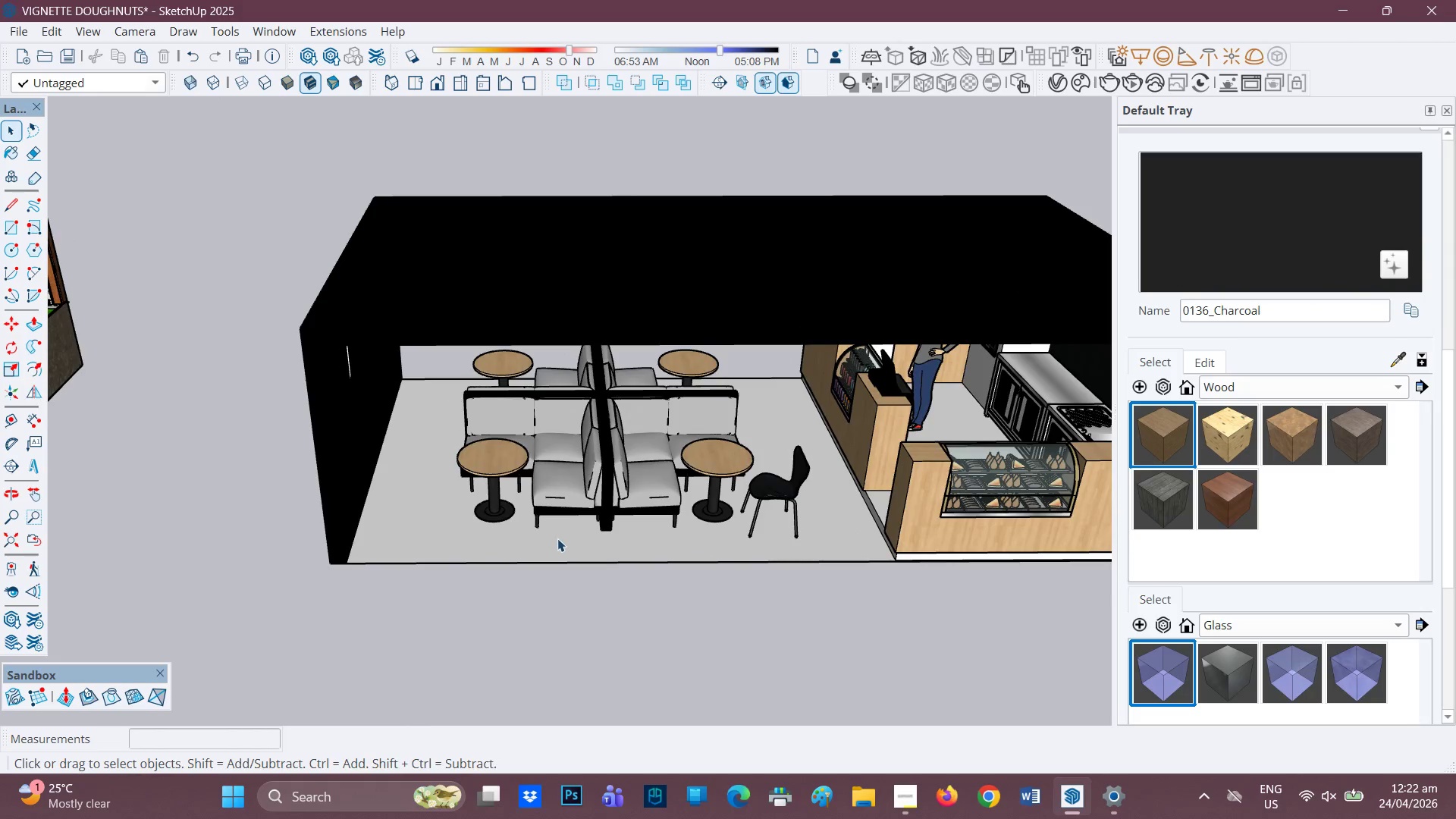 
scroll: coordinate [370, 472], scroll_direction: up, amount: 2.0
 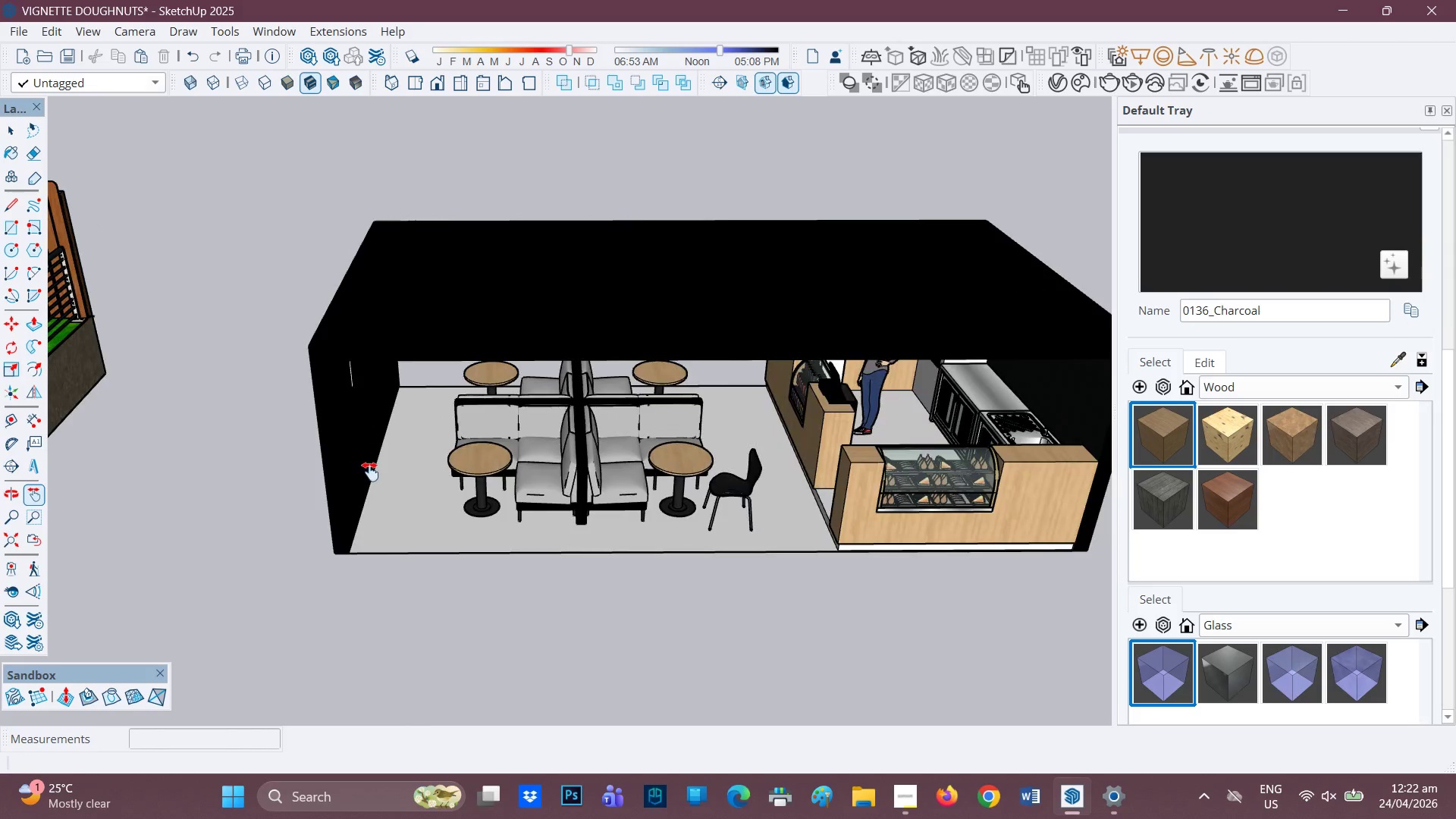 
left_click_drag(start_coordinate=[667, 569], to_coordinate=[450, 344])
 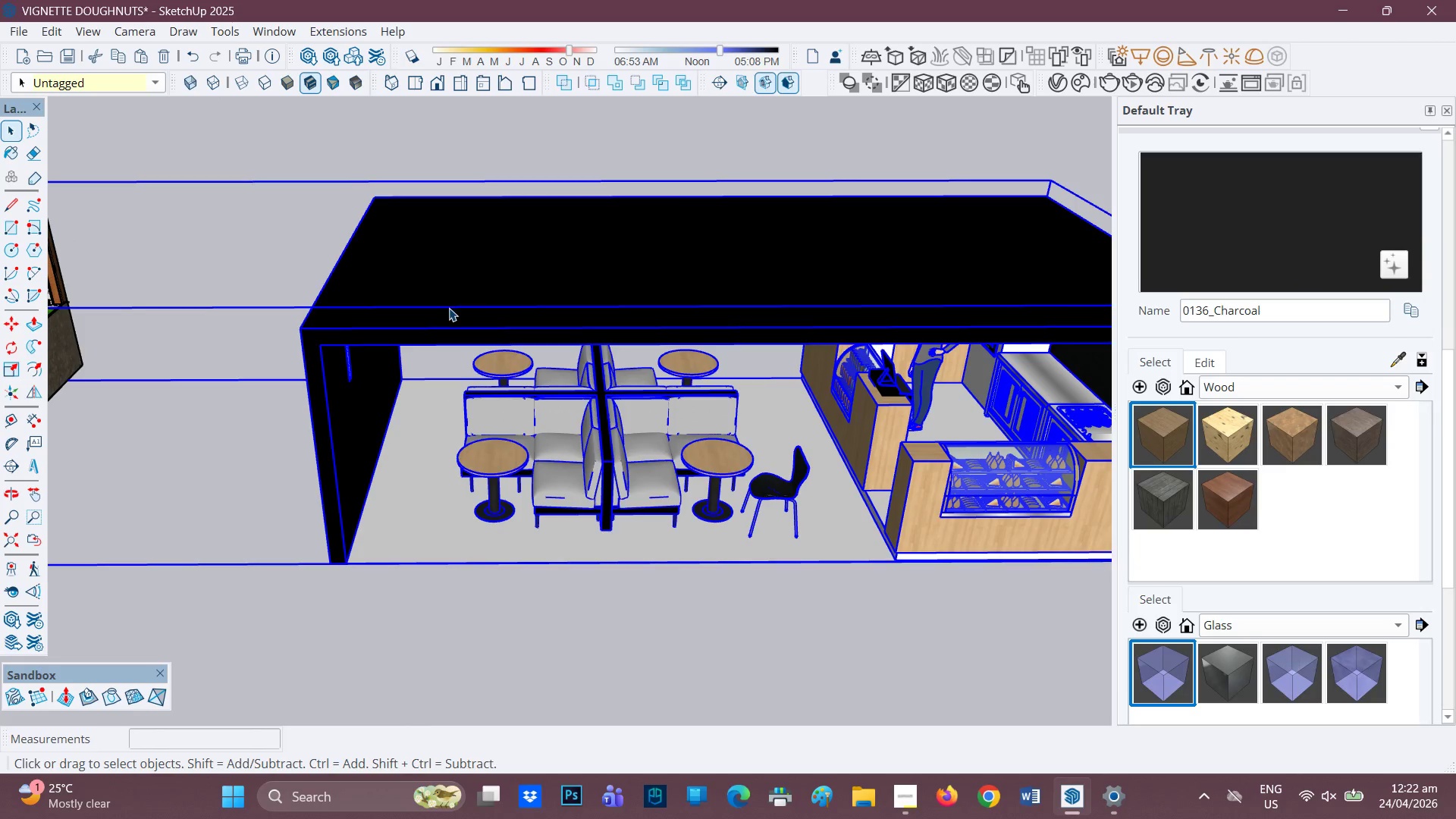 
double_click([453, 311])
 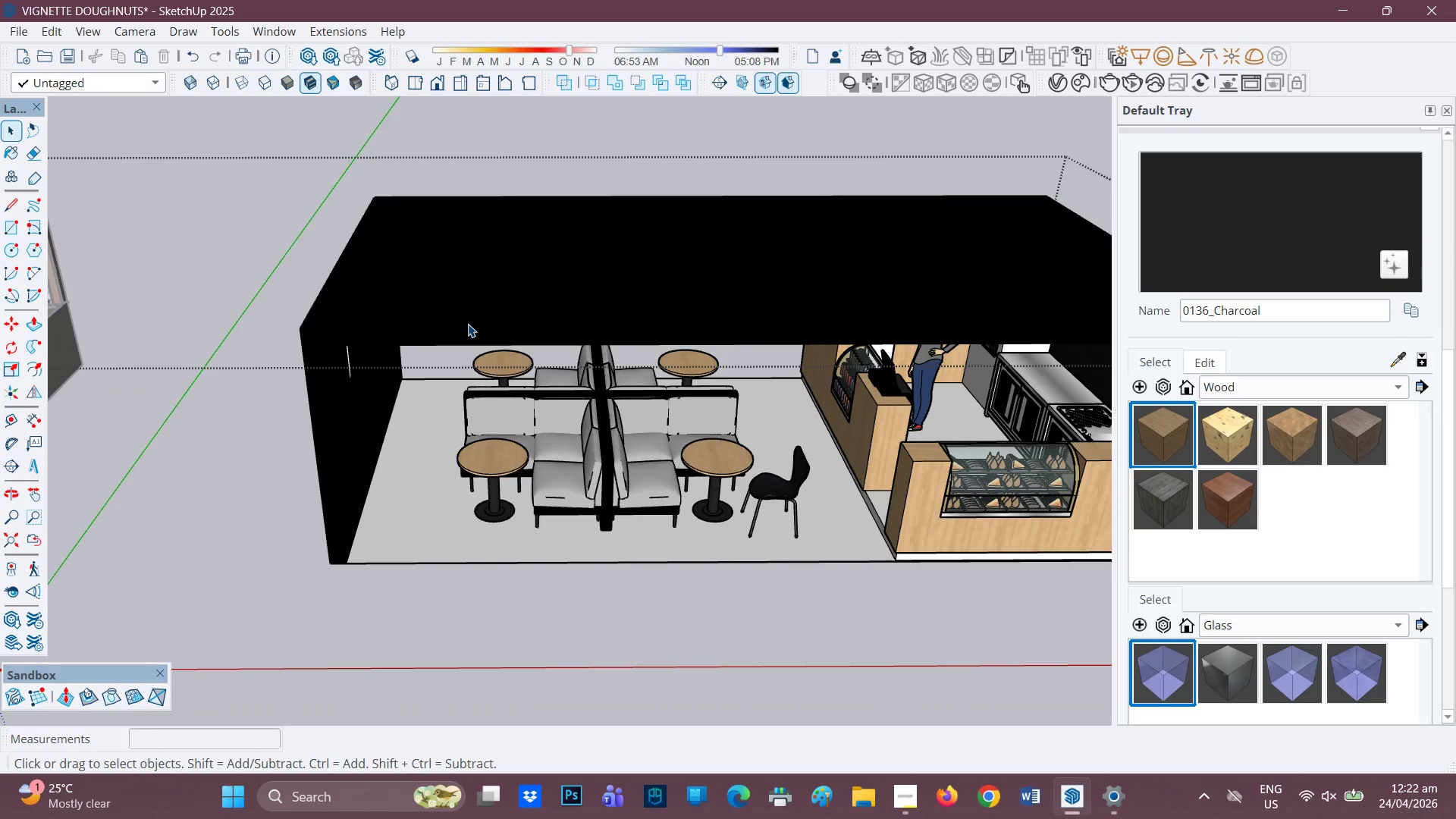 
left_click_drag(start_coordinate=[470, 326], to_coordinate=[359, 174])
 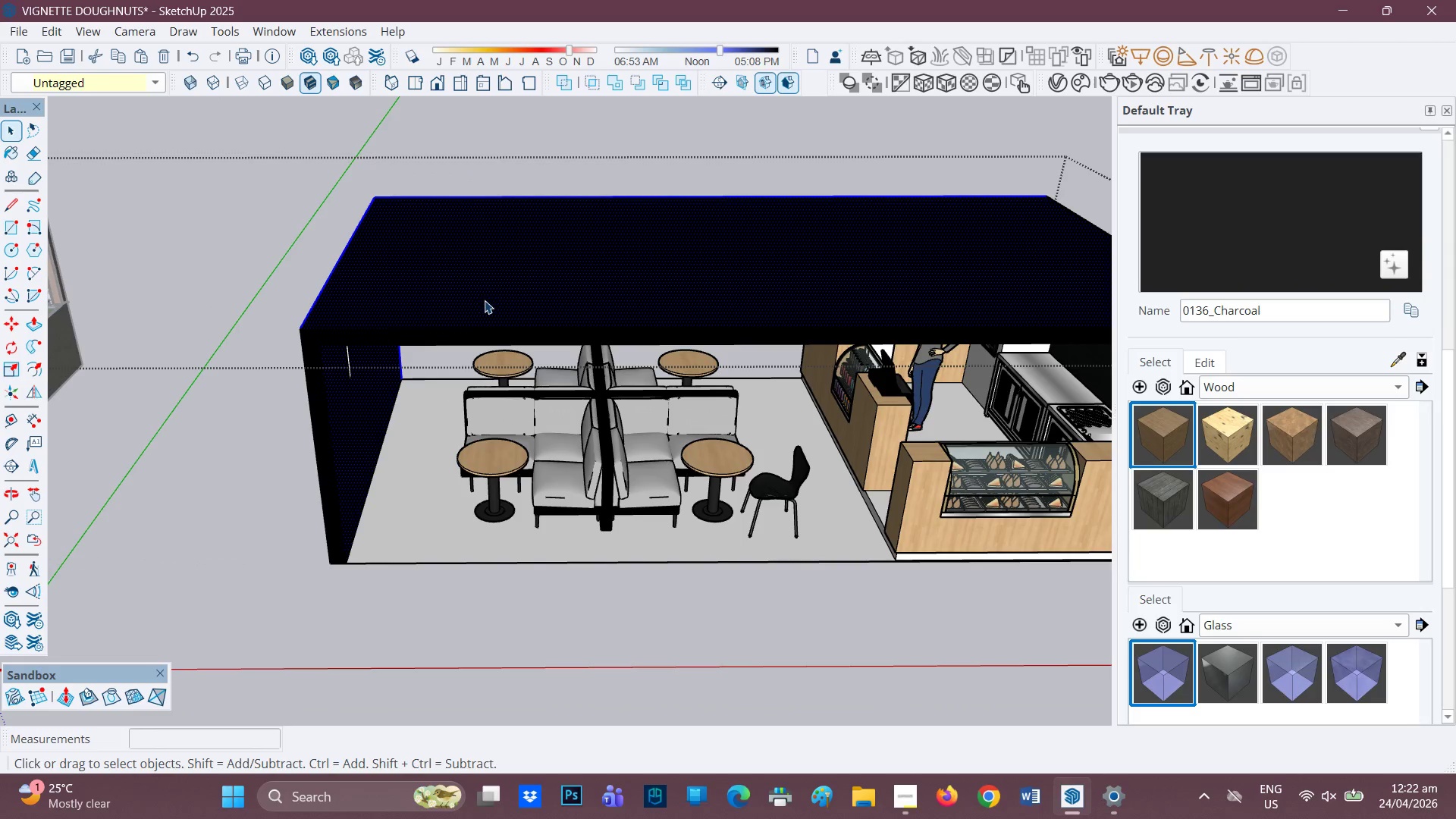 
left_click_drag(start_coordinate=[504, 384], to_coordinate=[397, 215])
 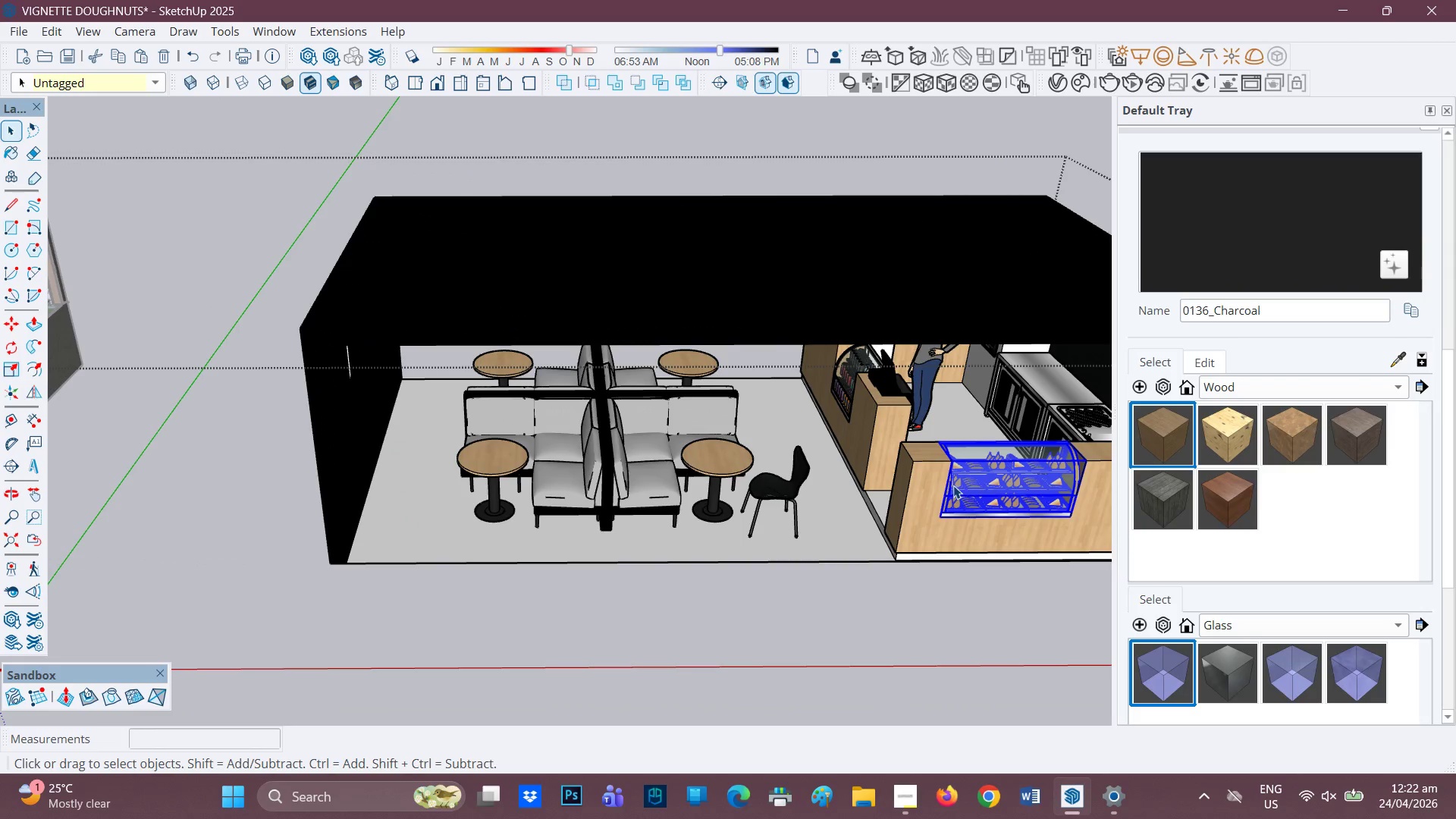 
left_click([919, 532])
 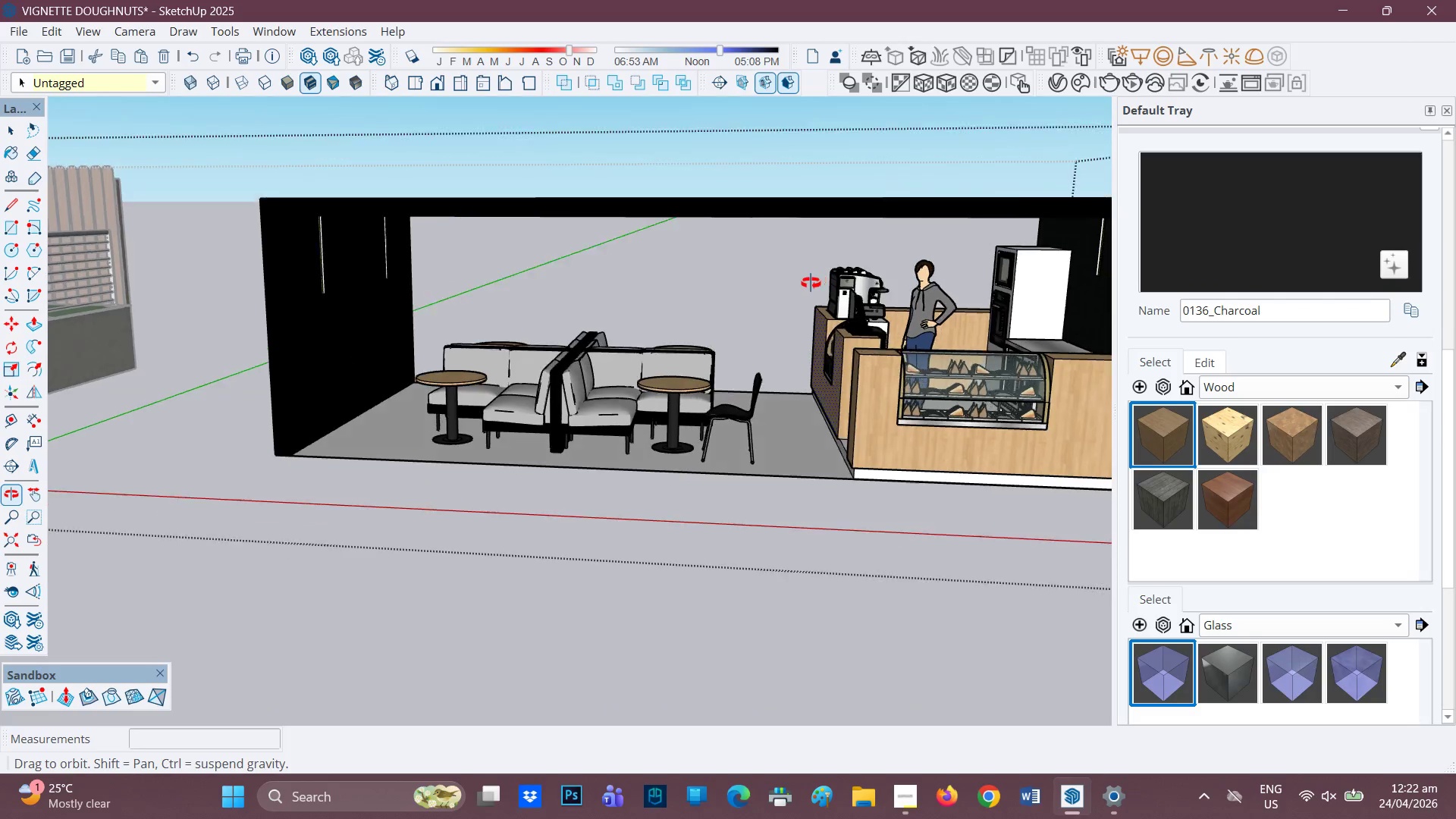 
left_click([1050, 434])
 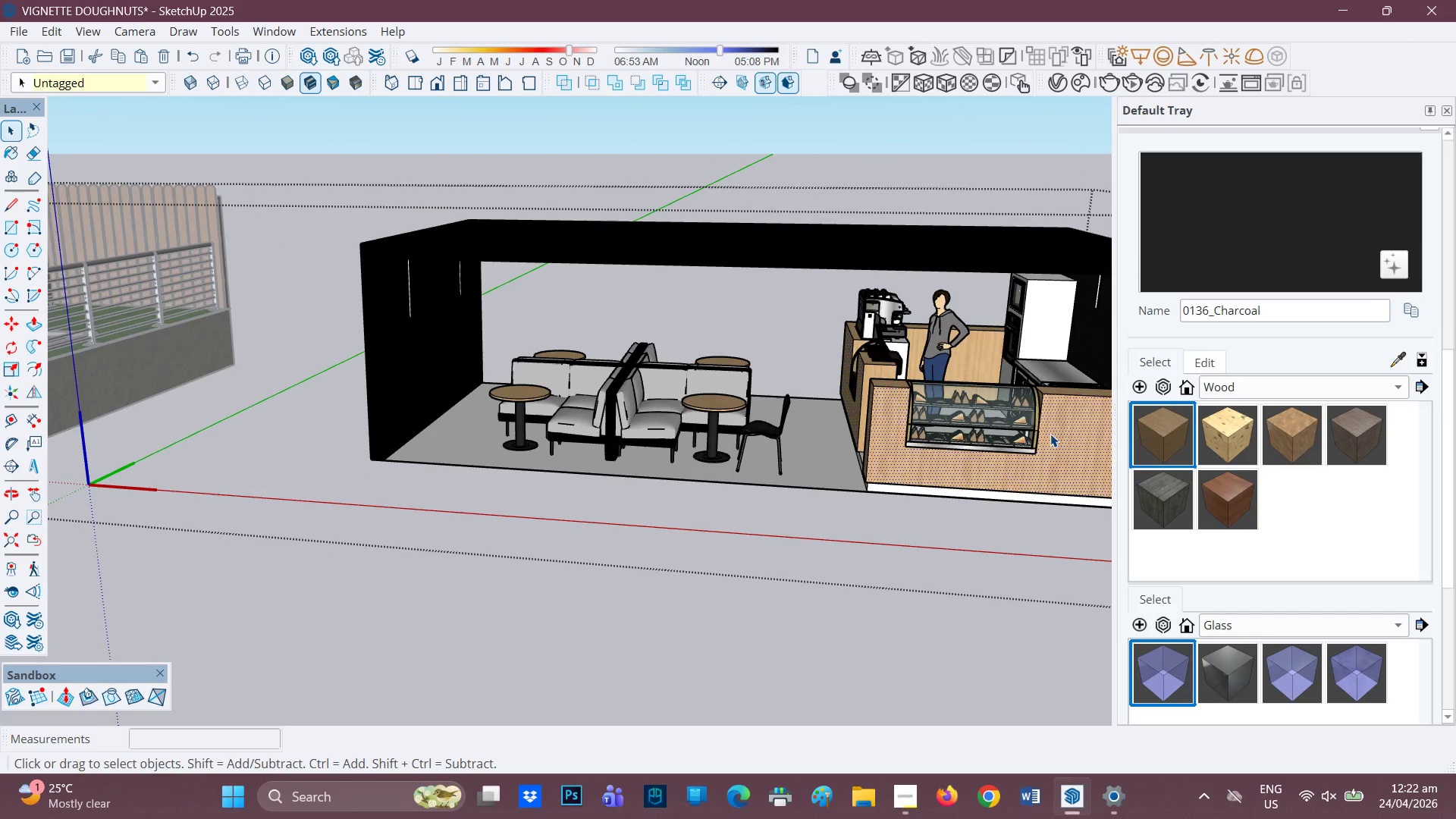 
scroll: coordinate [1057, 423], scroll_direction: down, amount: 2.0
 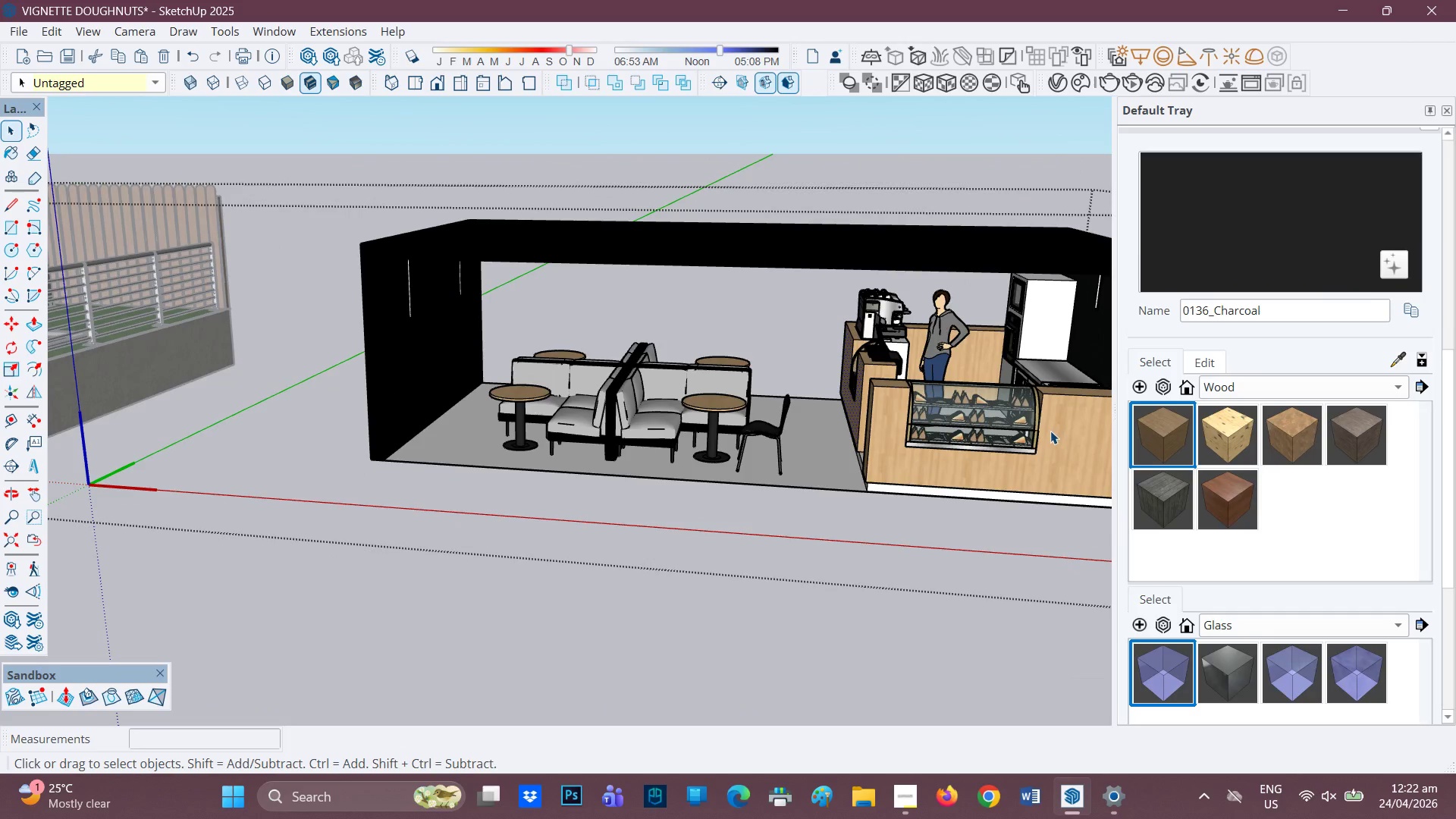 
double_click([1050, 434])
 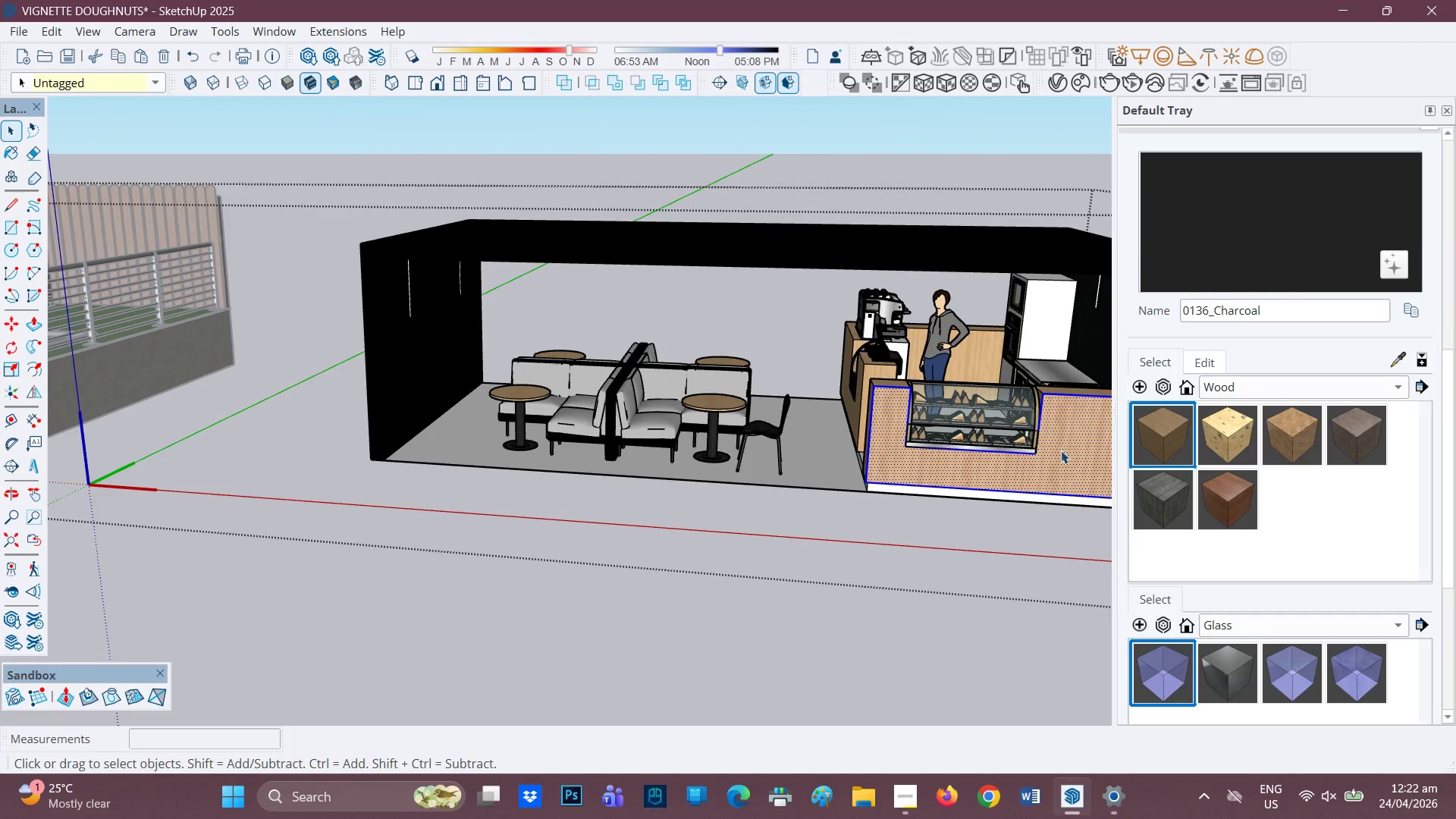 
scroll: coordinate [1070, 463], scroll_direction: up, amount: 1.0
 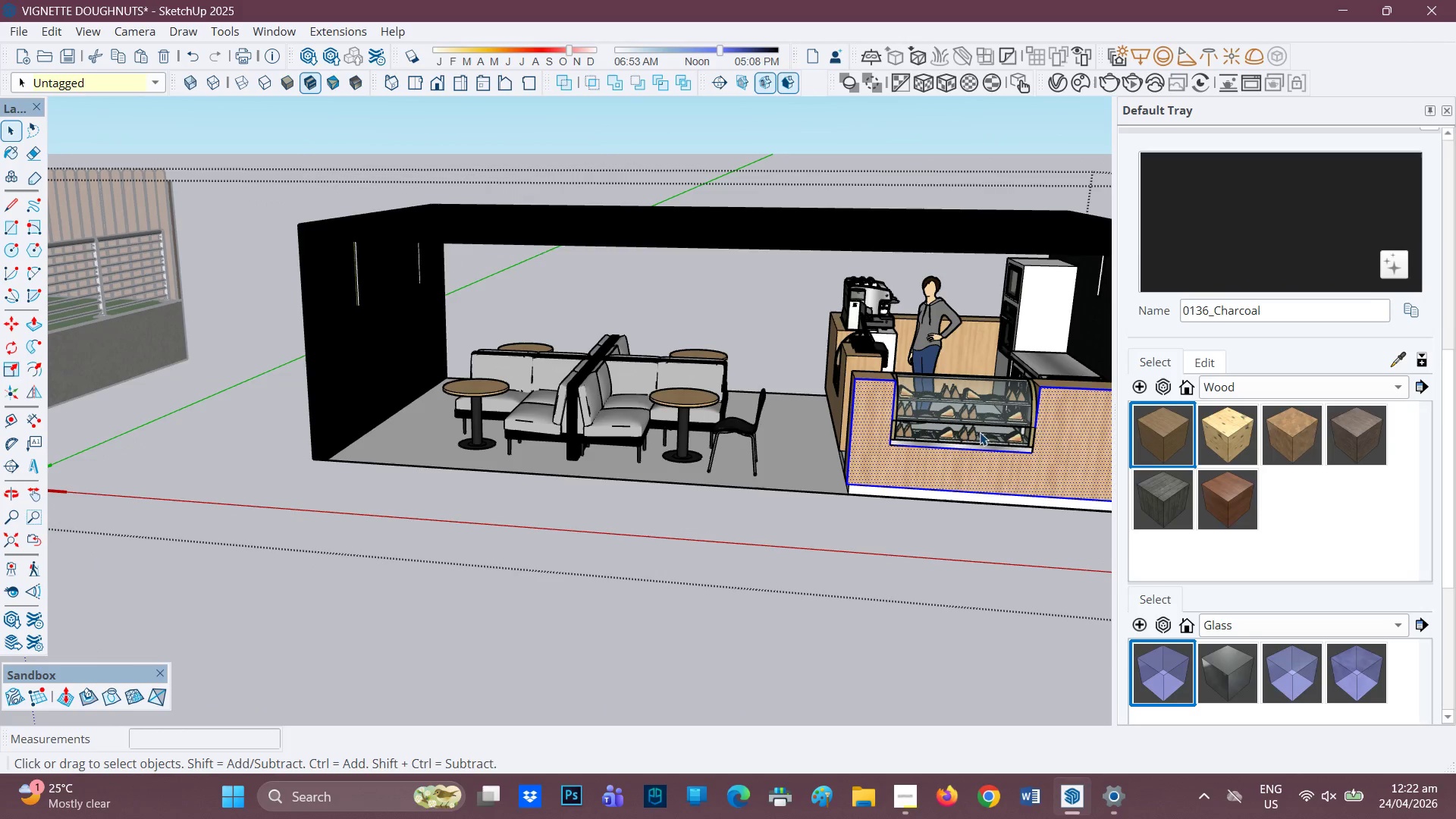 
key(H)
 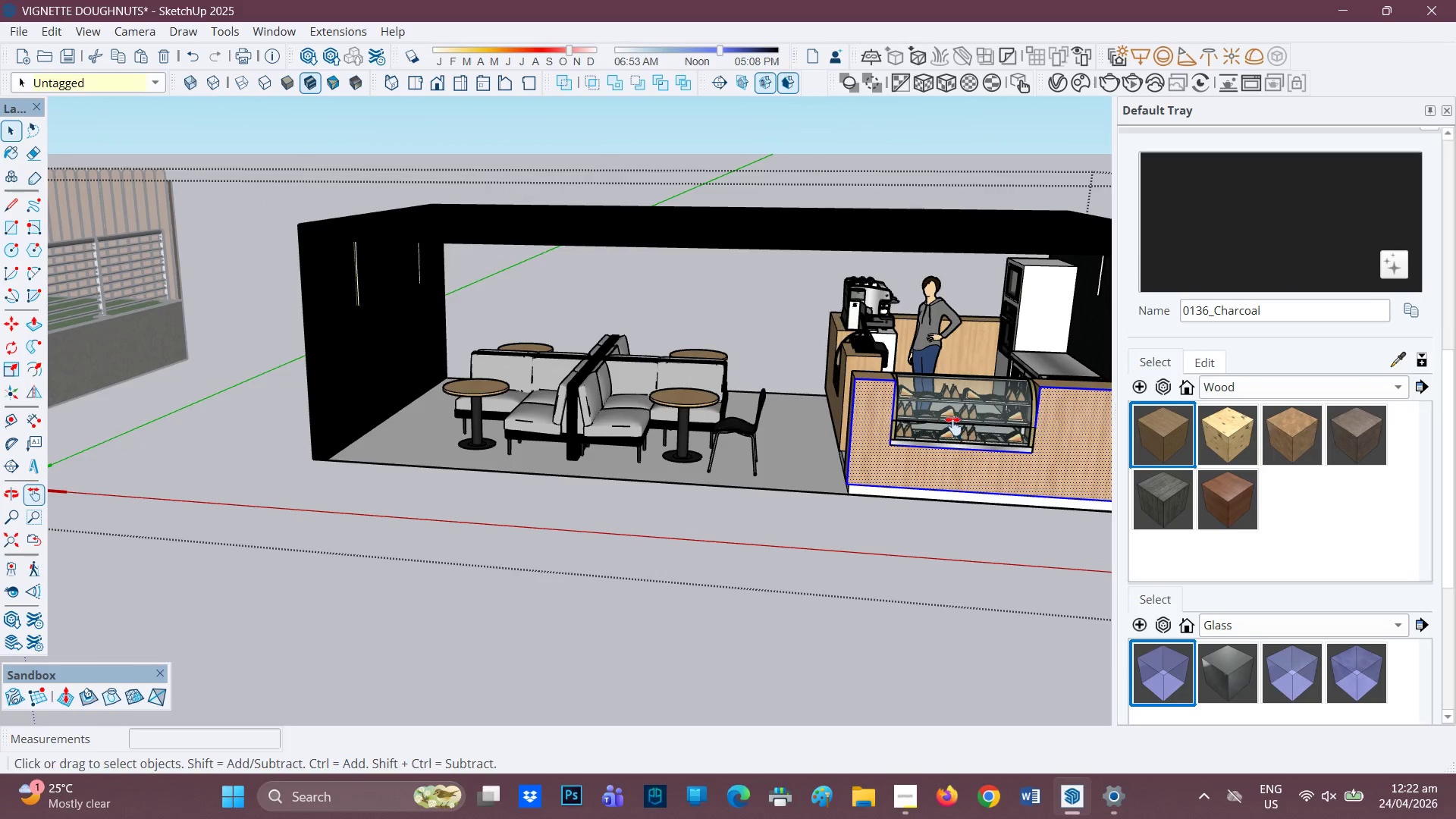 
left_click_drag(start_coordinate=[942, 422], to_coordinate=[677, 442])
 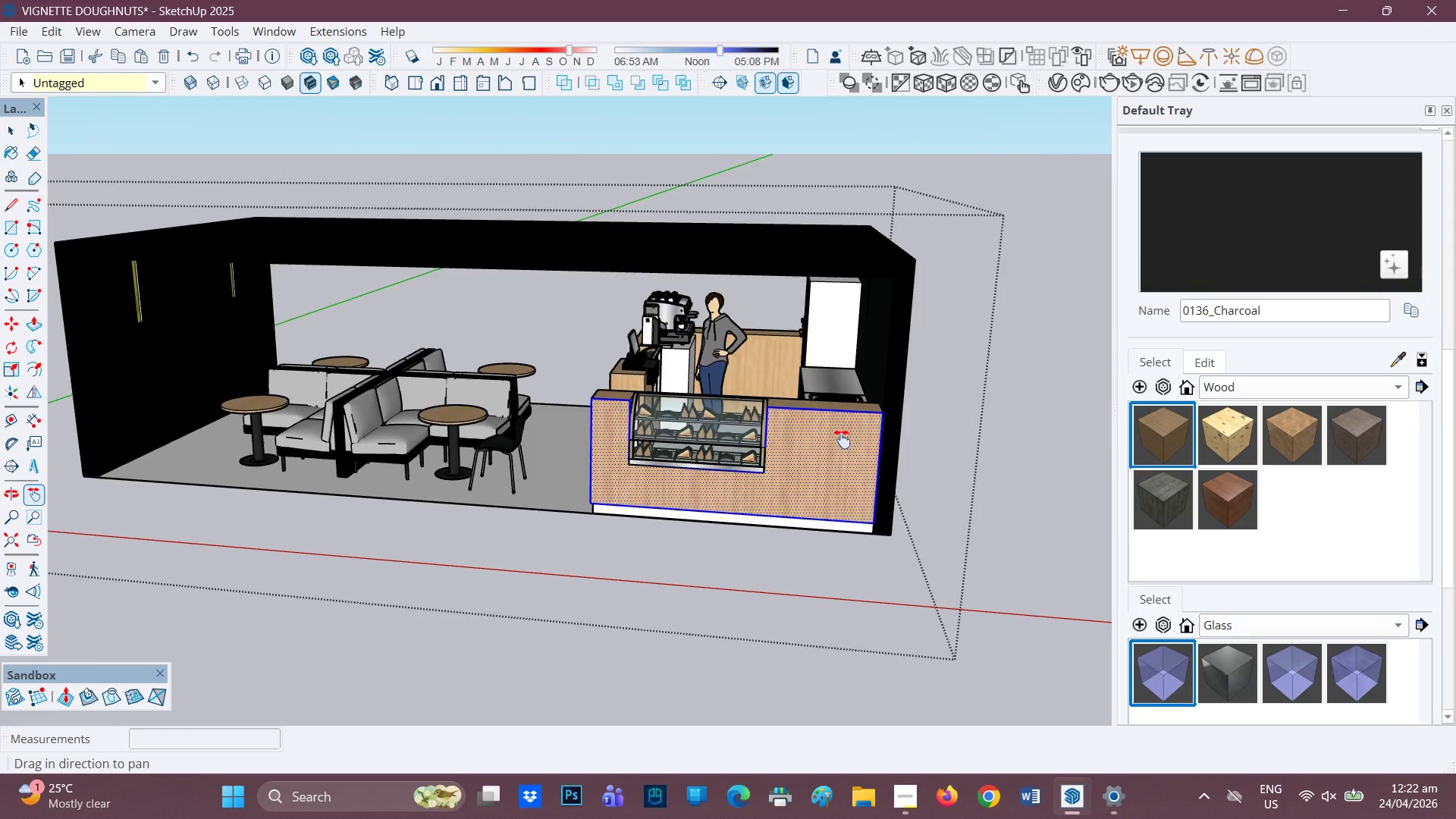 
key(Space)
 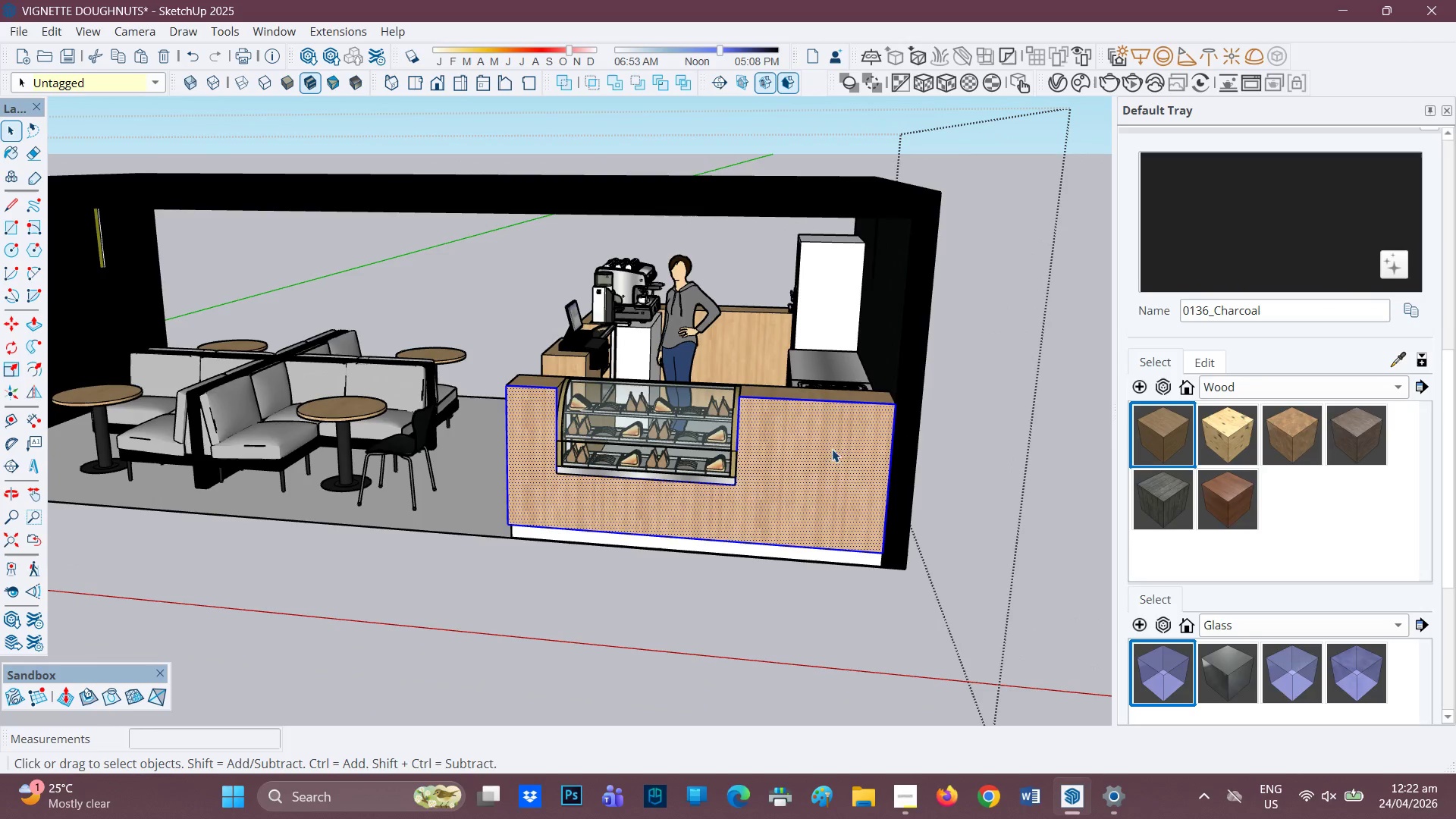 
scroll: coordinate [848, 437], scroll_direction: up, amount: 3.0
 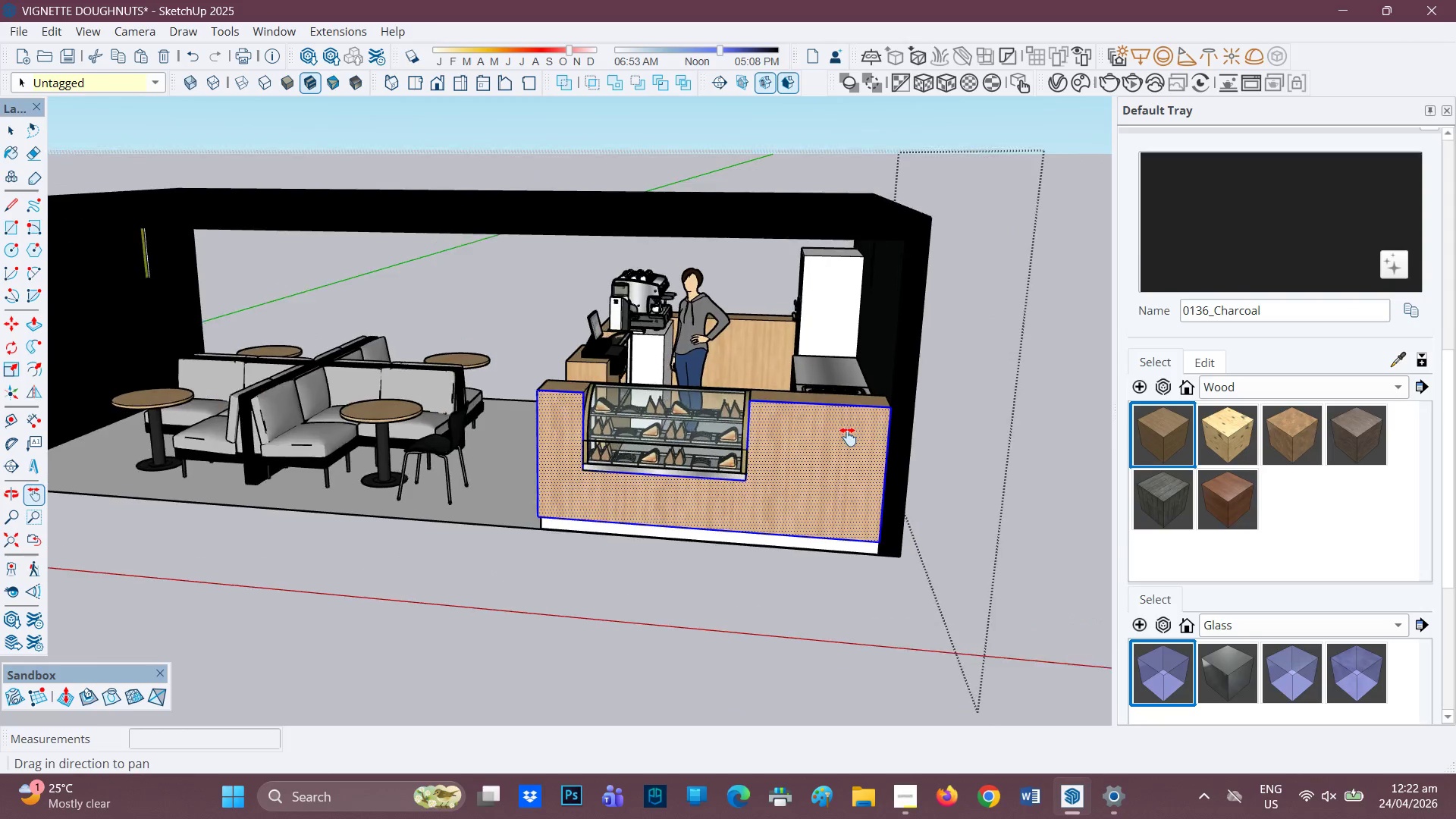 
left_click([827, 444])
 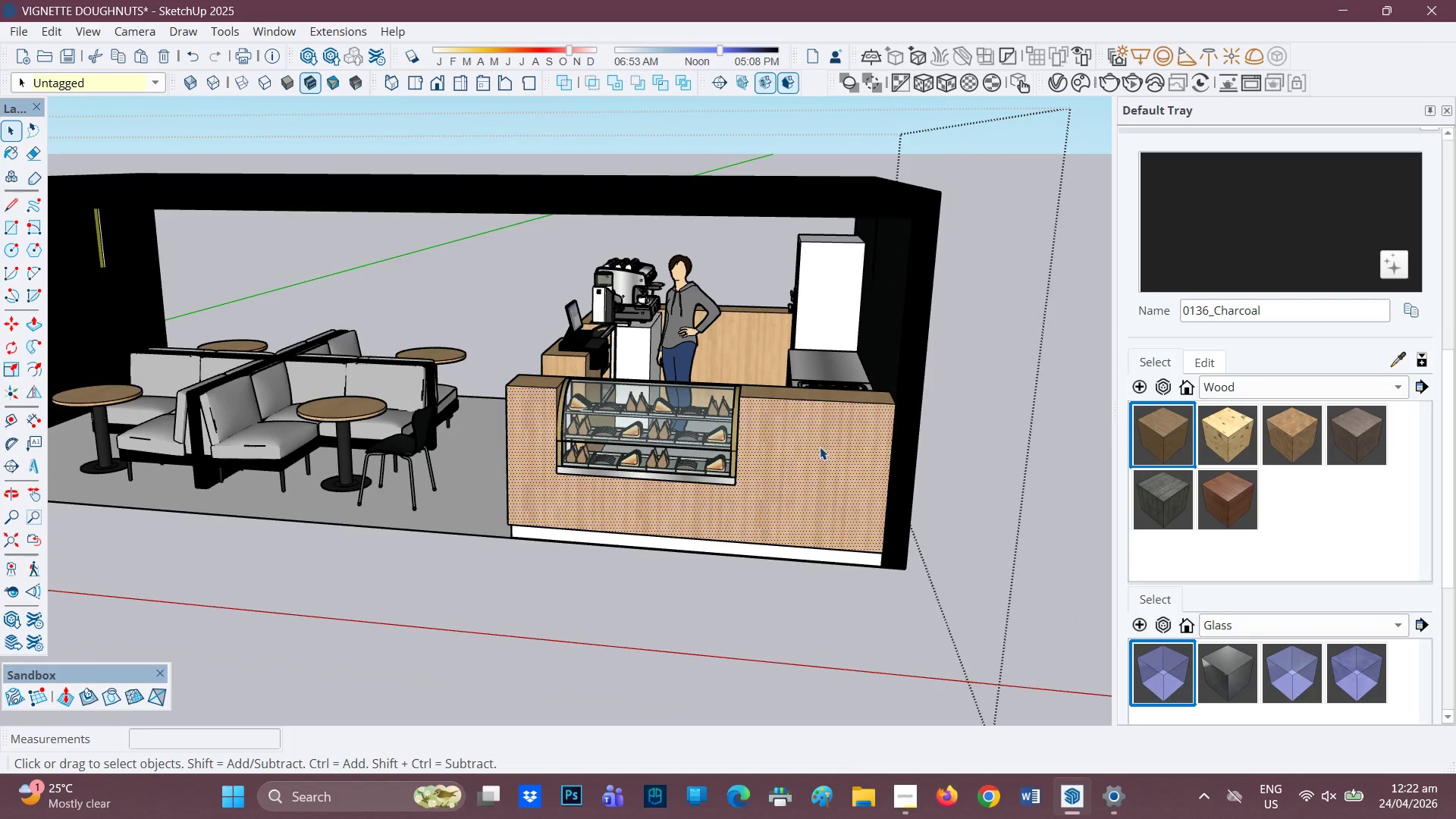 
scroll: coordinate [579, 413], scroll_direction: up, amount: 7.0
 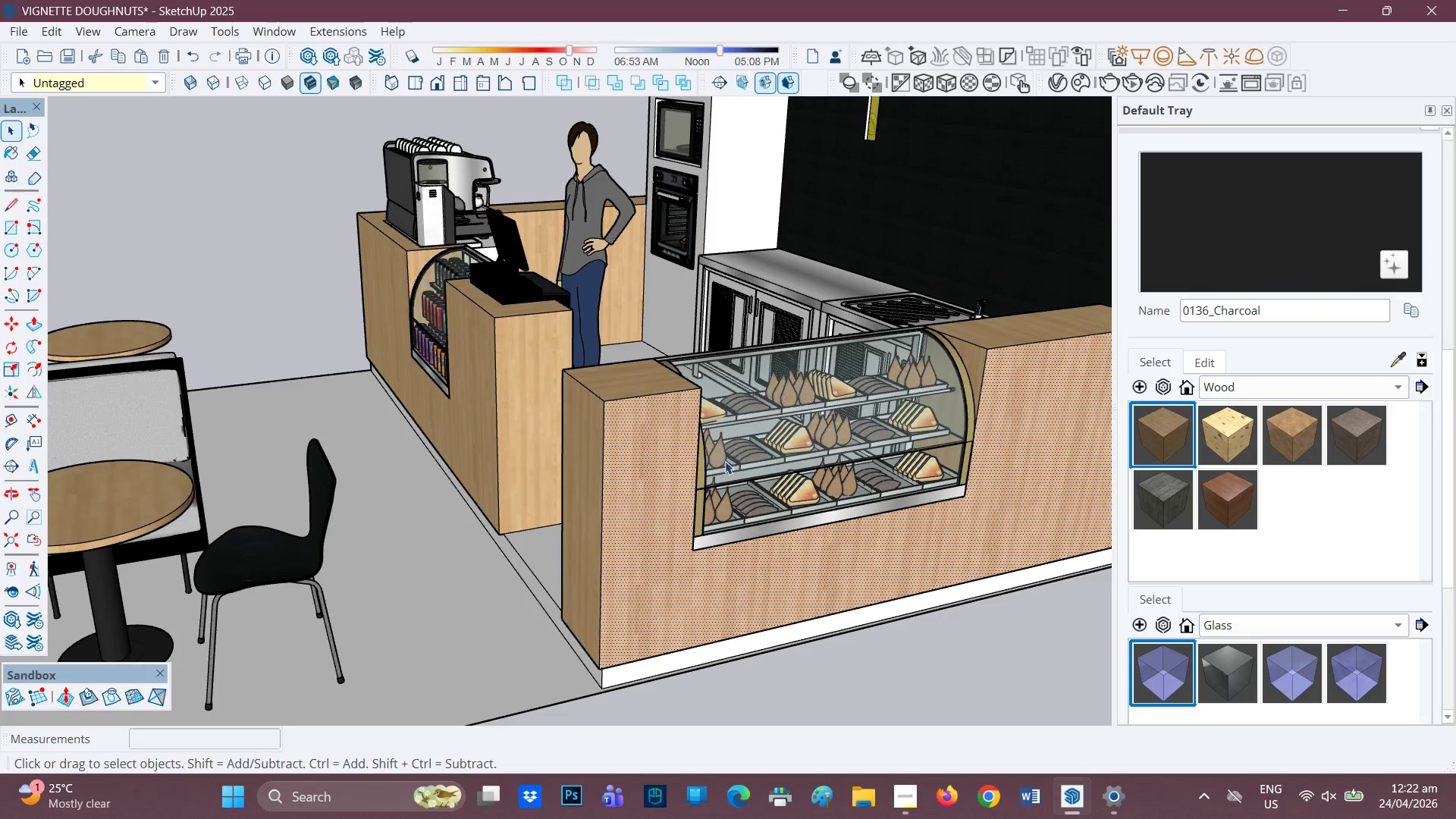 
left_click([714, 472])
 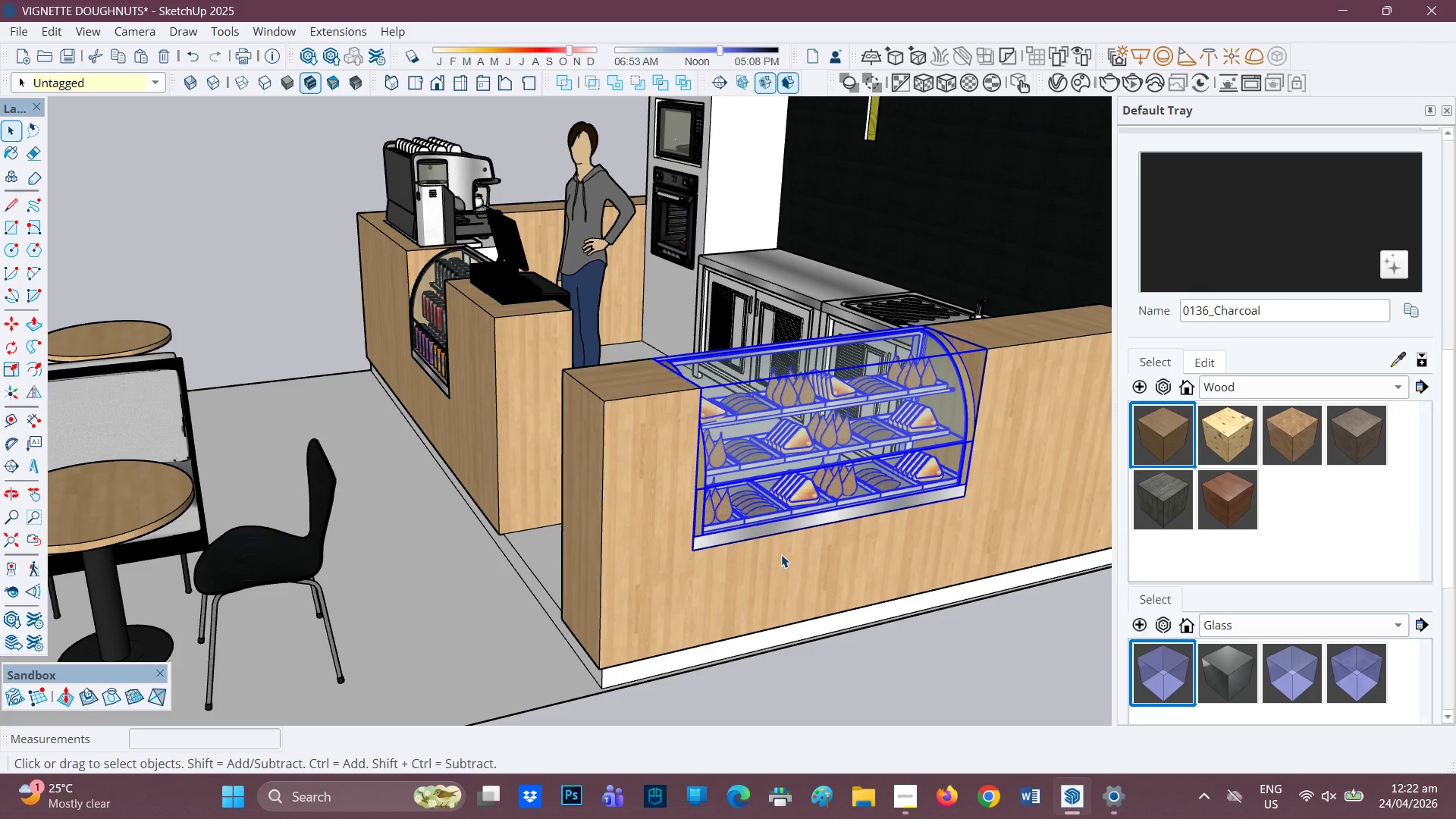 
left_click_drag(start_coordinate=[781, 554], to_coordinate=[635, 504])
 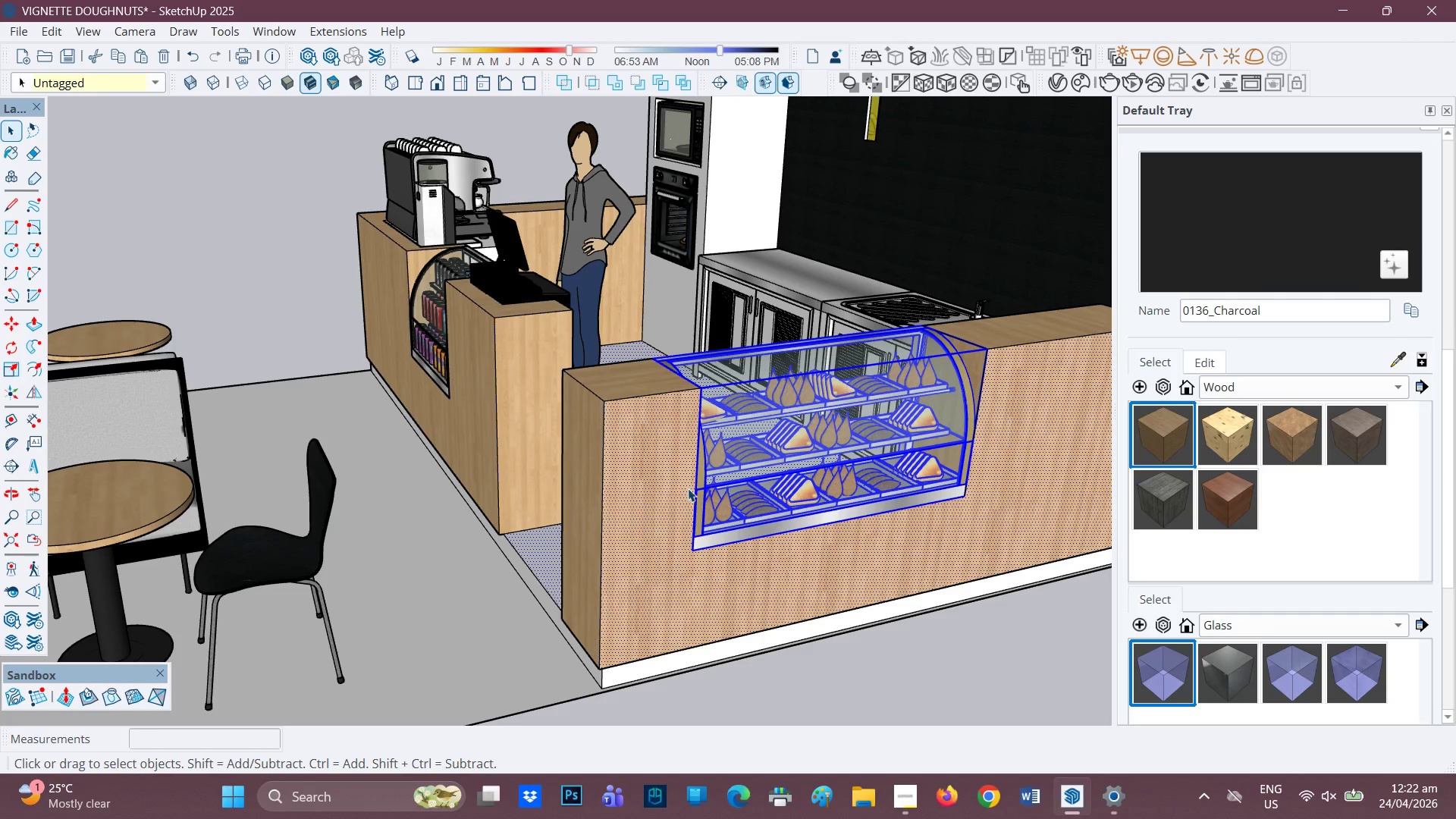 
right_click([692, 477])
 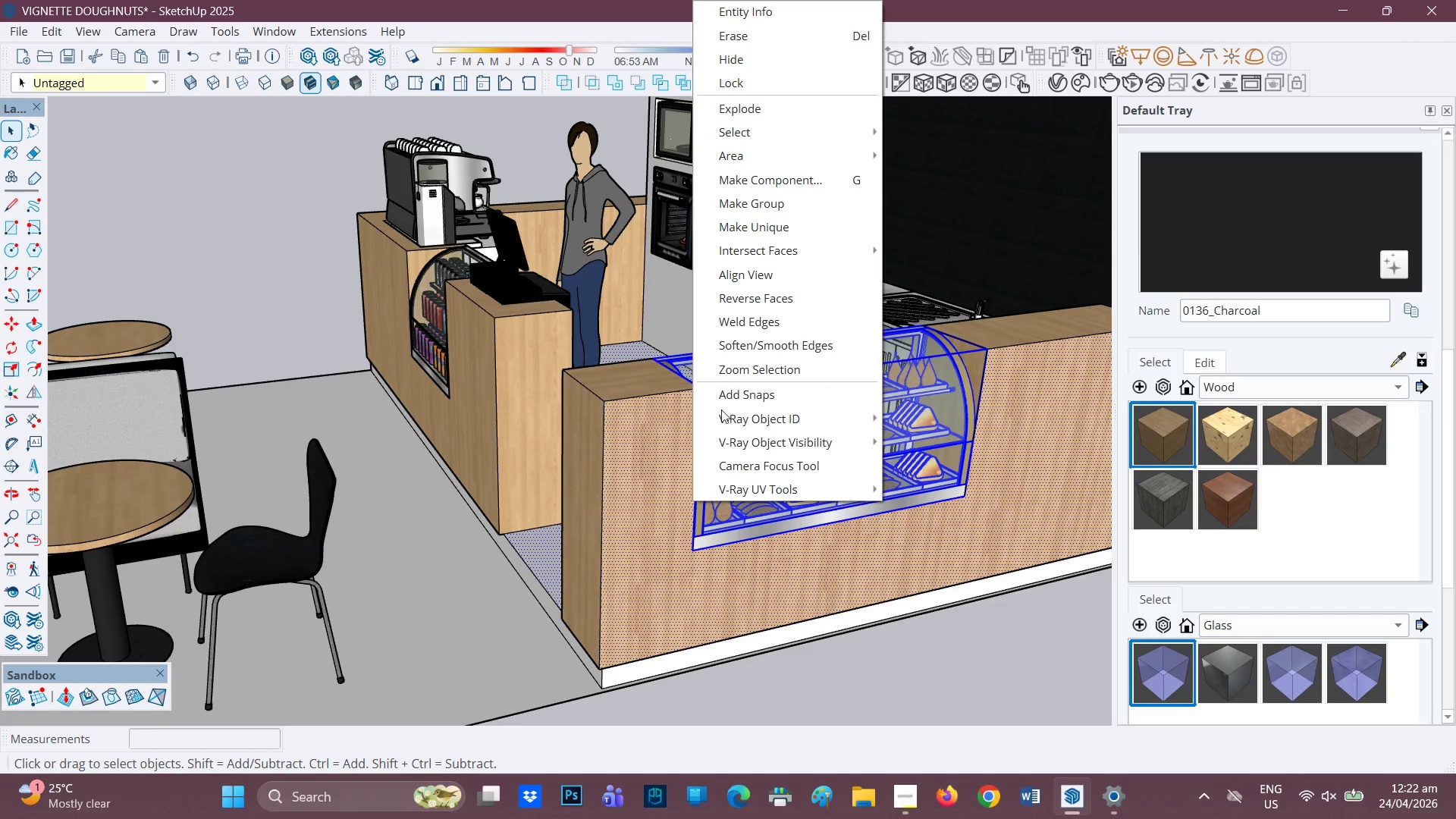 
left_click([615, 463])
 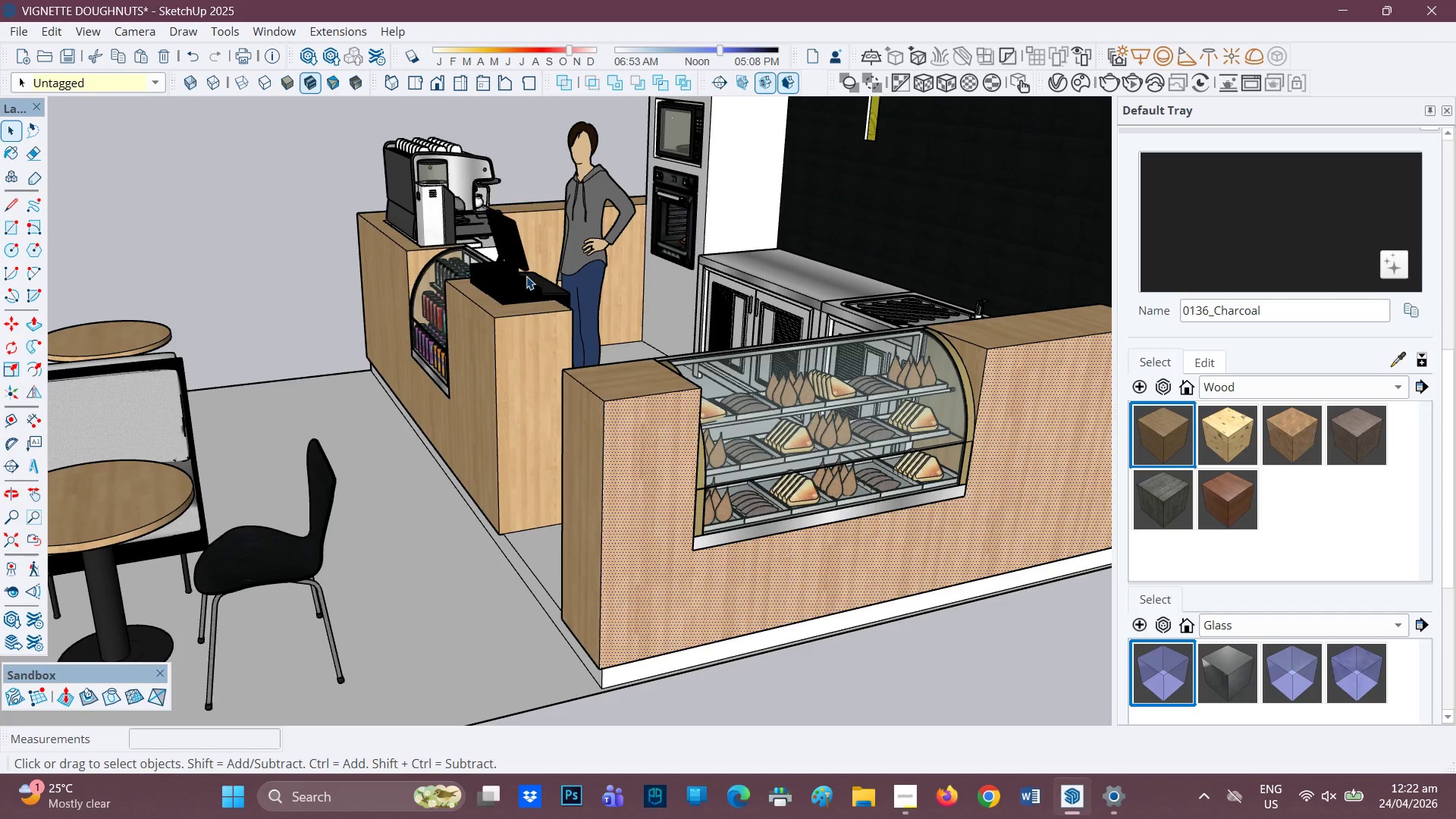 
scroll: coordinate [400, 260], scroll_direction: up, amount: 2.0
 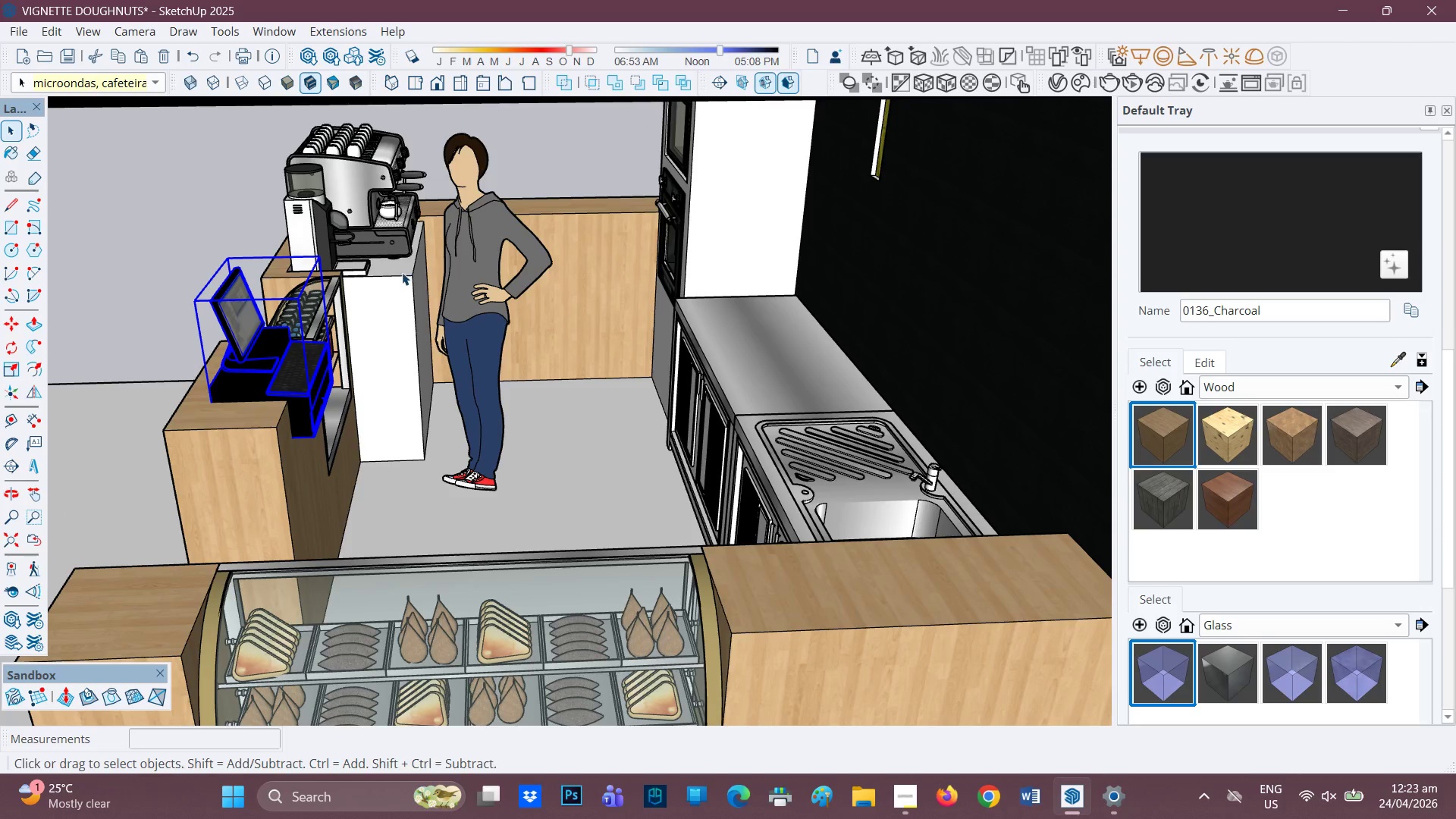 
left_click([398, 234])
 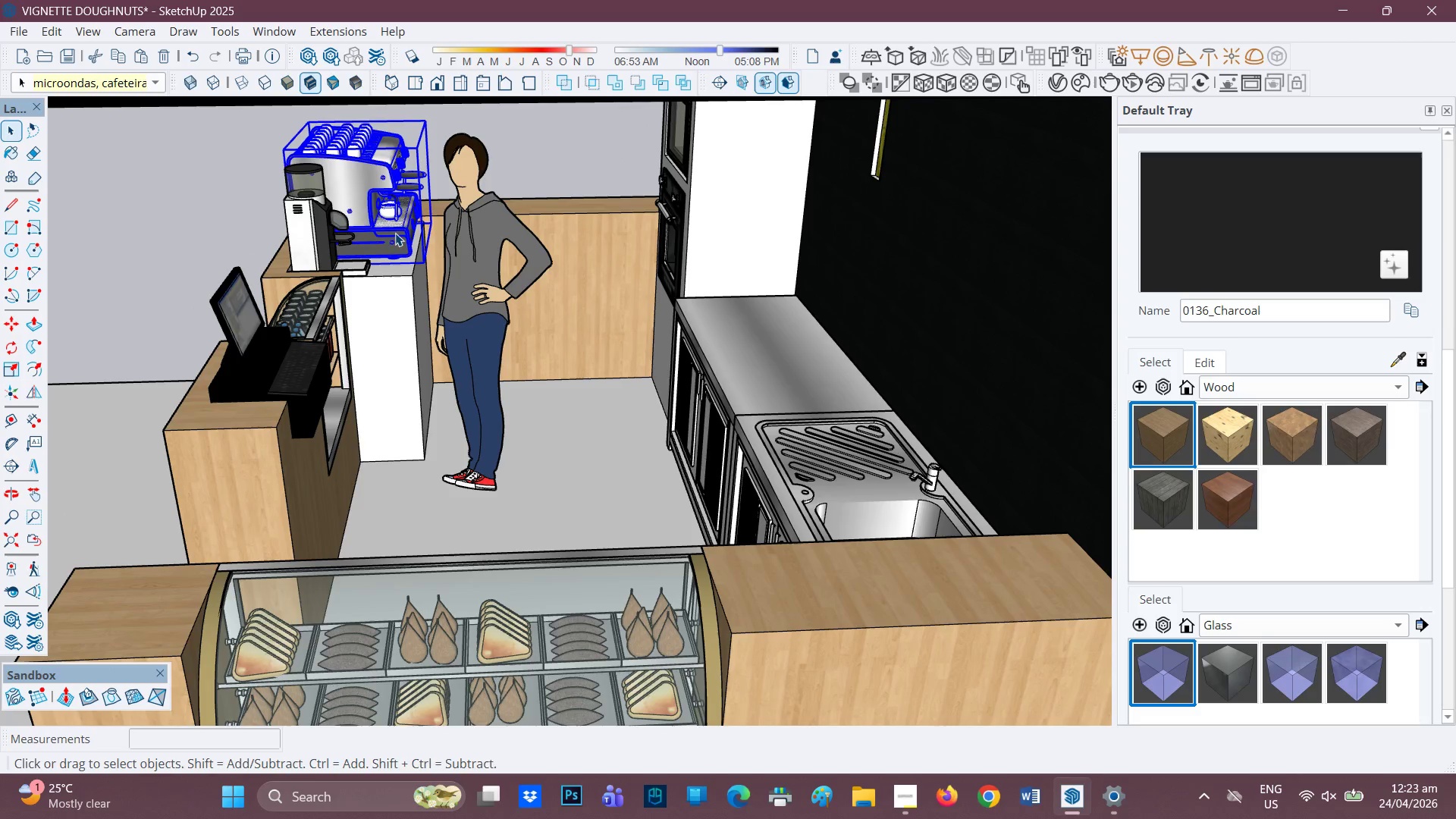 
scroll: coordinate [348, 219], scroll_direction: up, amount: 18.0
 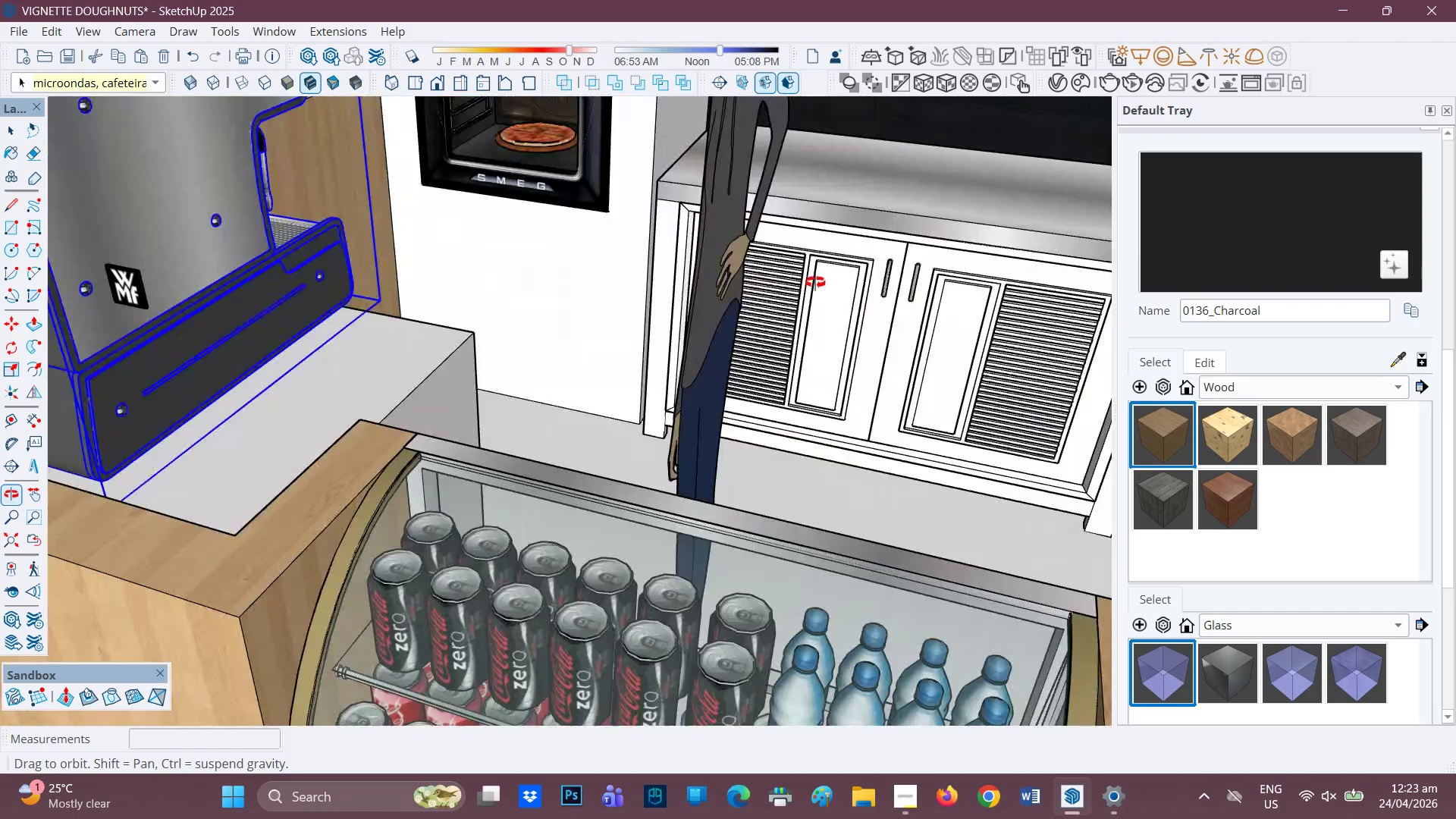 
key(H)
 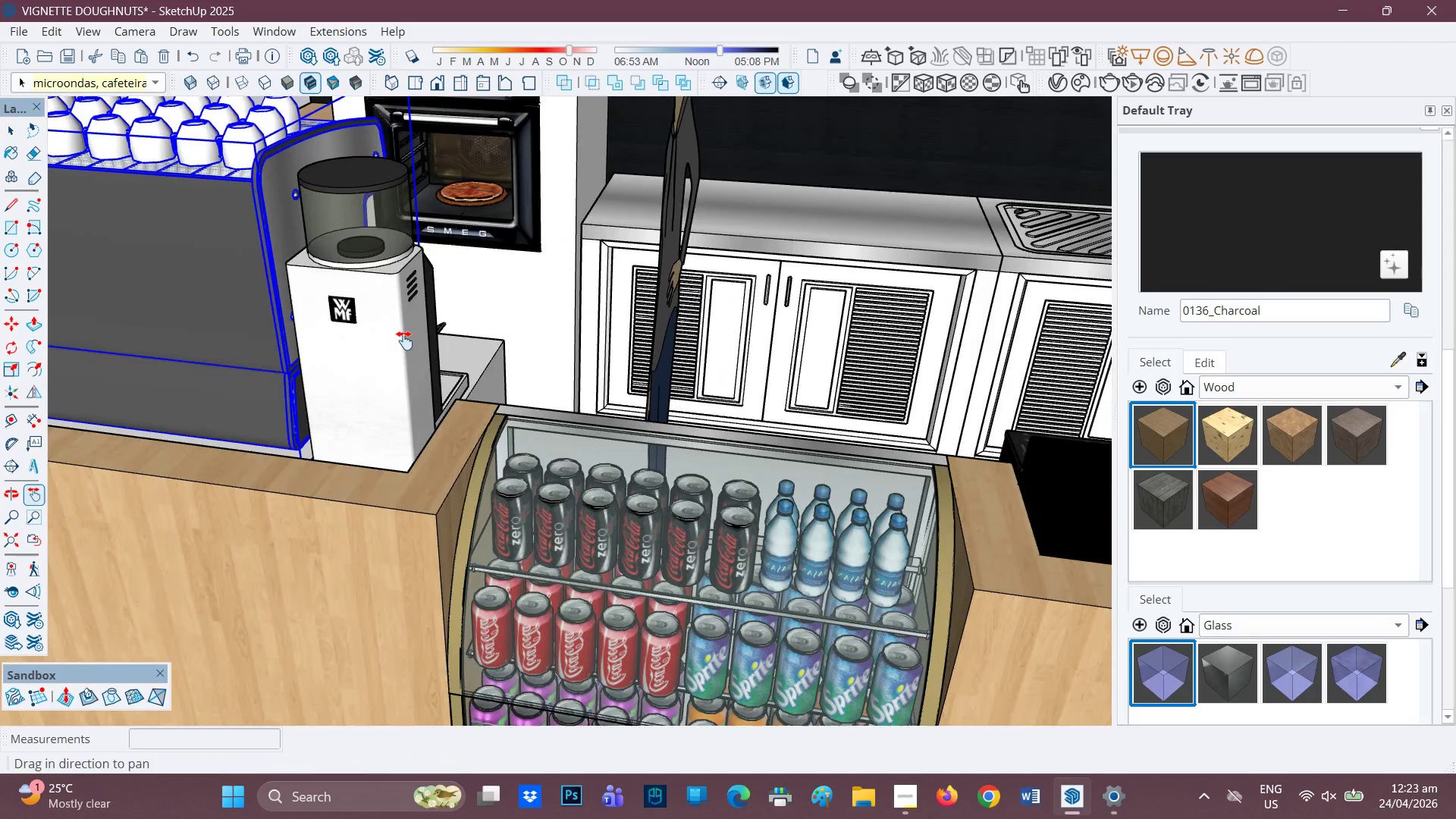 
scroll: coordinate [689, 299], scroll_direction: down, amount: 3.0
 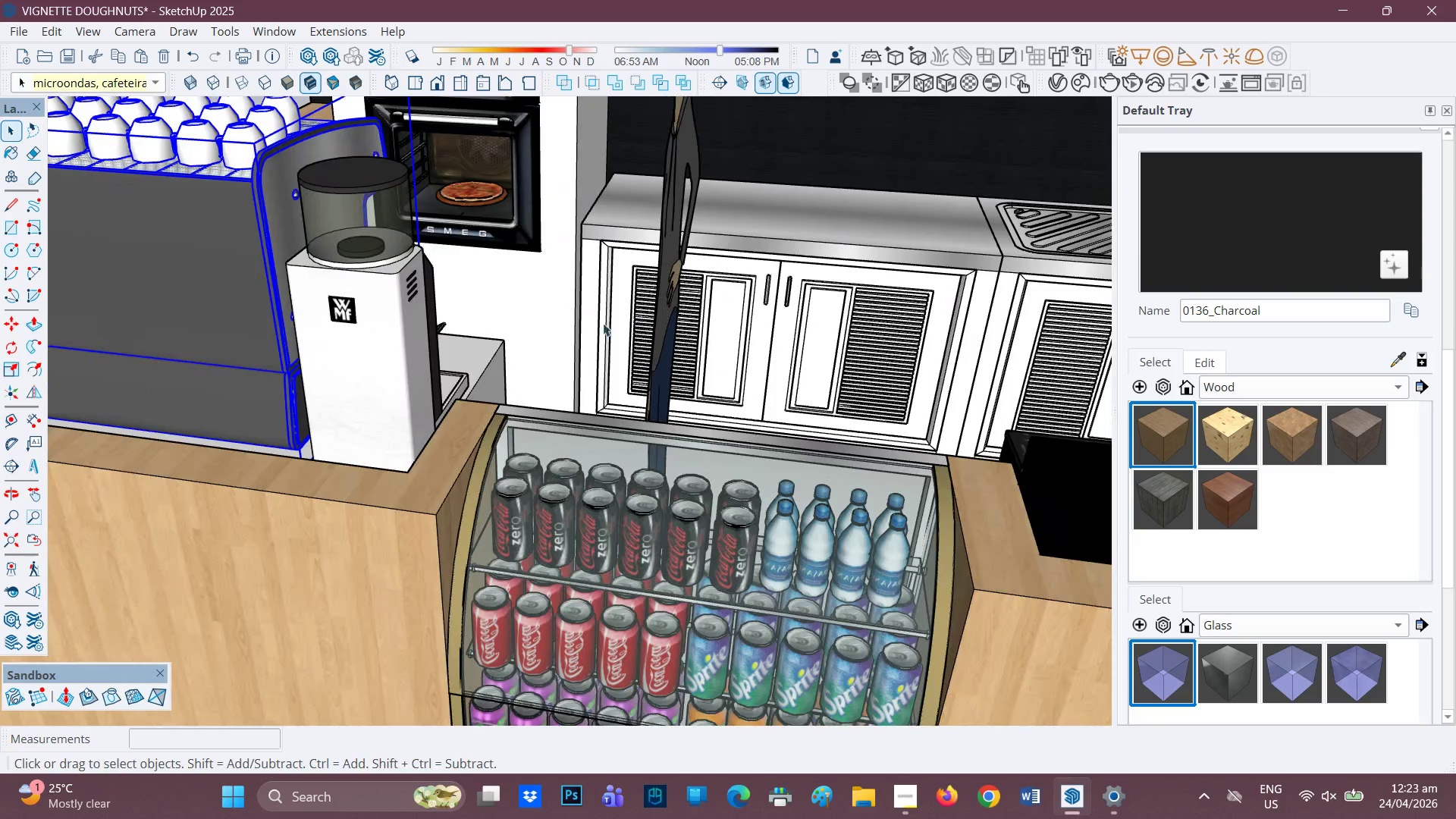 
left_click_drag(start_coordinate=[403, 340], to_coordinate=[781, 328])
 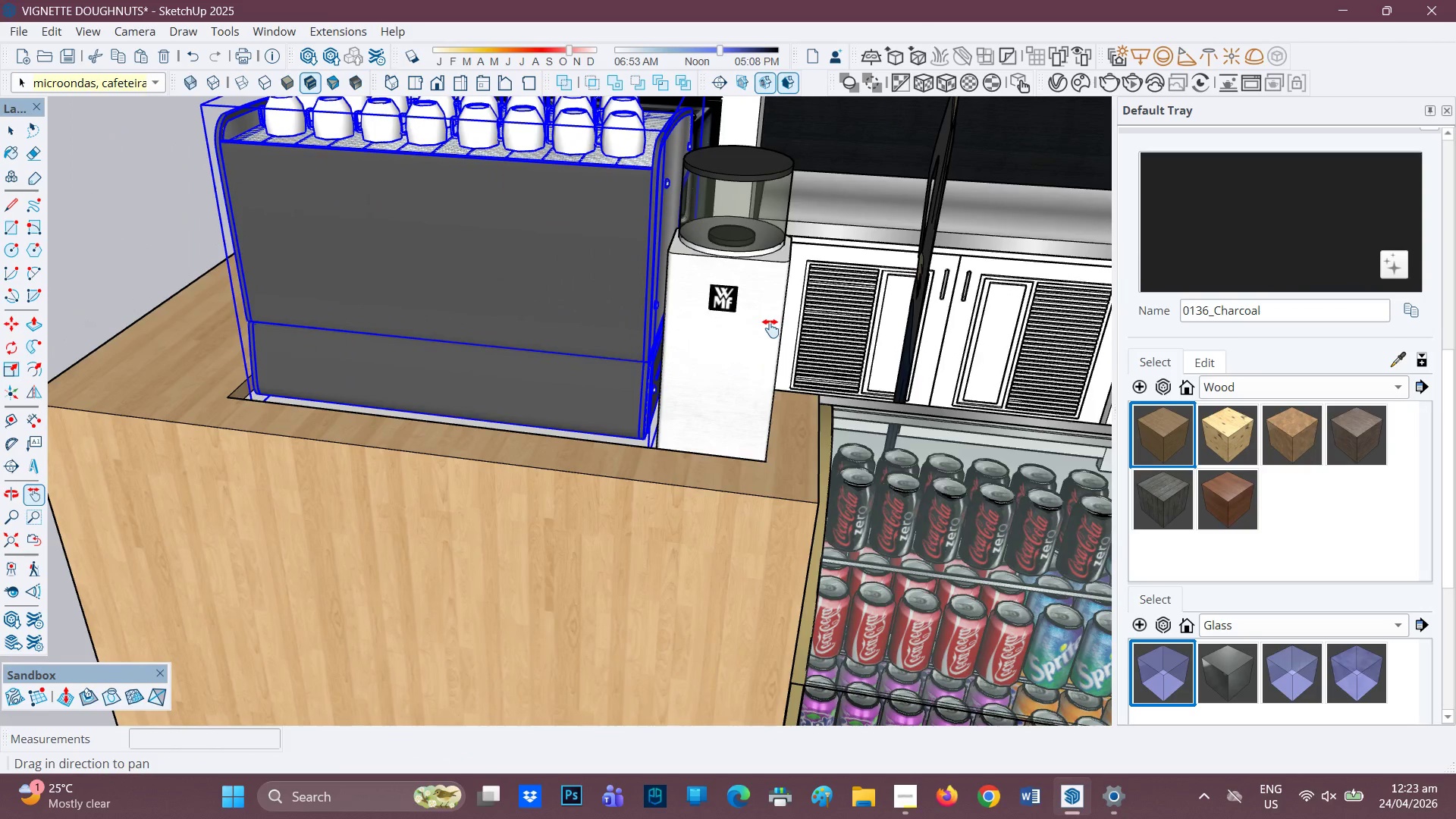 
hold_key(key=ShiftLeft, duration=1.67)
left_click([764, 331])
 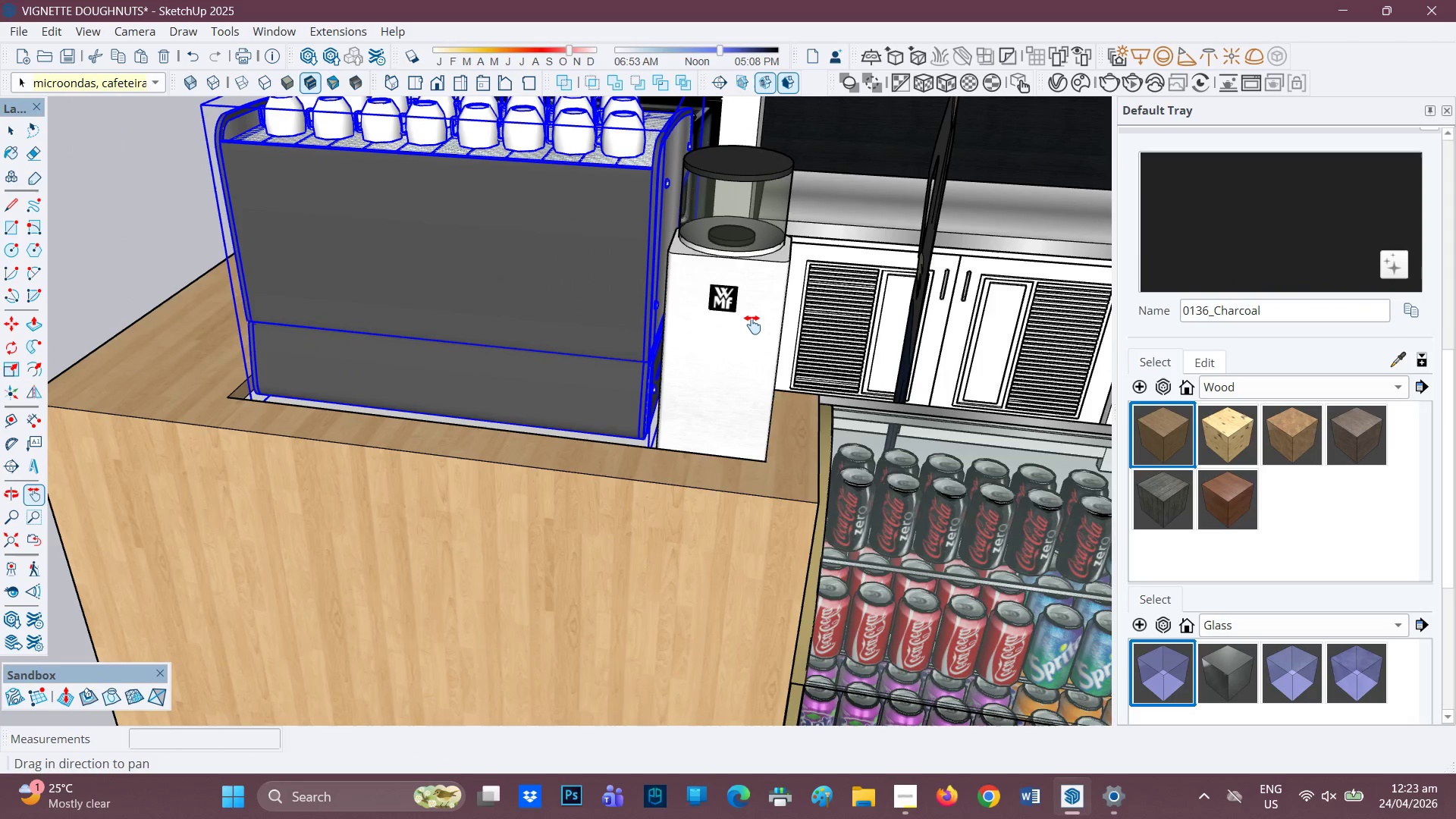 
scroll: coordinate [752, 325], scroll_direction: down, amount: 1.0
 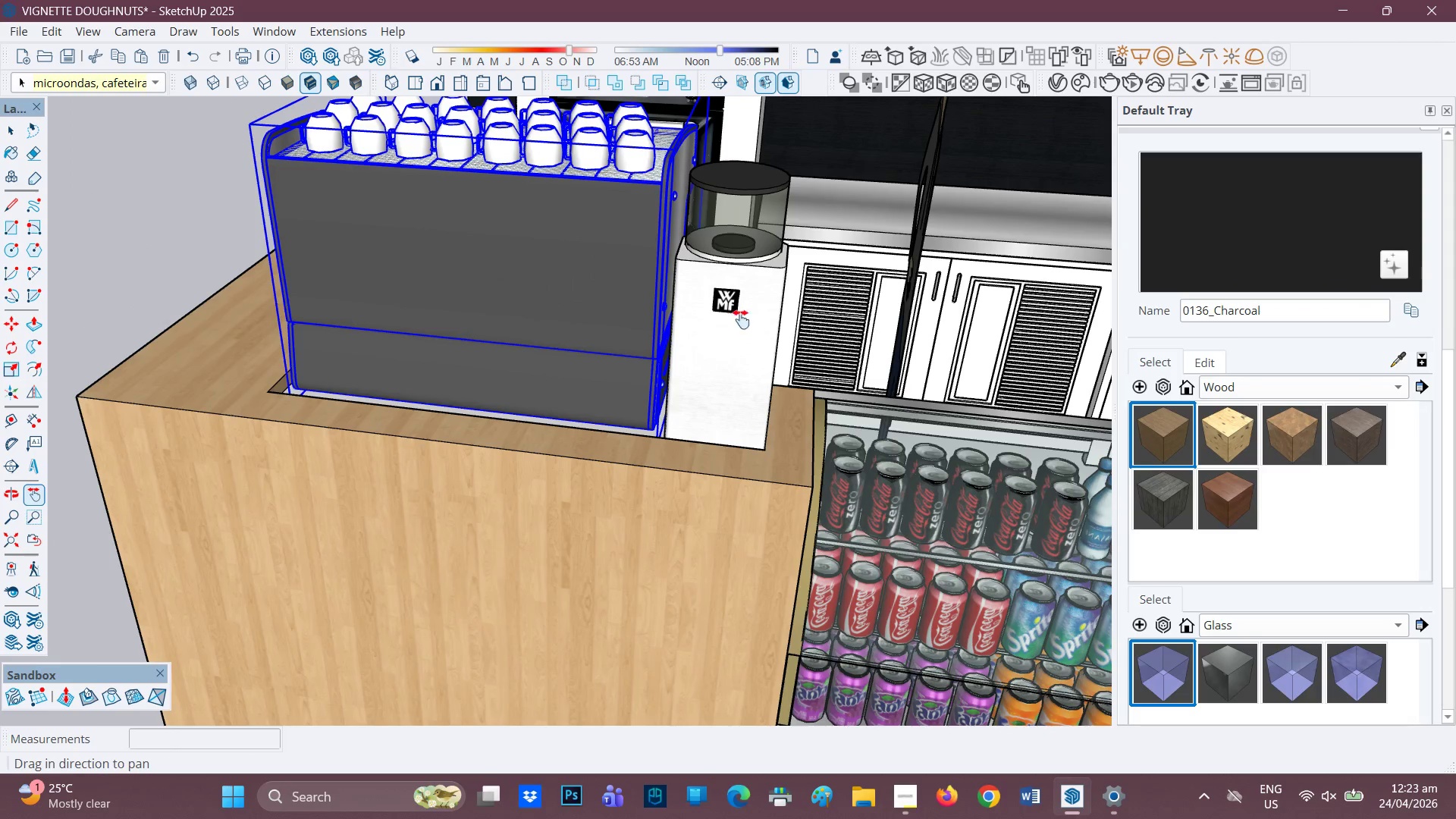 
key(Shift+ShiftLeft)
 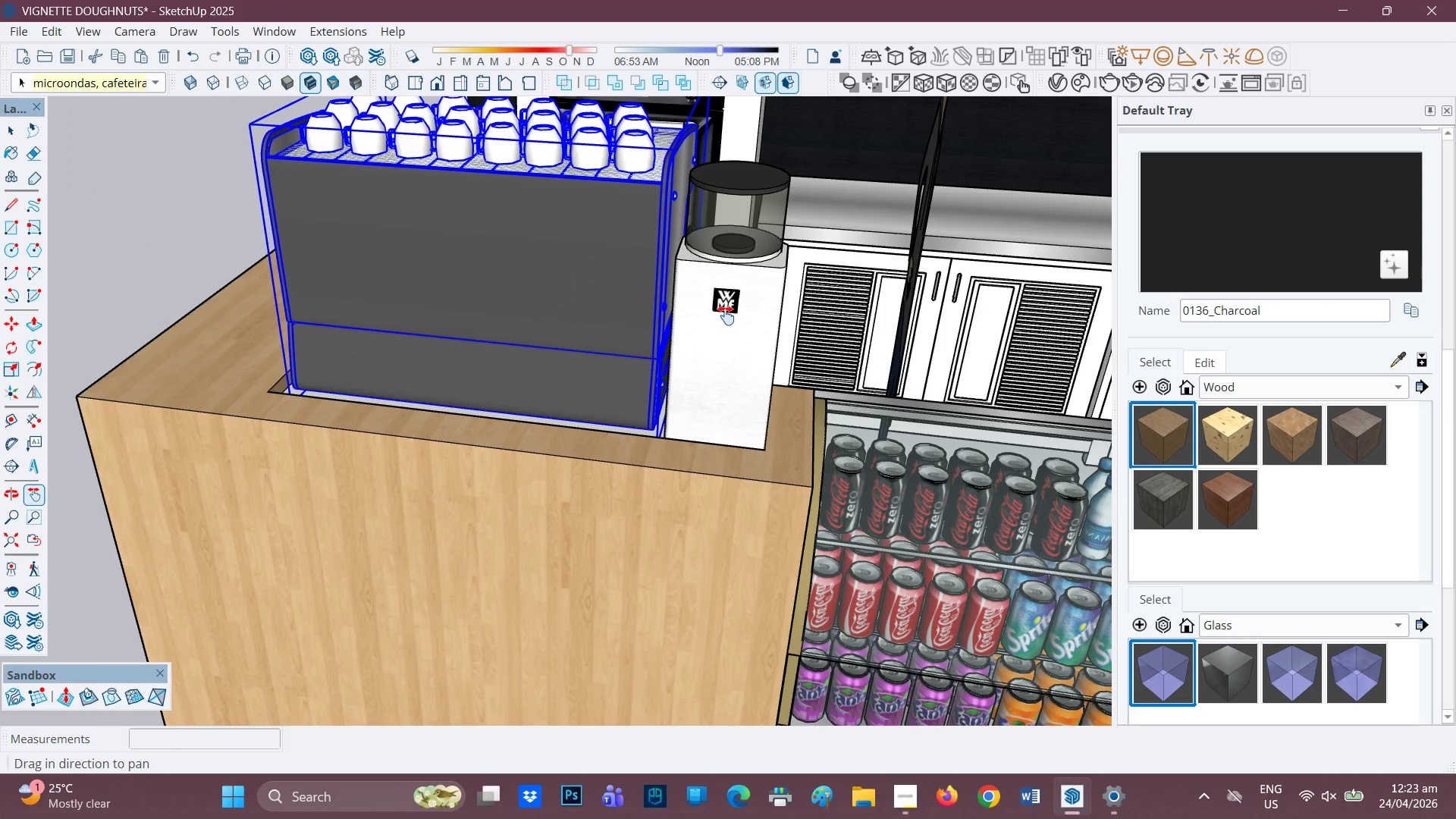 
key(Space)
 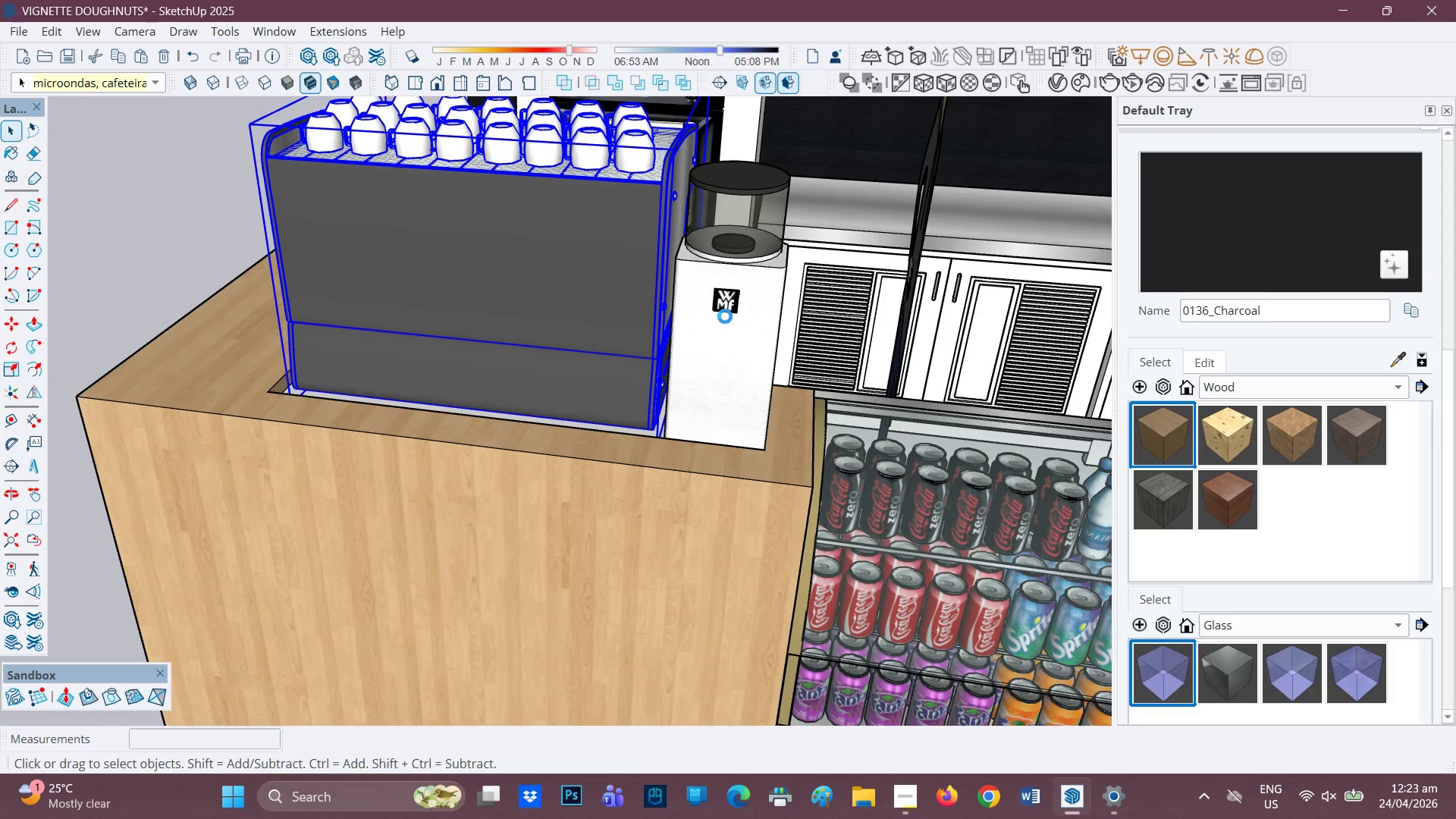 
hold_key(key=ShiftLeft, duration=1.39)
left_click([731, 306])
 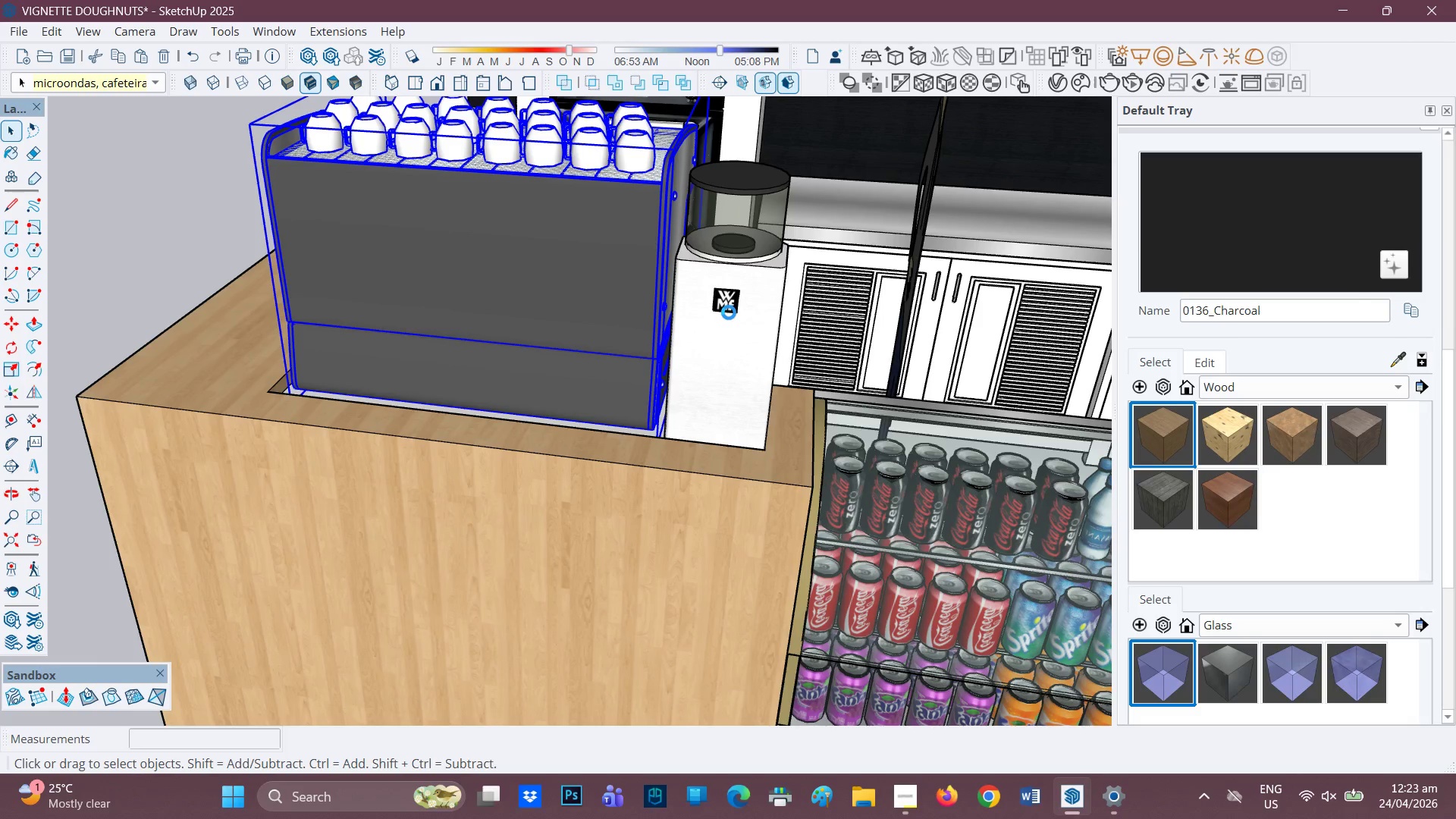 
scroll: coordinate [729, 315], scroll_direction: up, amount: 1.0
 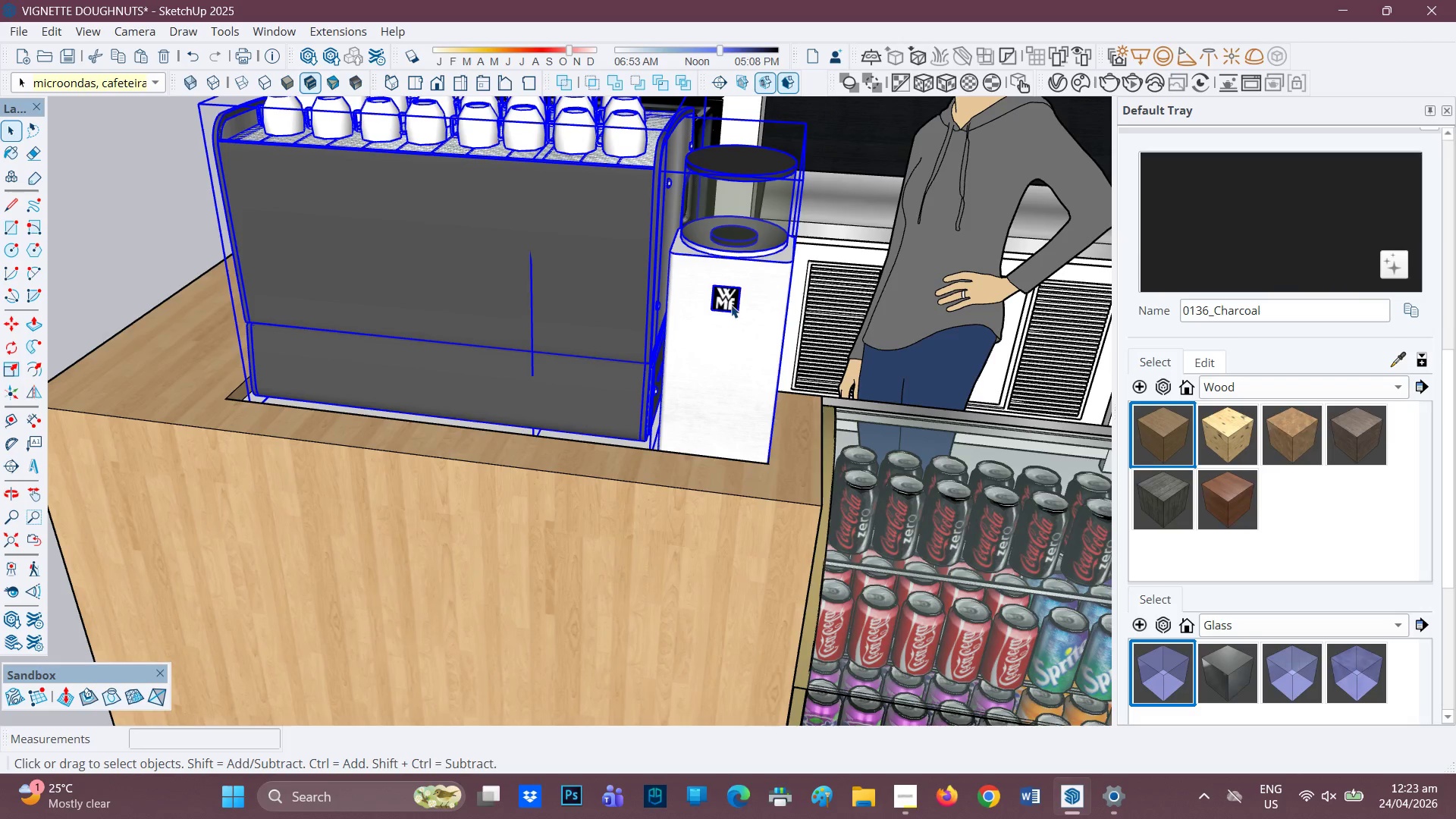 
key(Shift+ShiftLeft)
 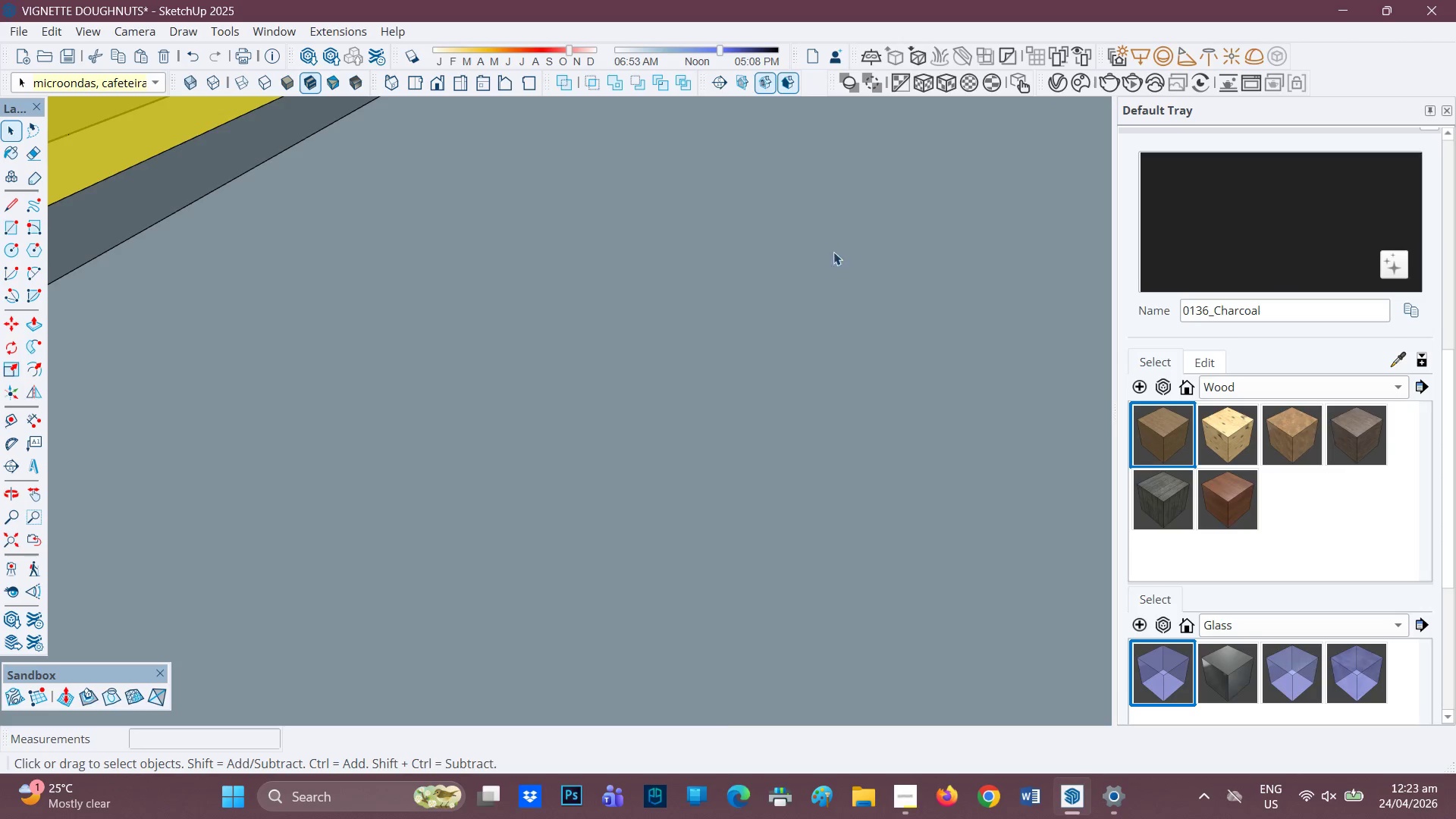 
scroll: coordinate [827, 274], scroll_direction: down, amount: 6.0
 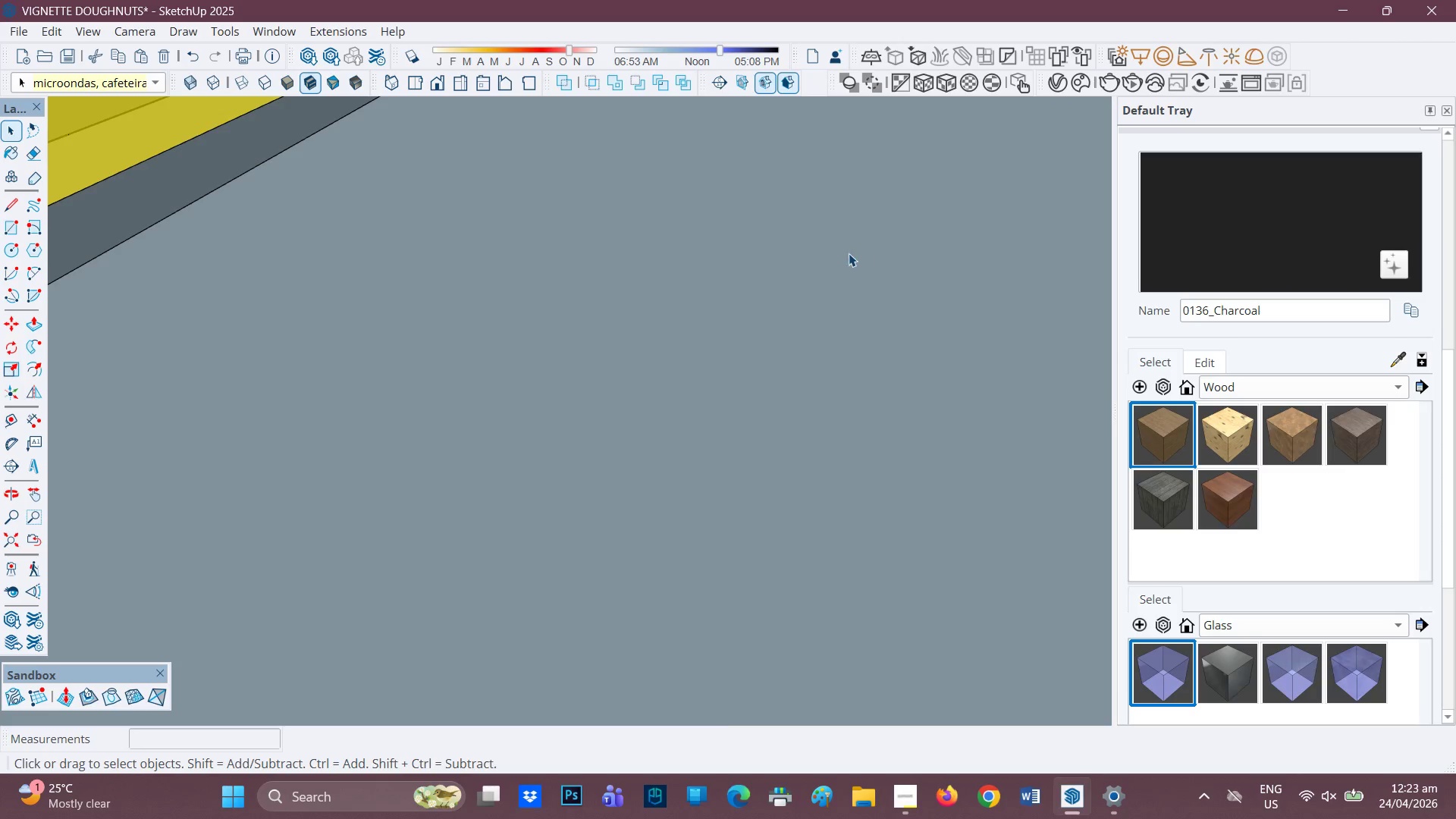 
scroll: coordinate [521, 256], scroll_direction: up, amount: 9.0
 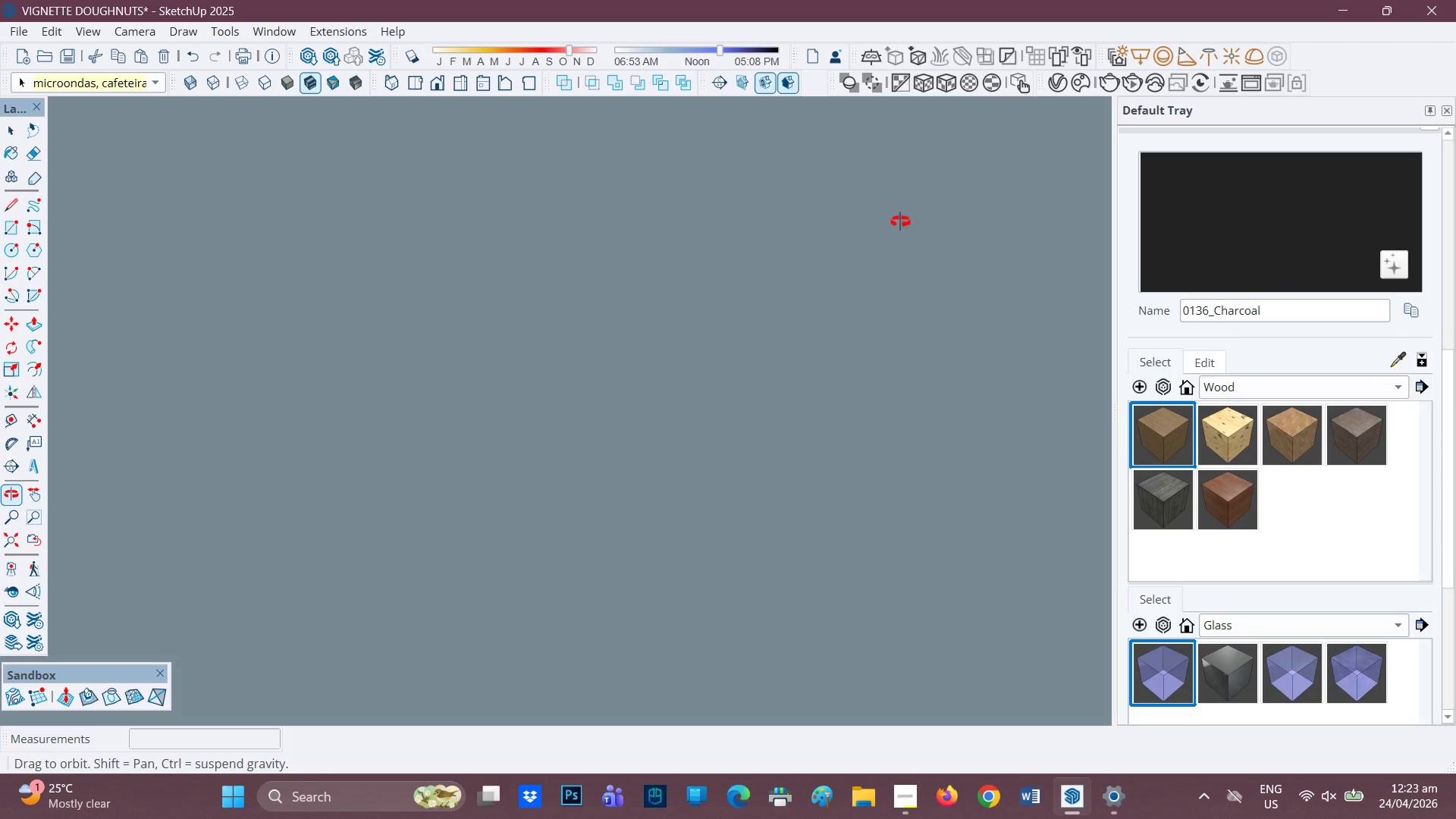 
scroll: coordinate [444, 360], scroll_direction: down, amount: 22.0
 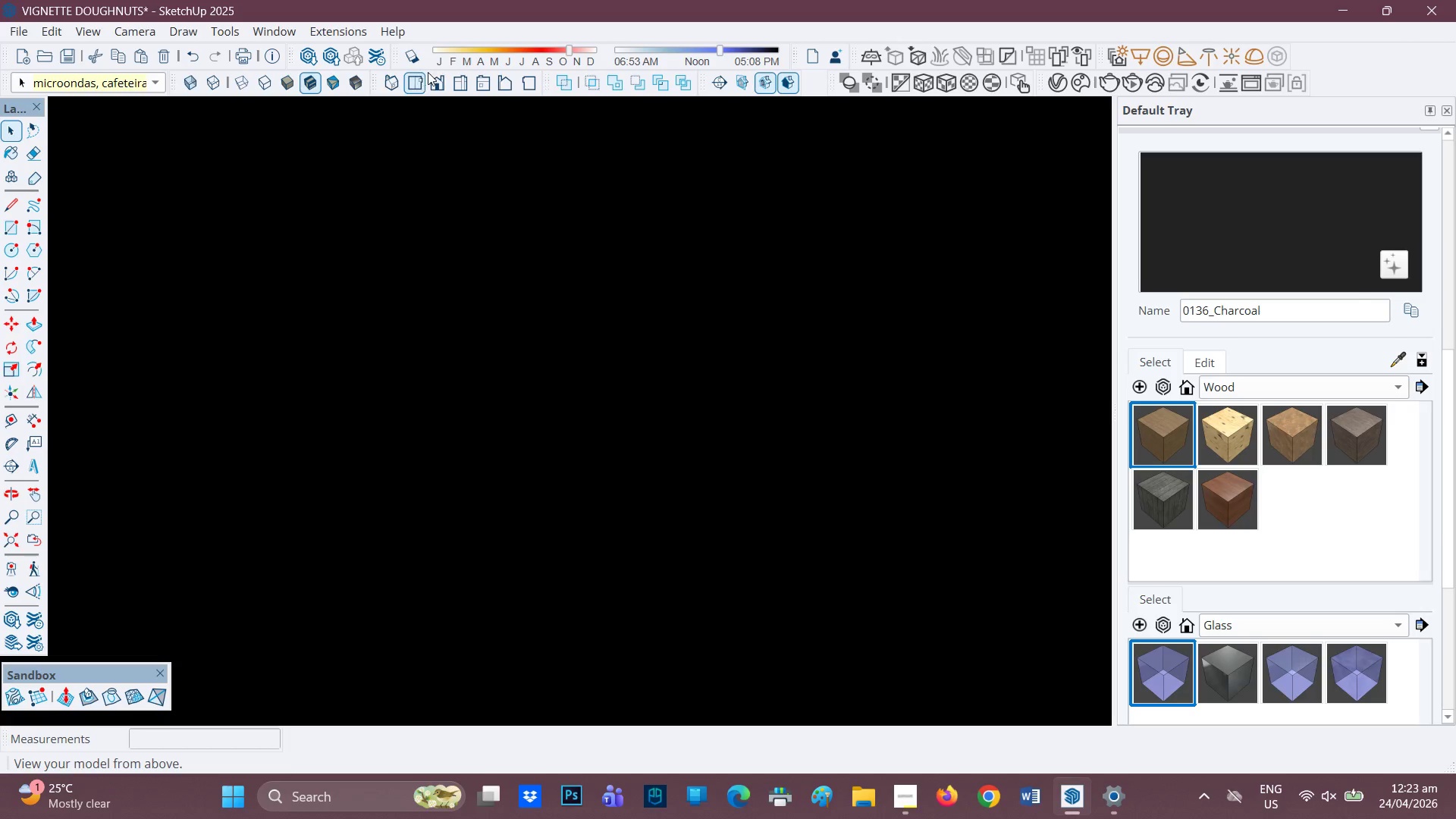 
left_click([439, 80])
 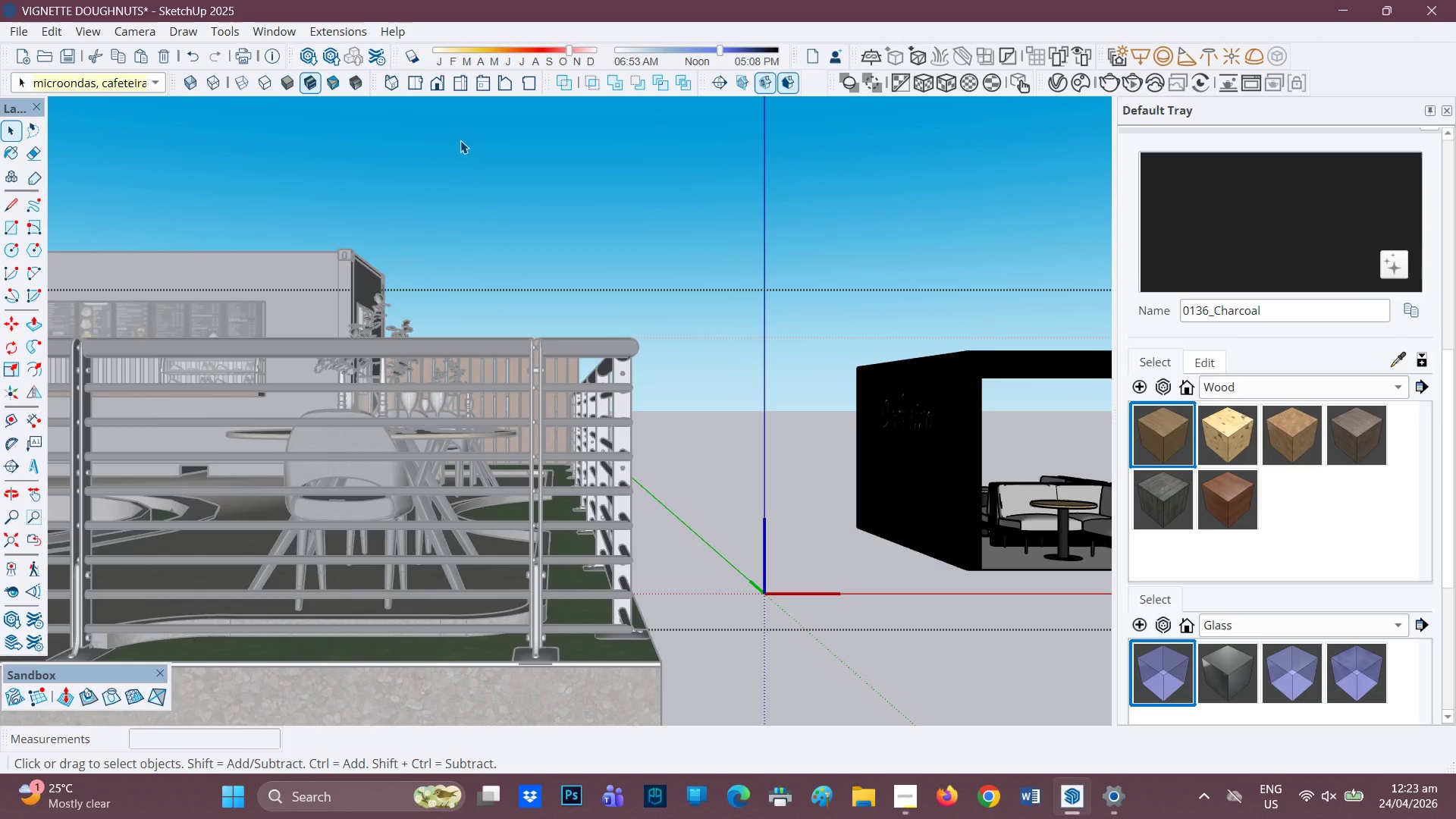 
scroll: coordinate [460, 206], scroll_direction: down, amount: 3.0
 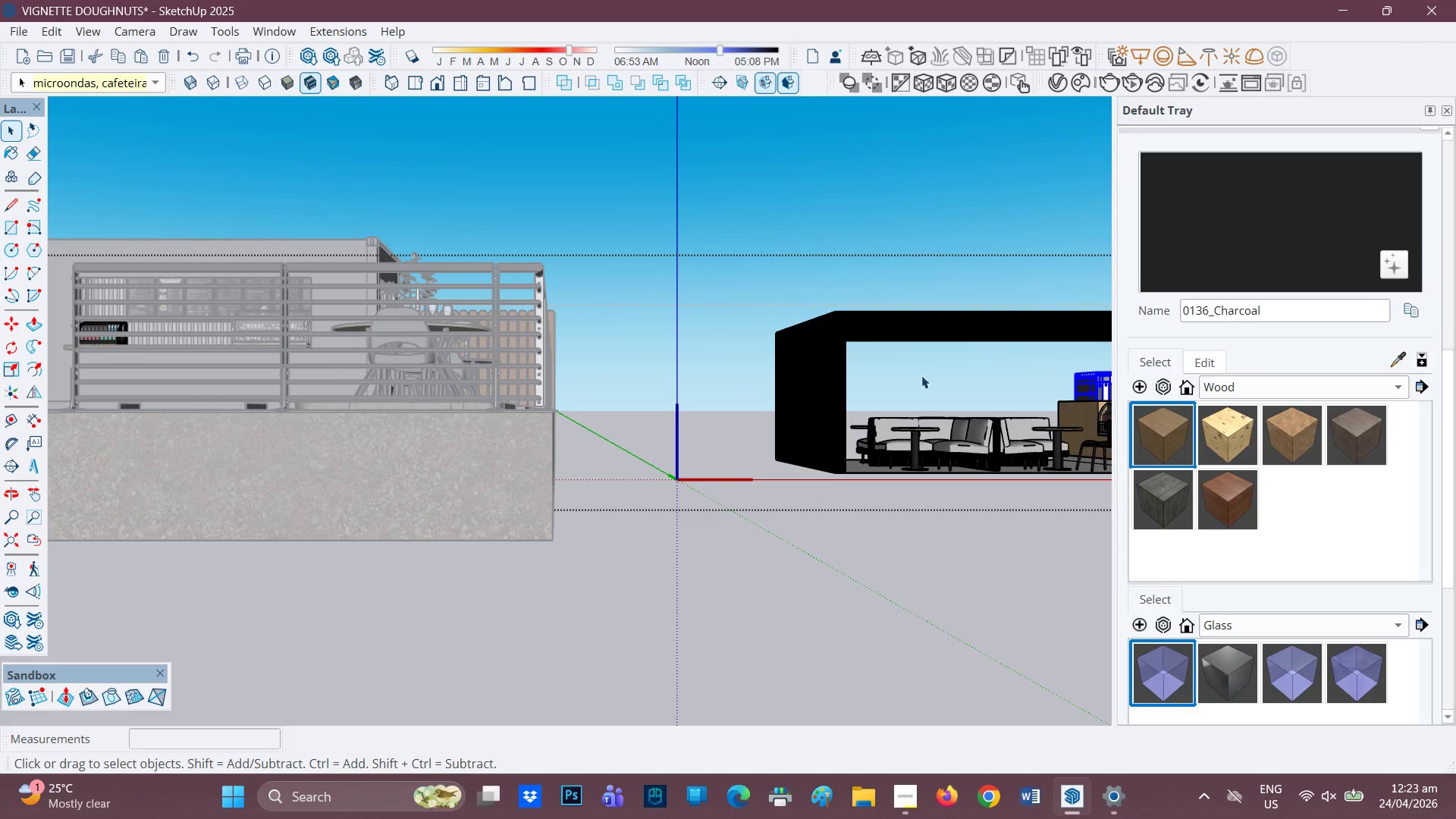 
key(H)
 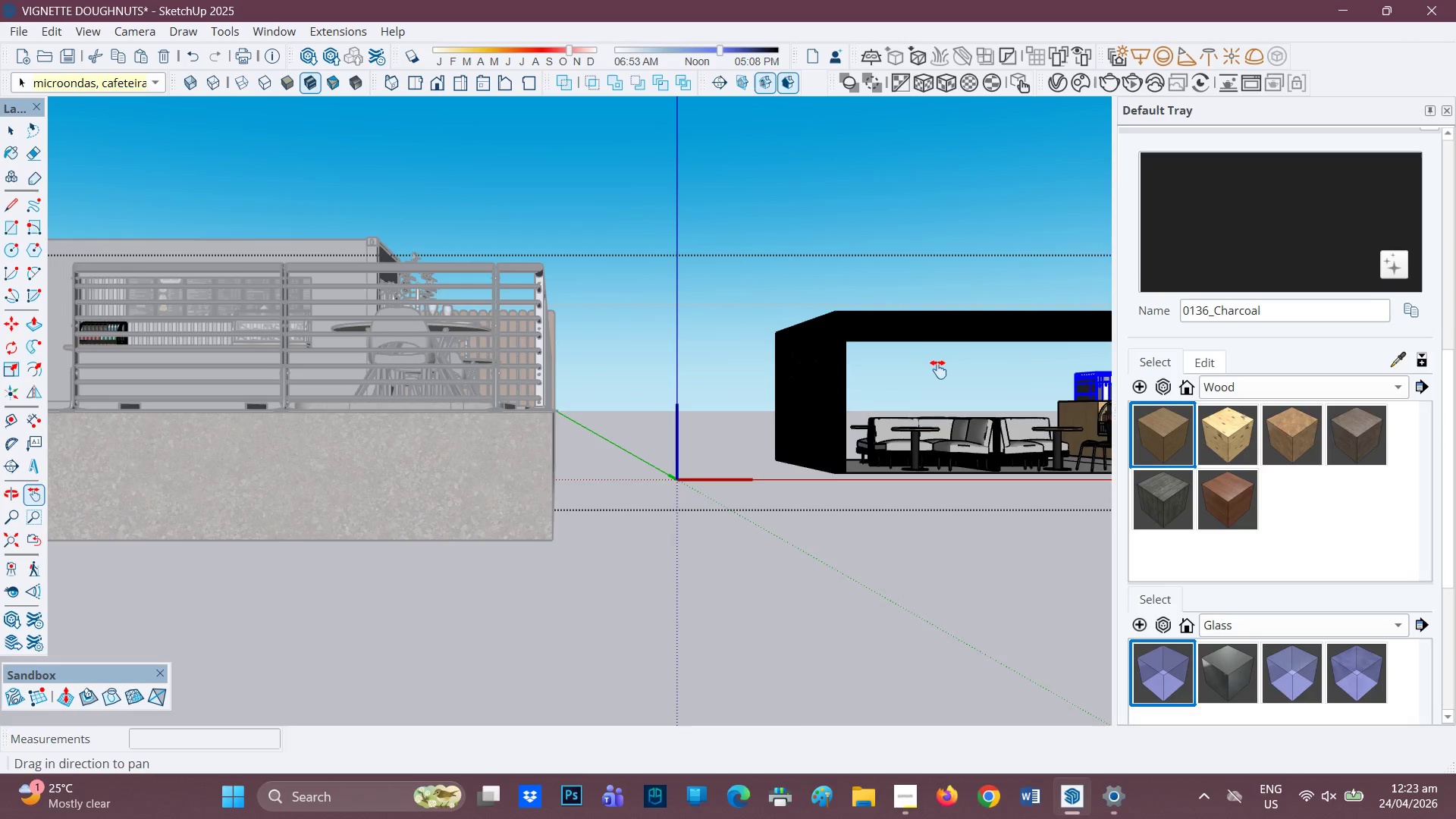 
left_click_drag(start_coordinate=[935, 370], to_coordinate=[136, 409])
 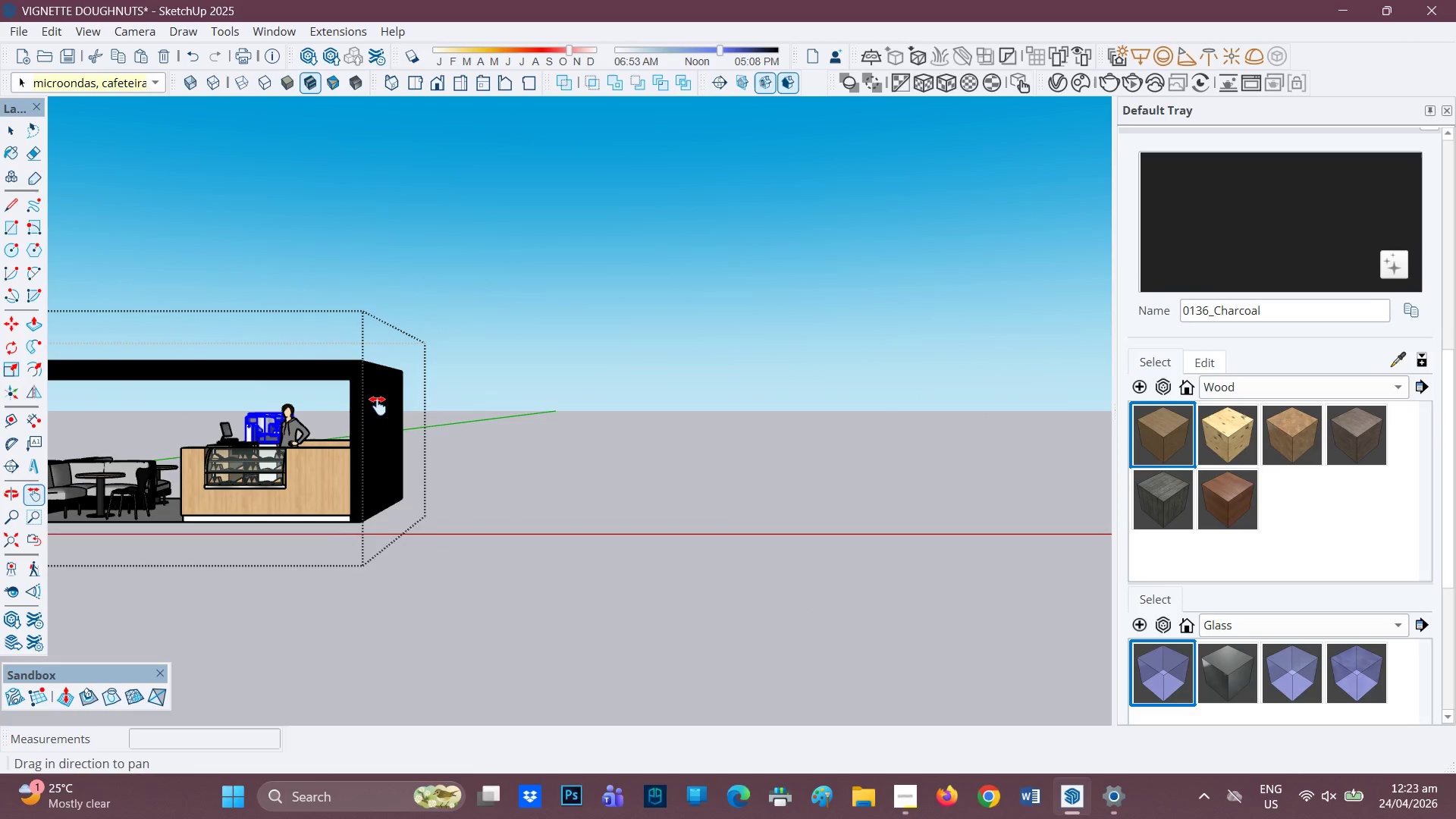 
scroll: coordinate [226, 533], scroll_direction: up, amount: 11.0
 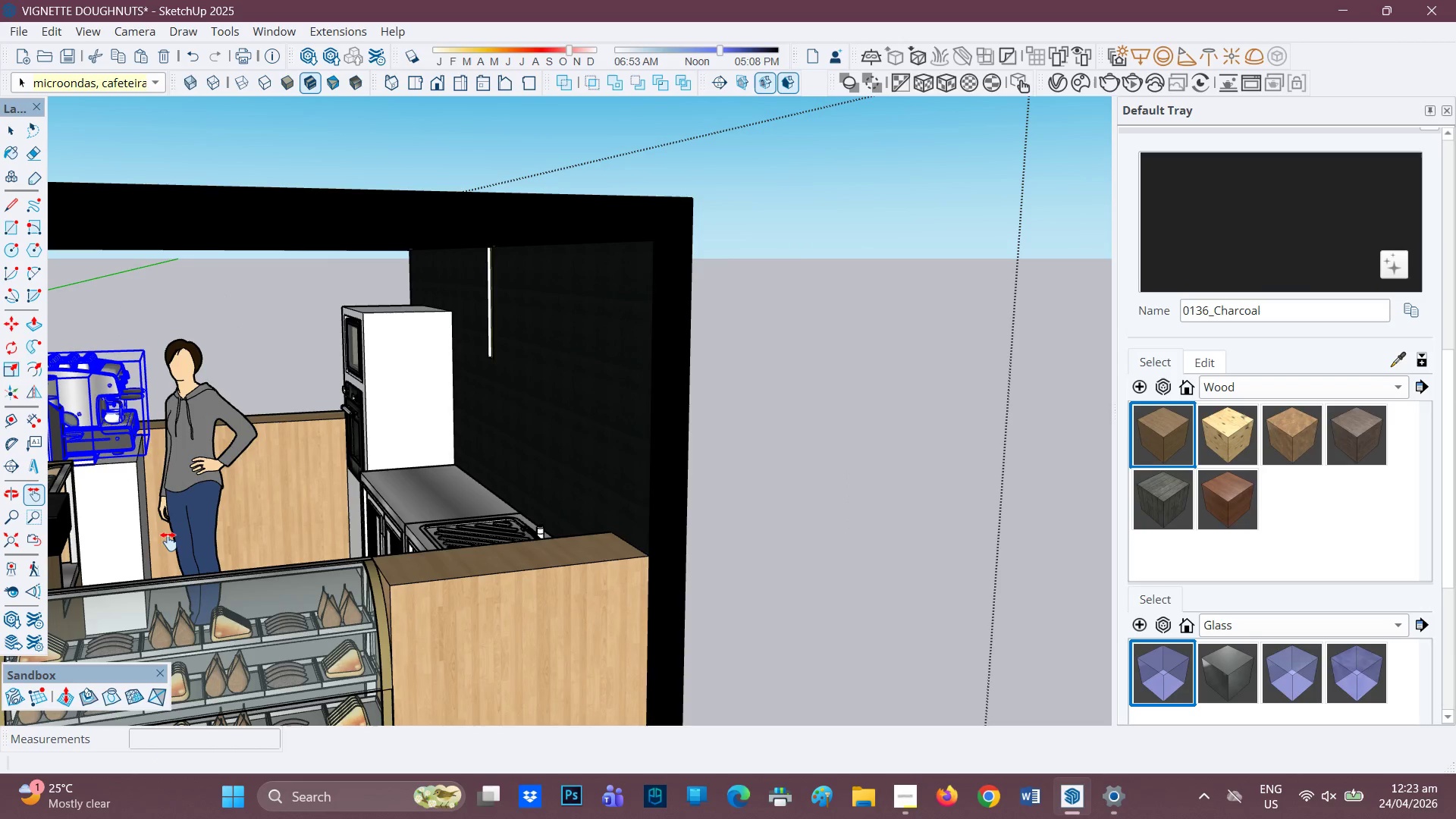 
hold_key(key=ShiftLeft, duration=1.38)
 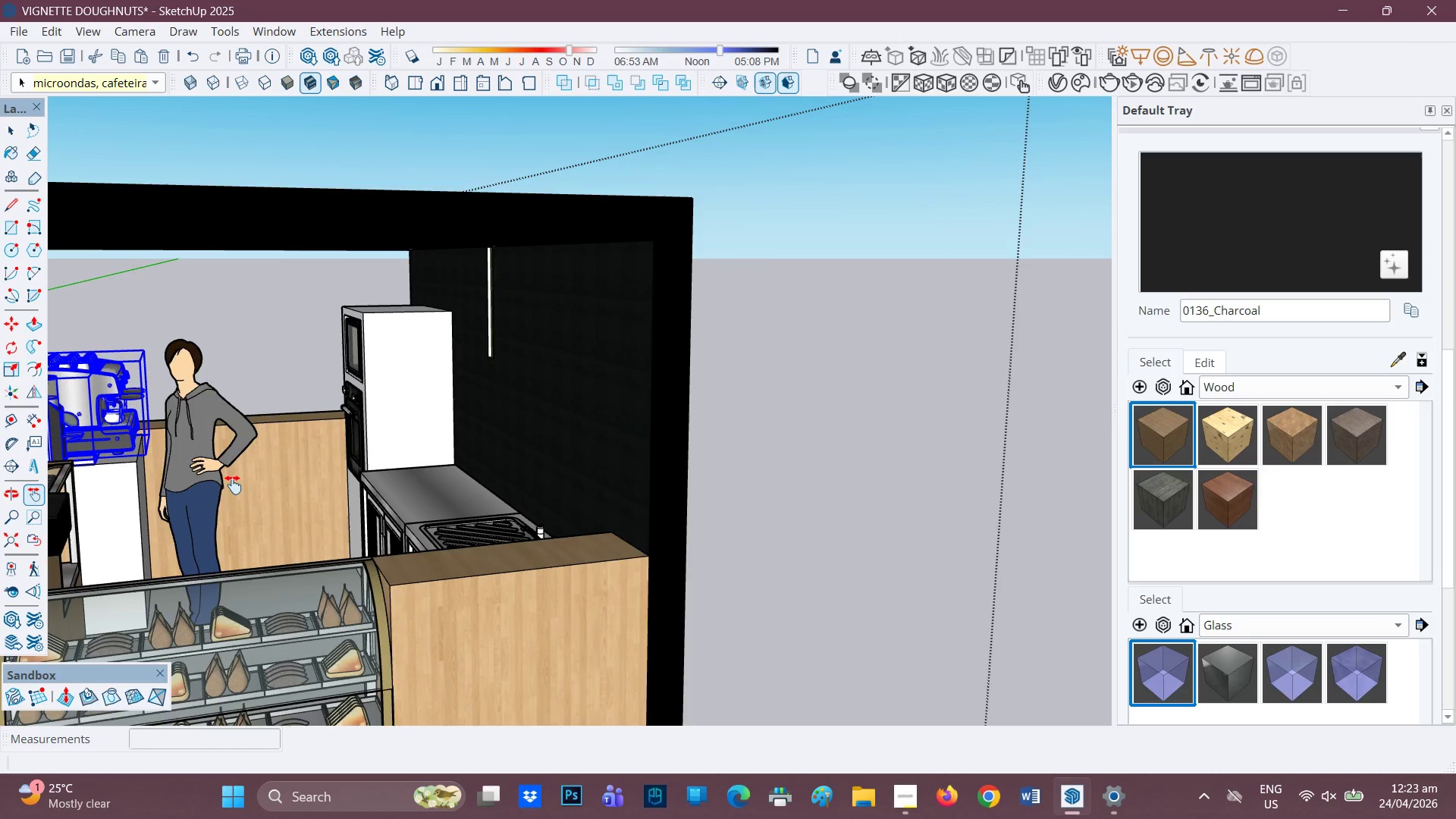 
scroll: coordinate [232, 485], scroll_direction: down, amount: 1.0
 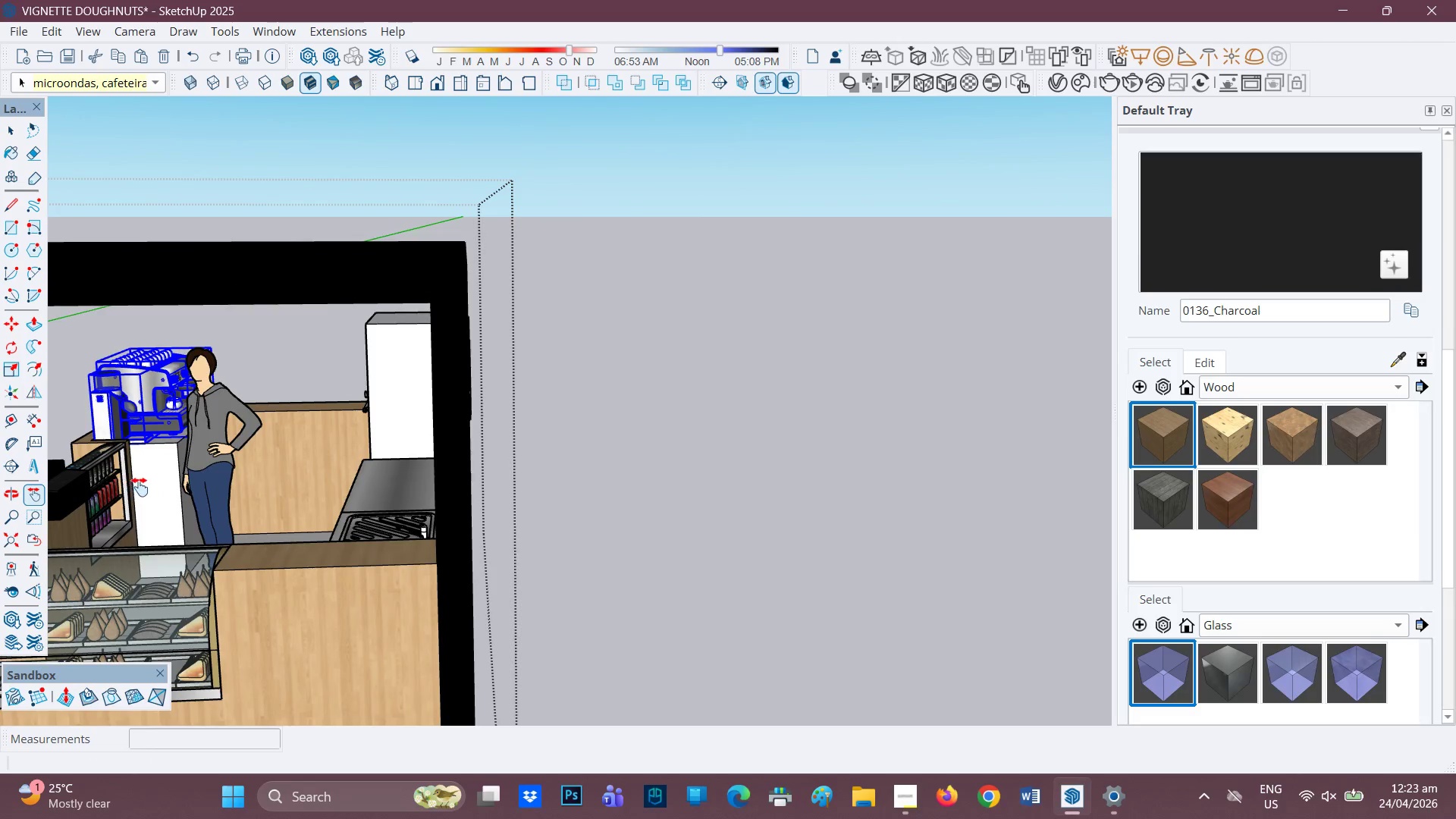 
key(H)
 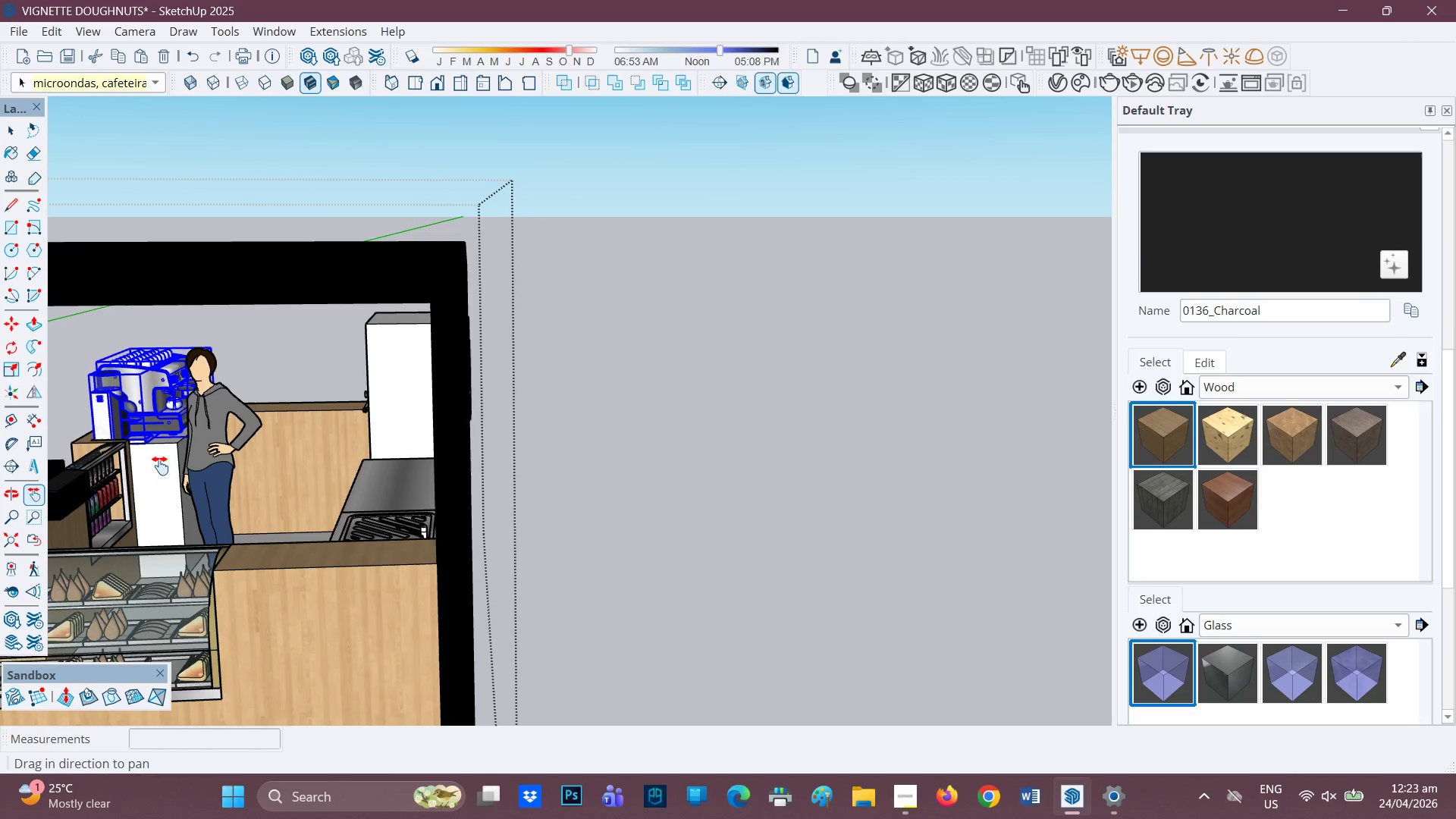 
left_click_drag(start_coordinate=[161, 464], to_coordinate=[334, 433])
 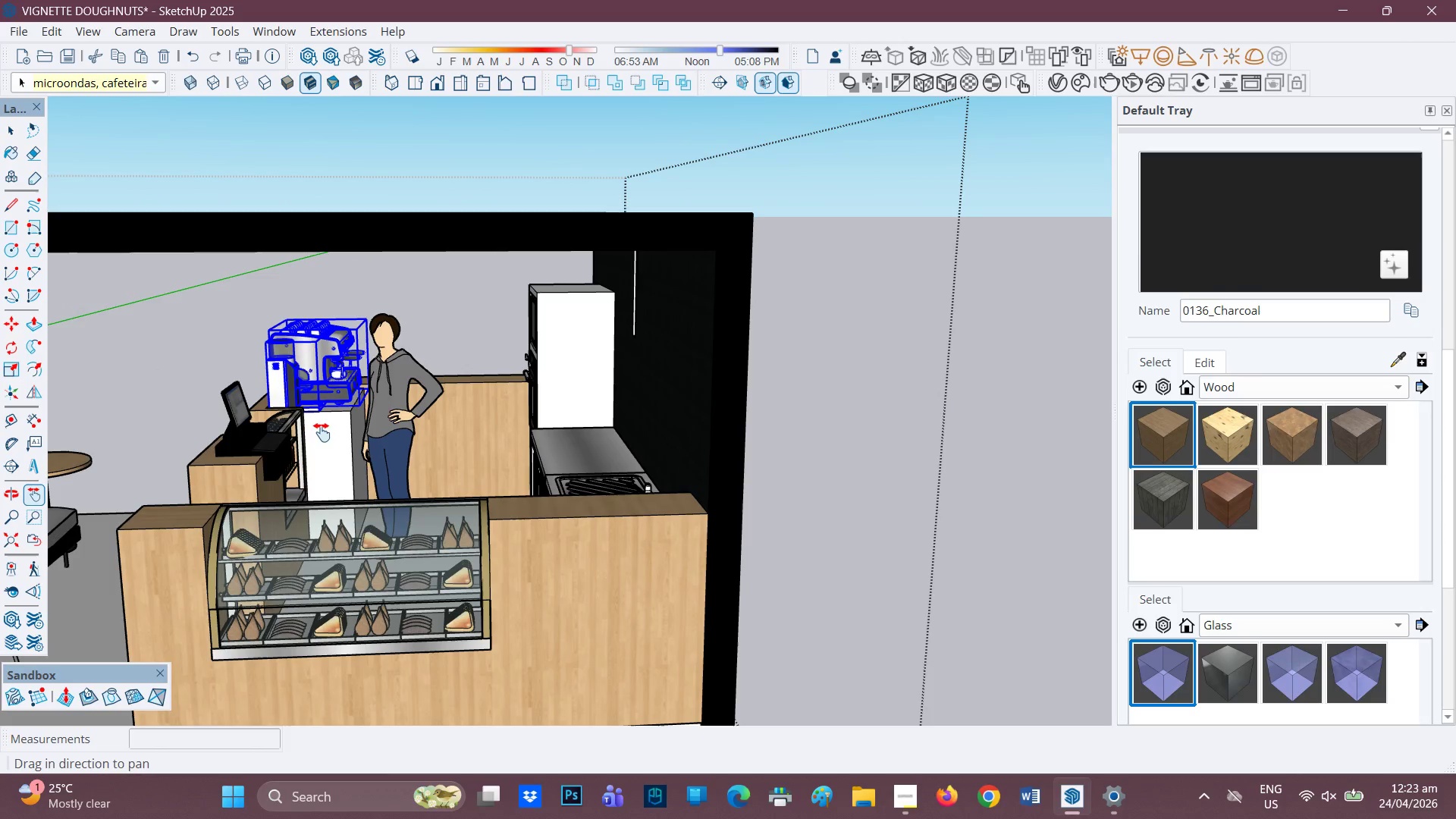 
hold_key(key=ShiftLeft, duration=1.12)
 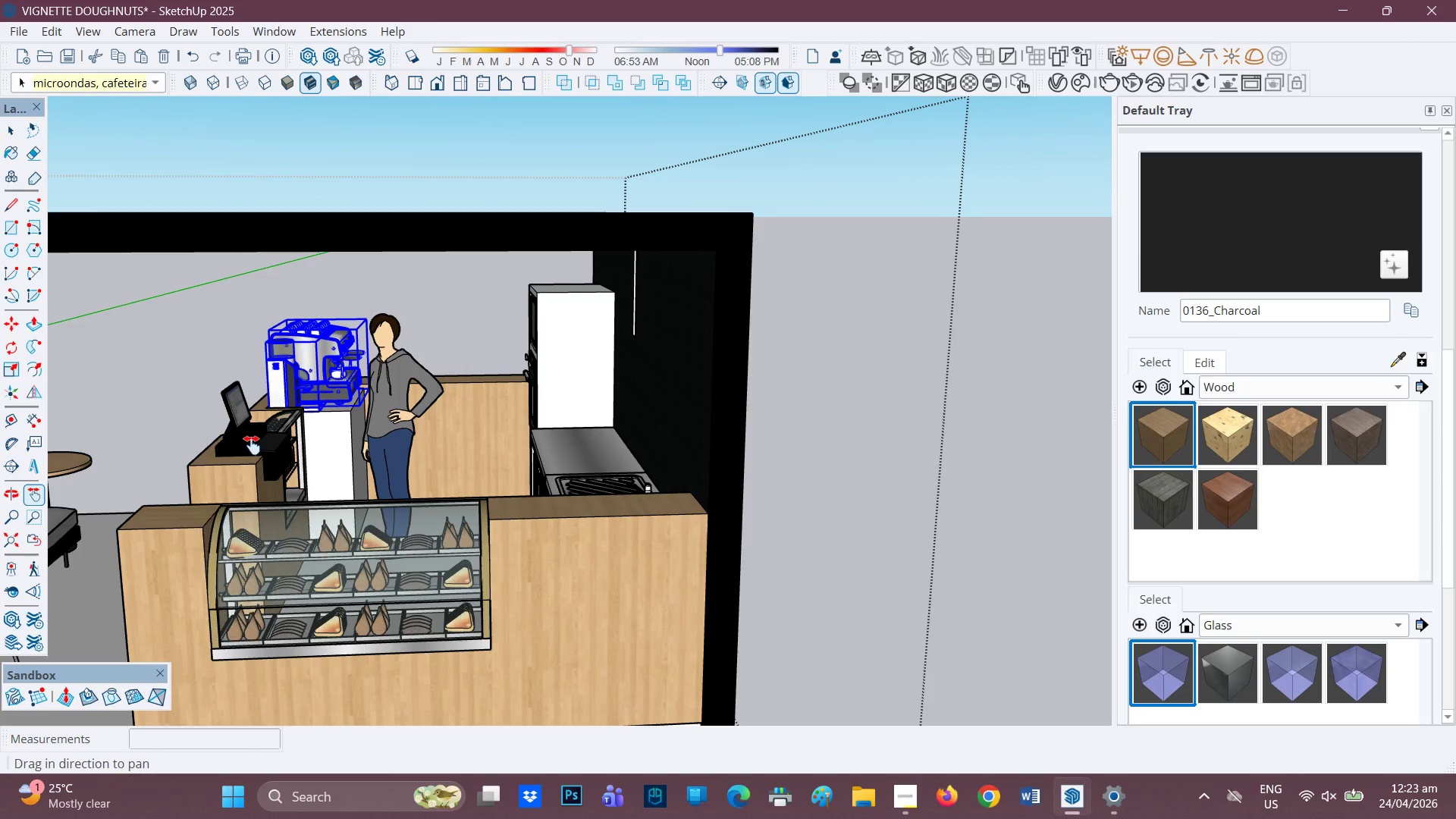 
key(Space)
 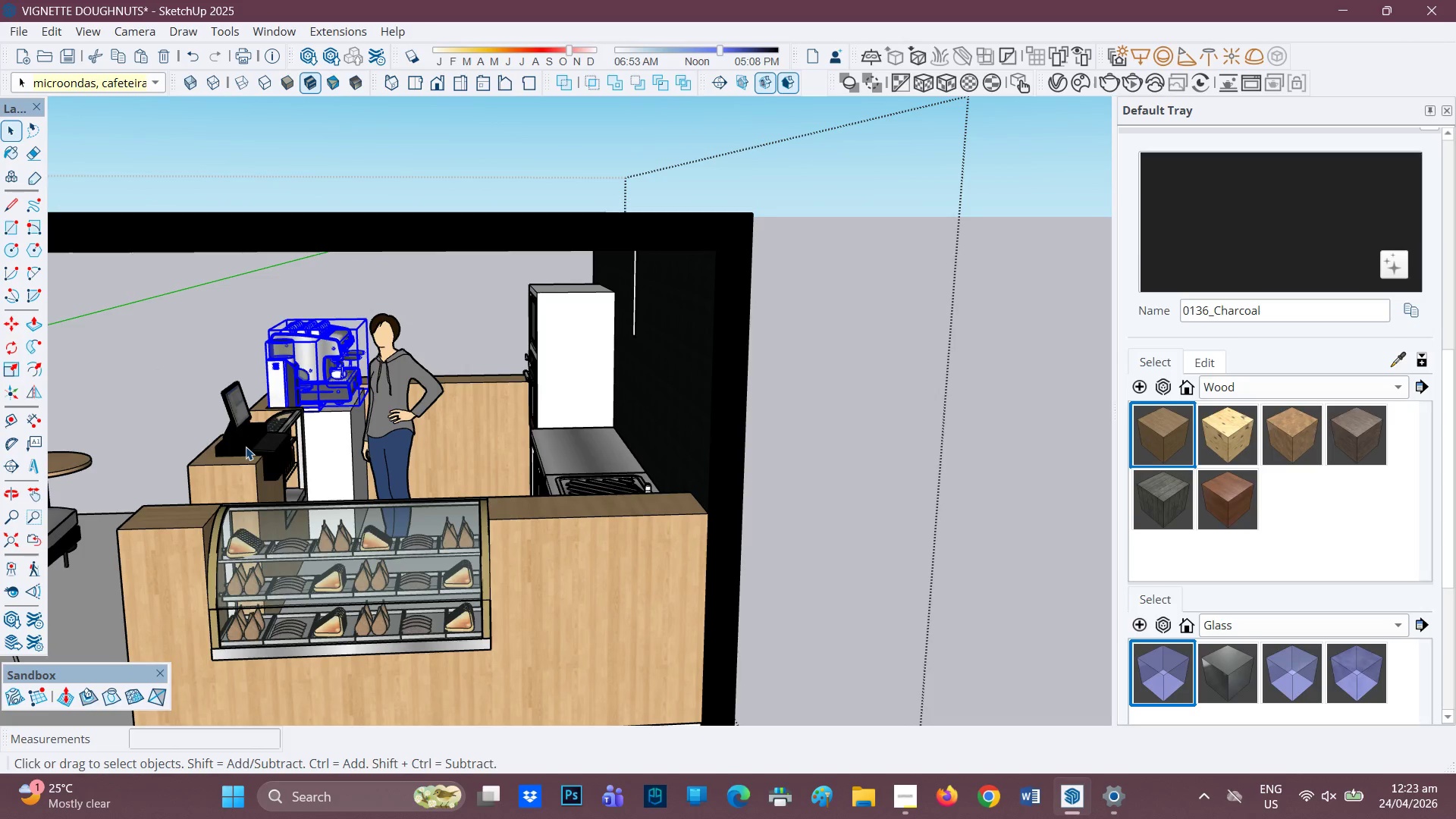 
hold_key(key=ShiftLeft, duration=2.03)
left_click([248, 439])
 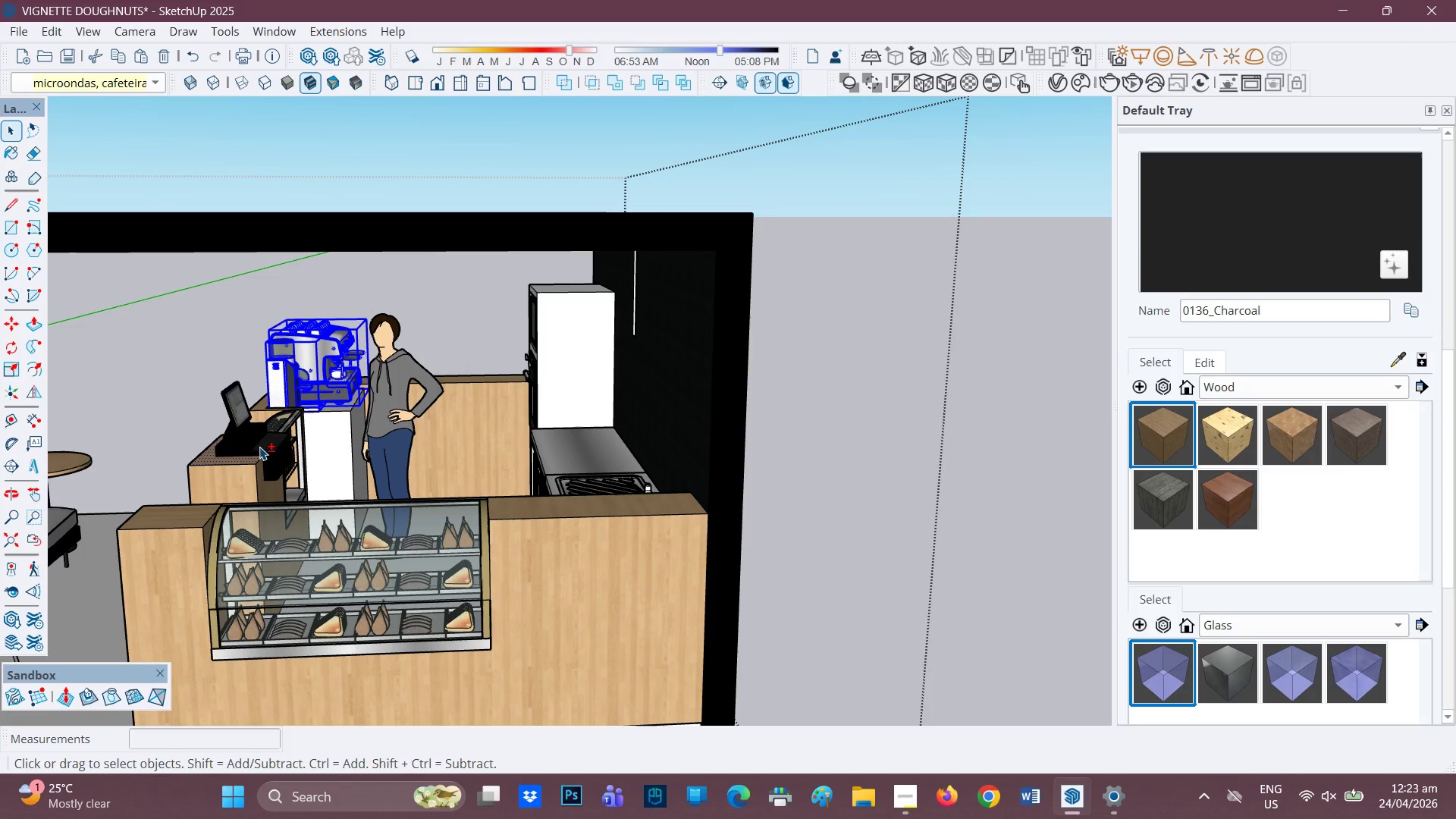 
left_click([234, 441])
 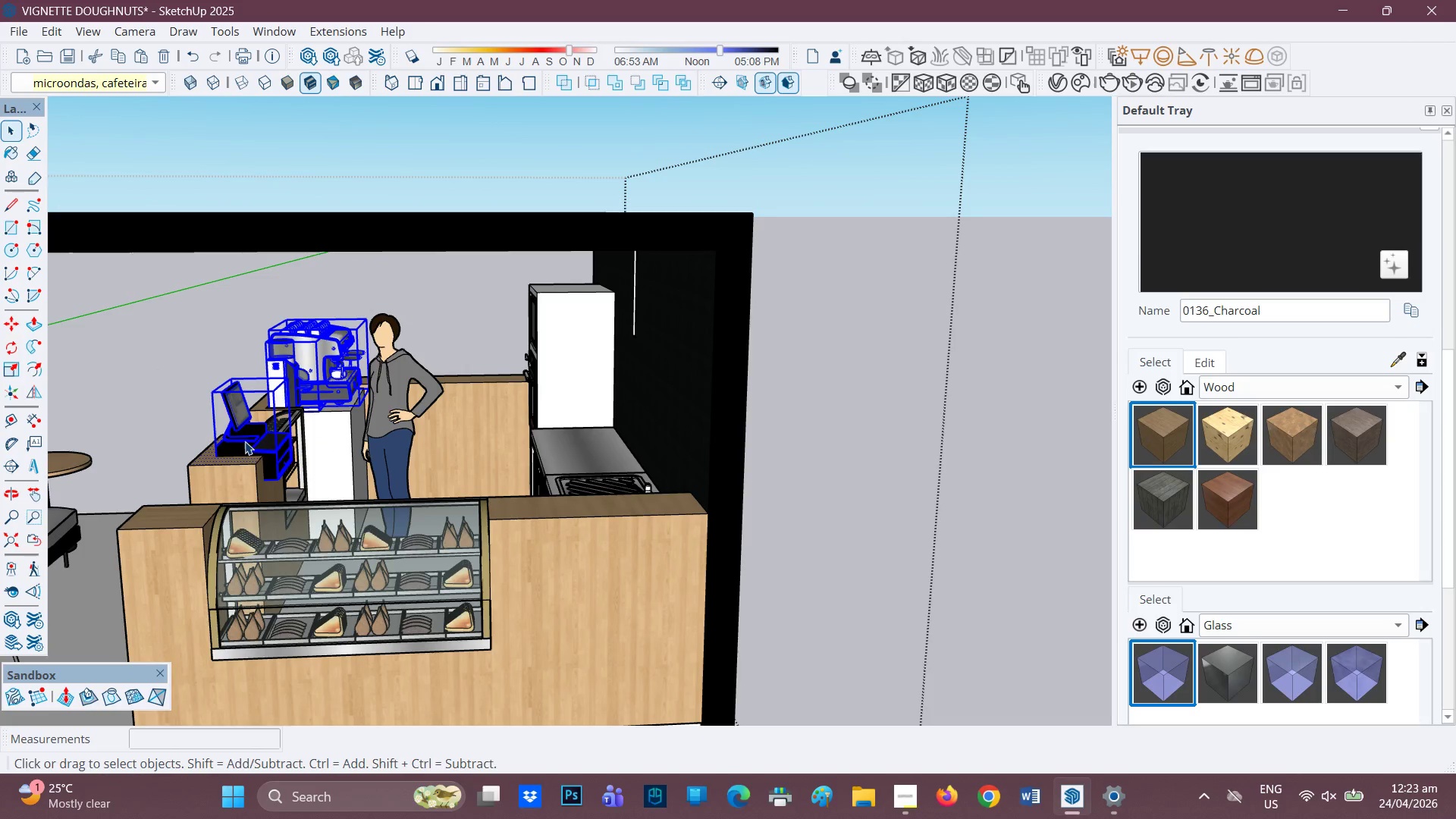 
hold_key(key=ShiftLeft, duration=1.17)
 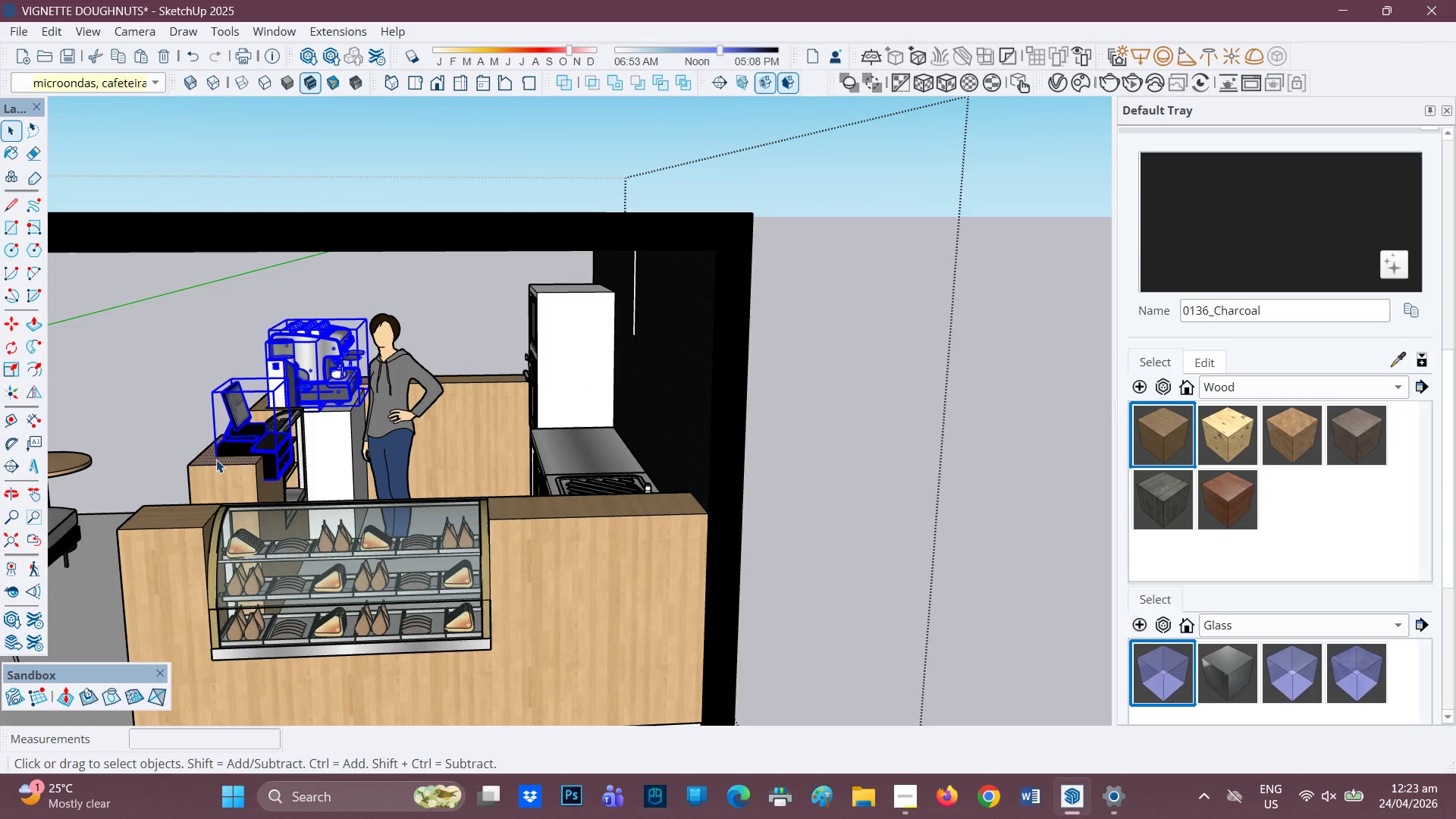 
hold_key(key=ShiftLeft, duration=6.24)
left_click([203, 461])
 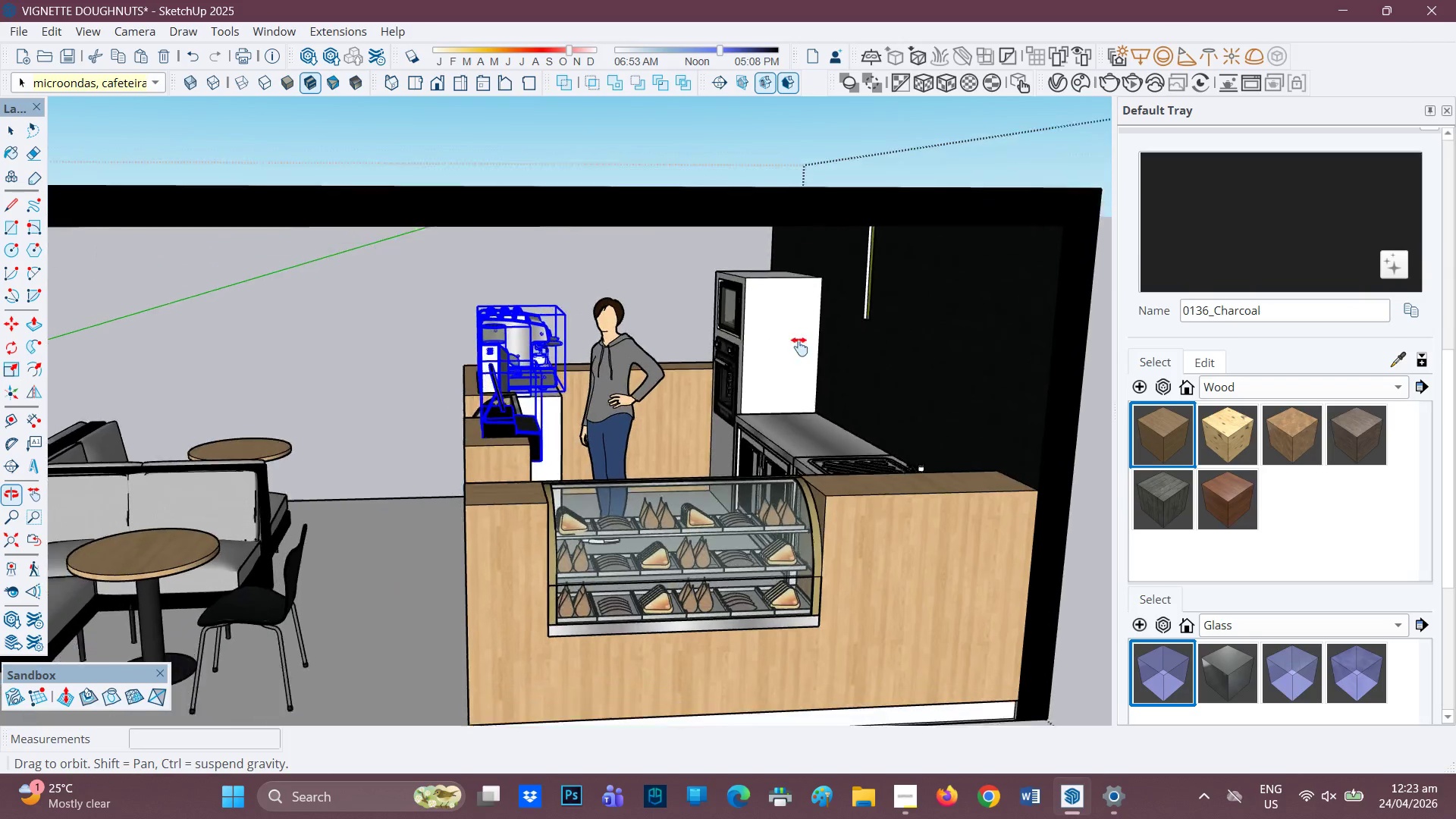 
key(Control+C)
 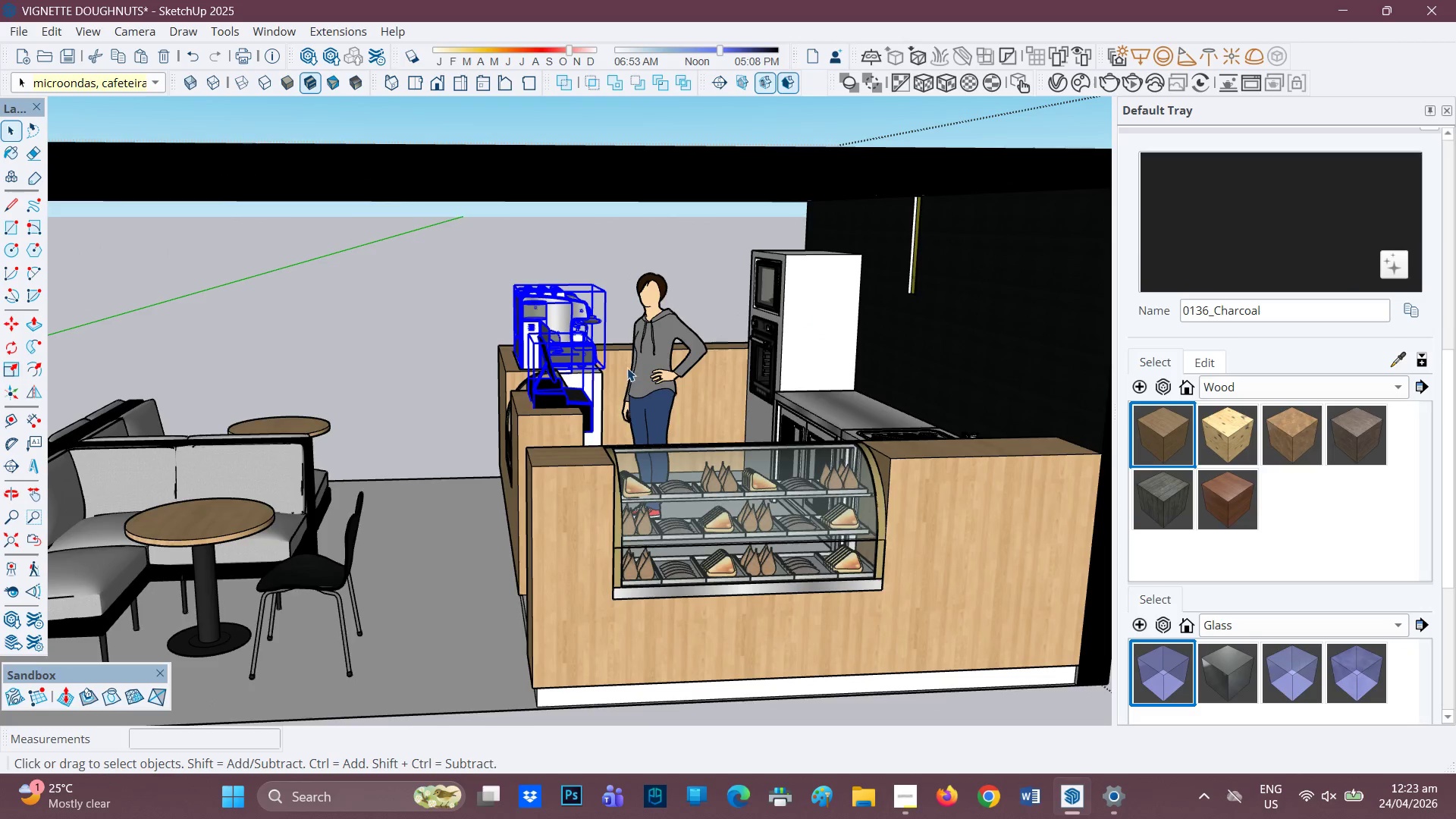 
scroll: coordinate [444, 411], scroll_direction: down, amount: 16.0
 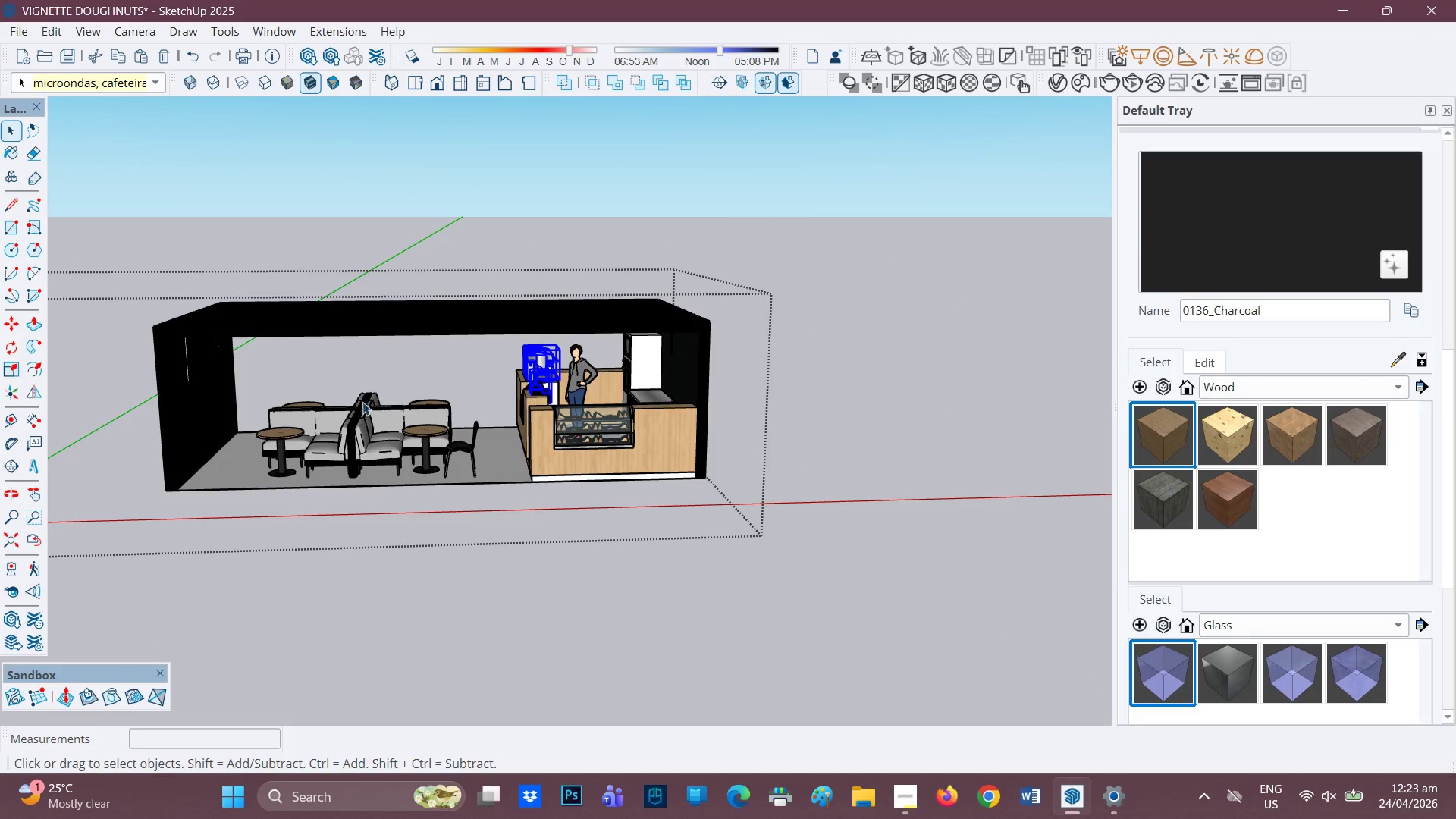 
key(H)
 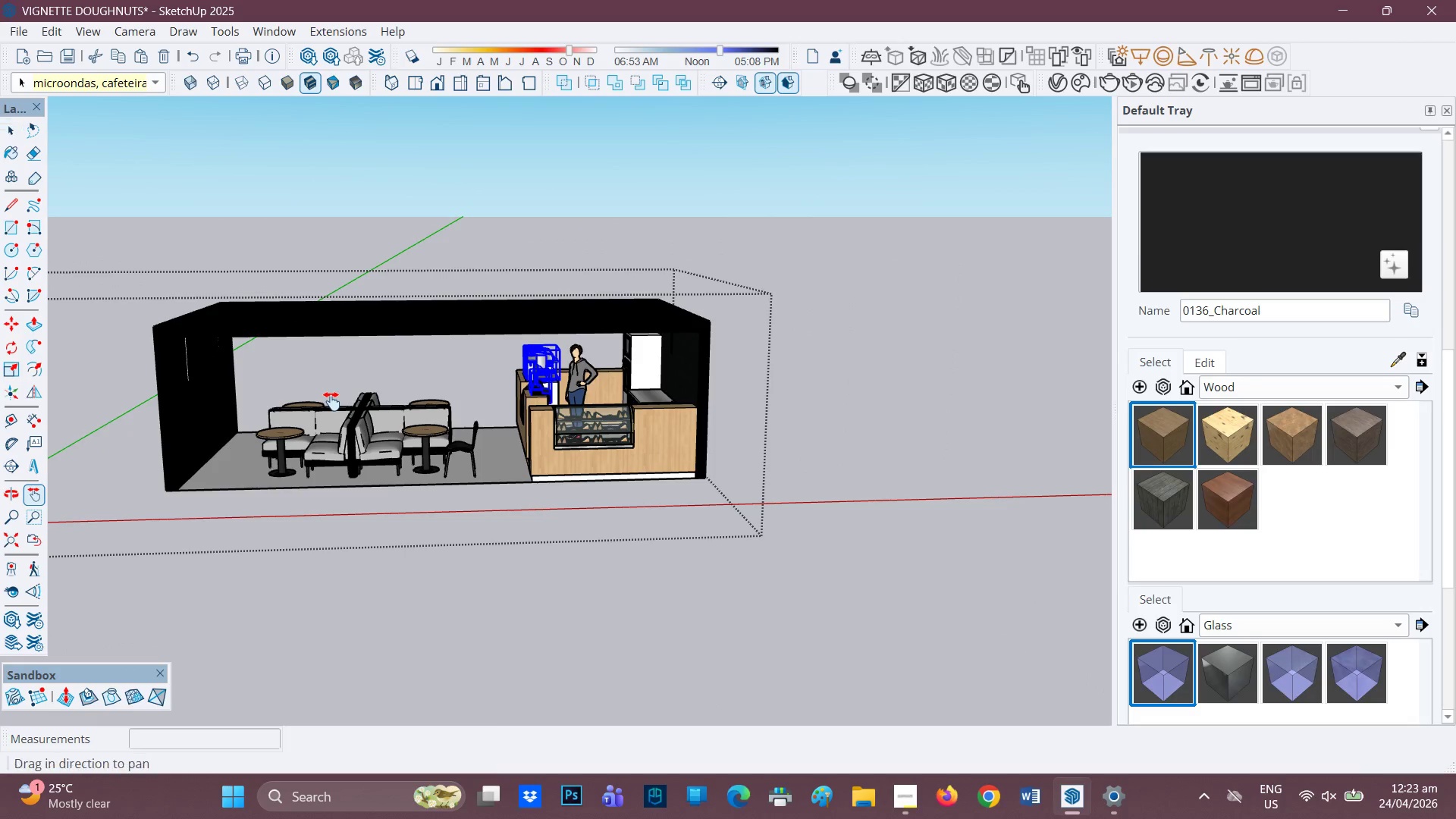 
left_click_drag(start_coordinate=[331, 401], to_coordinate=[936, 462])
 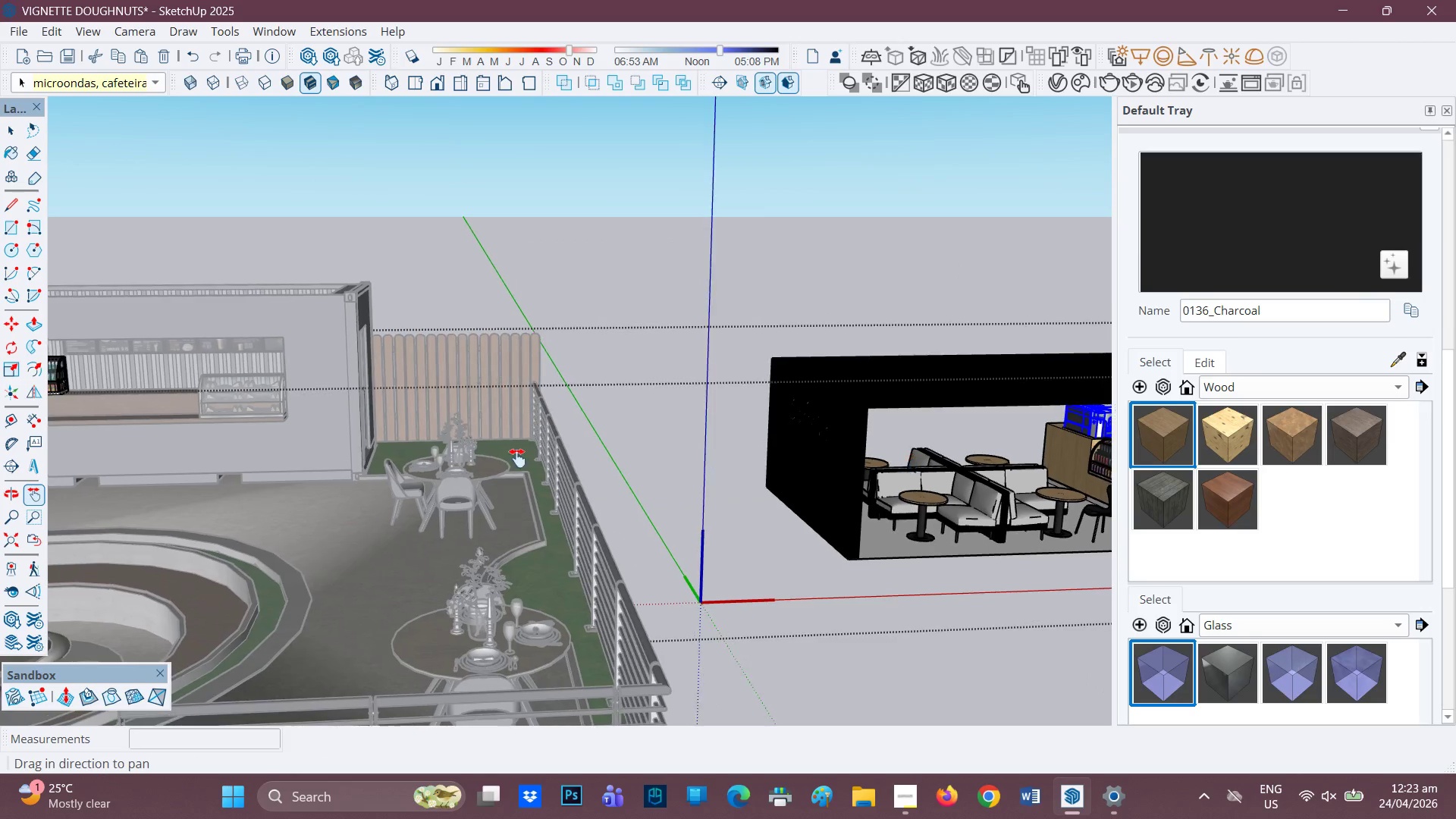 
key(Space)
 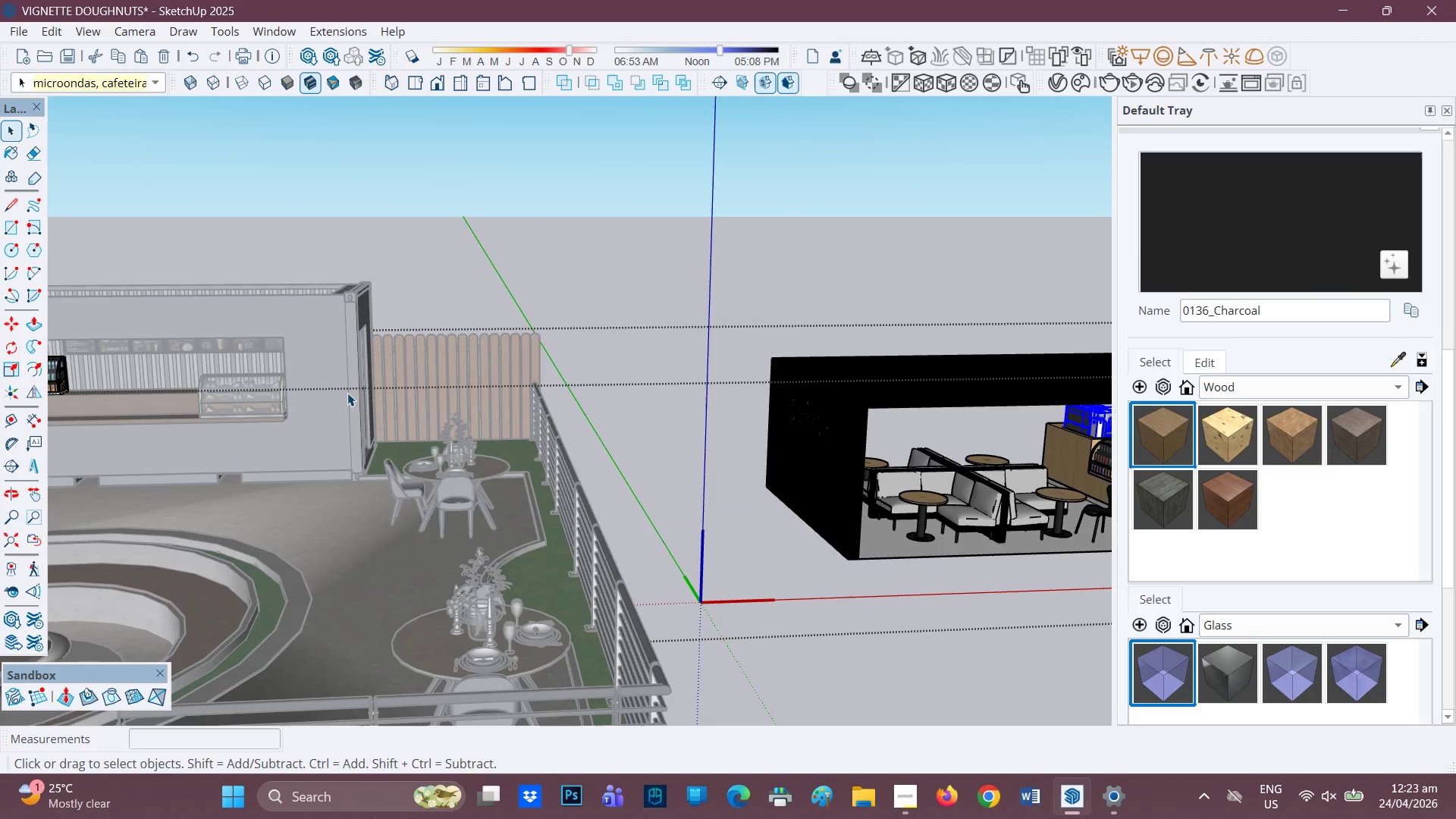 
double_click([347, 393])
 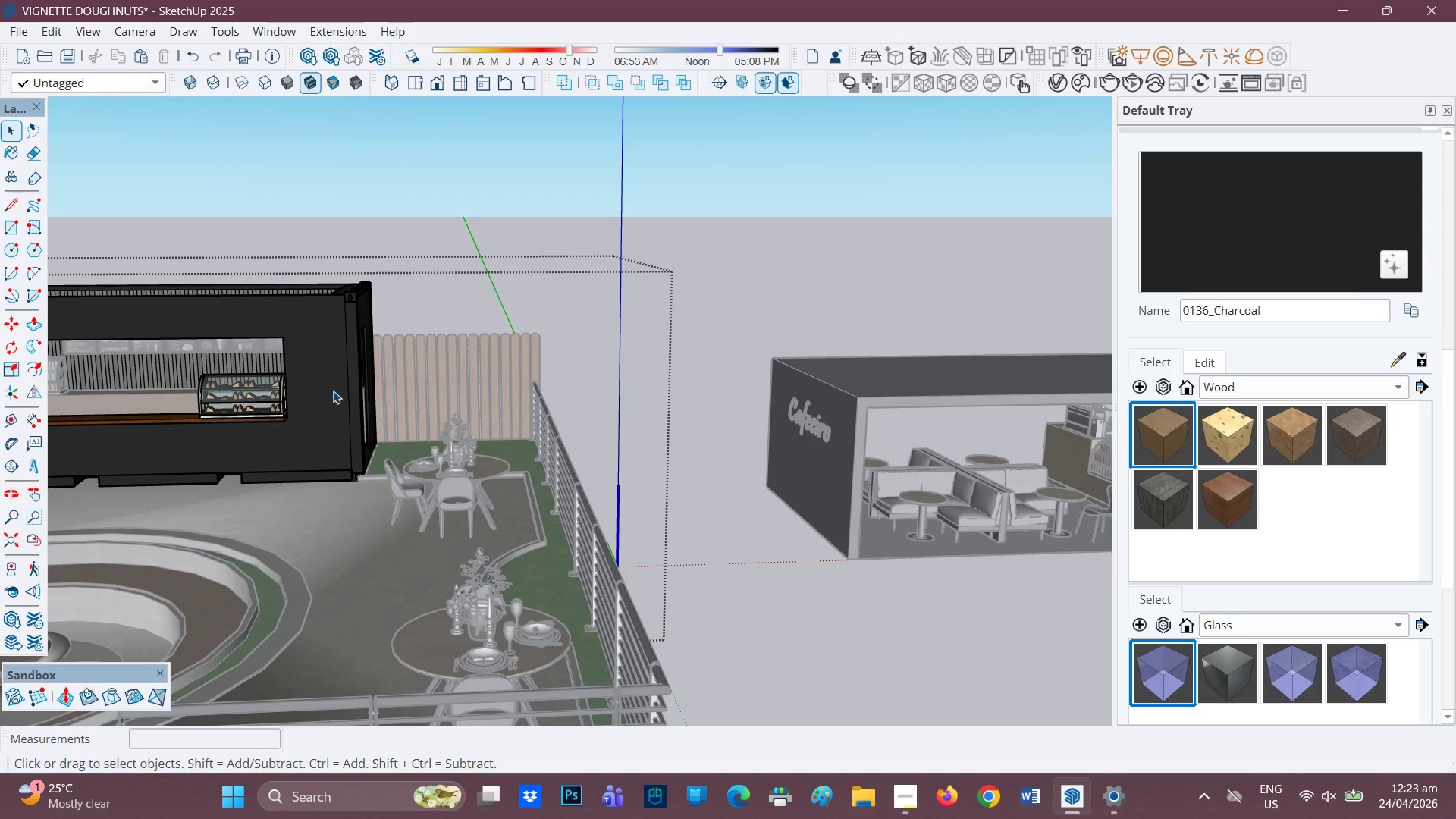 
key(H)
 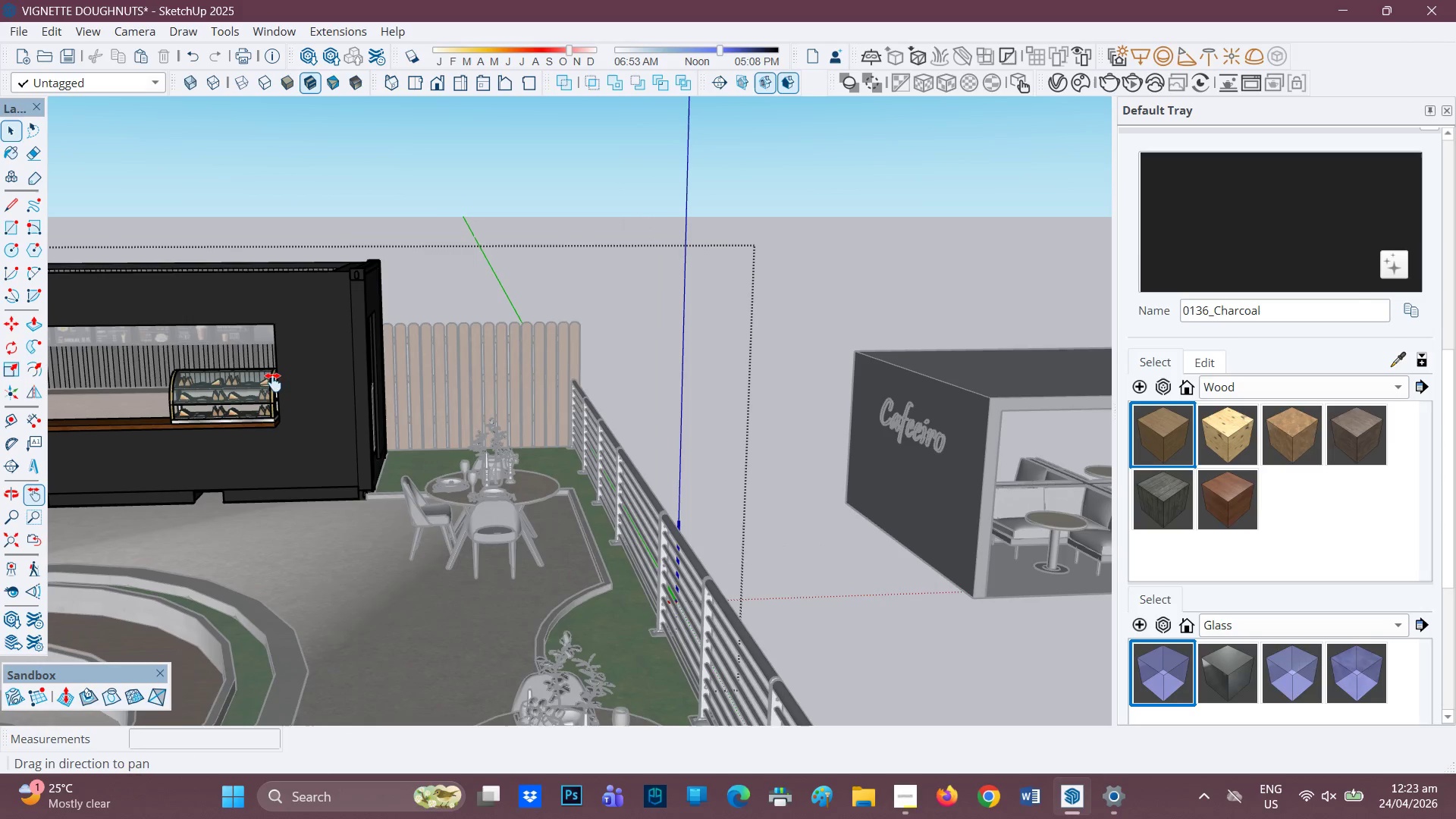 
left_click_drag(start_coordinate=[275, 383], to_coordinate=[552, 457])
 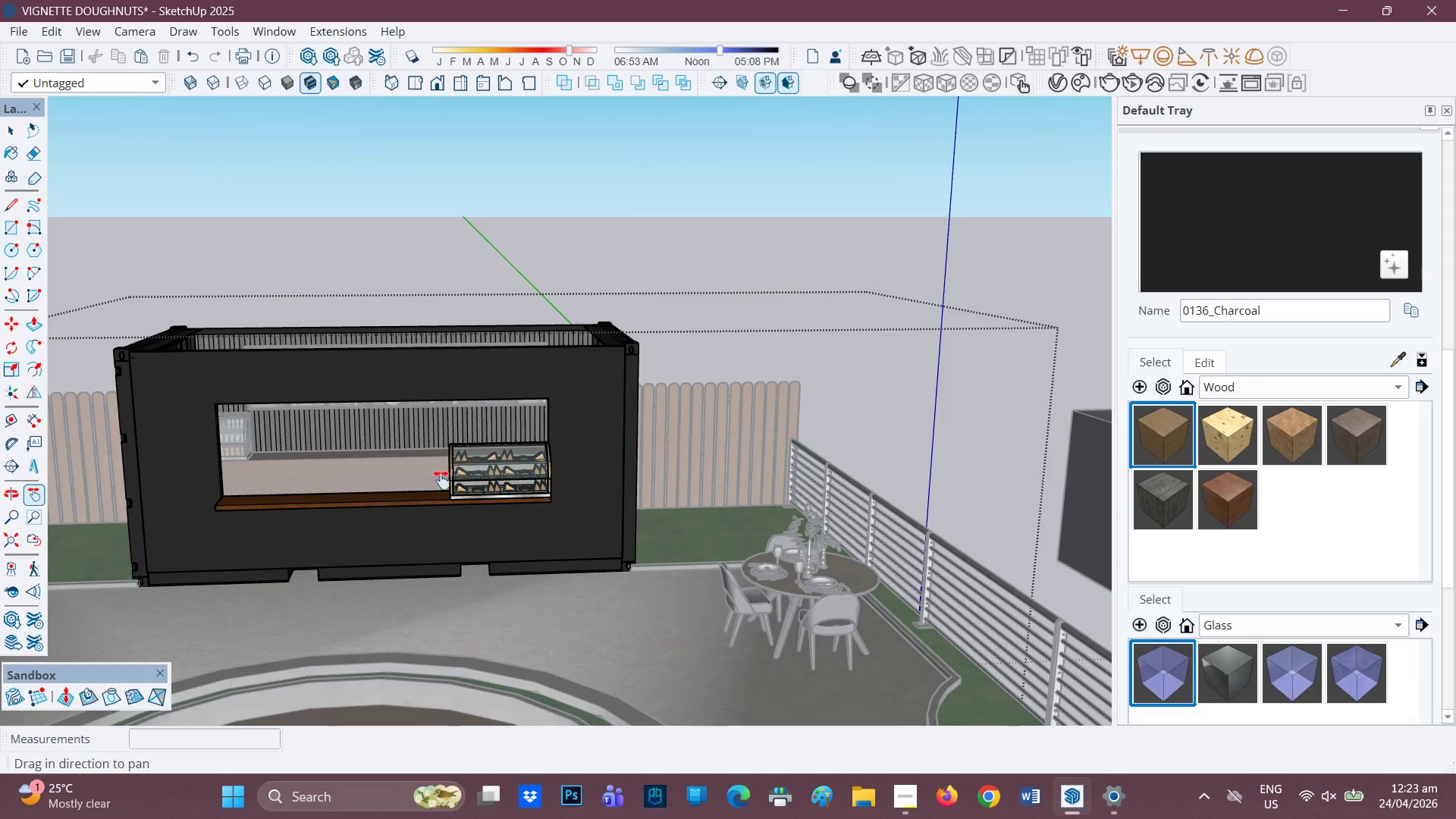 
scroll: coordinate [332, 457], scroll_direction: up, amount: 8.0
 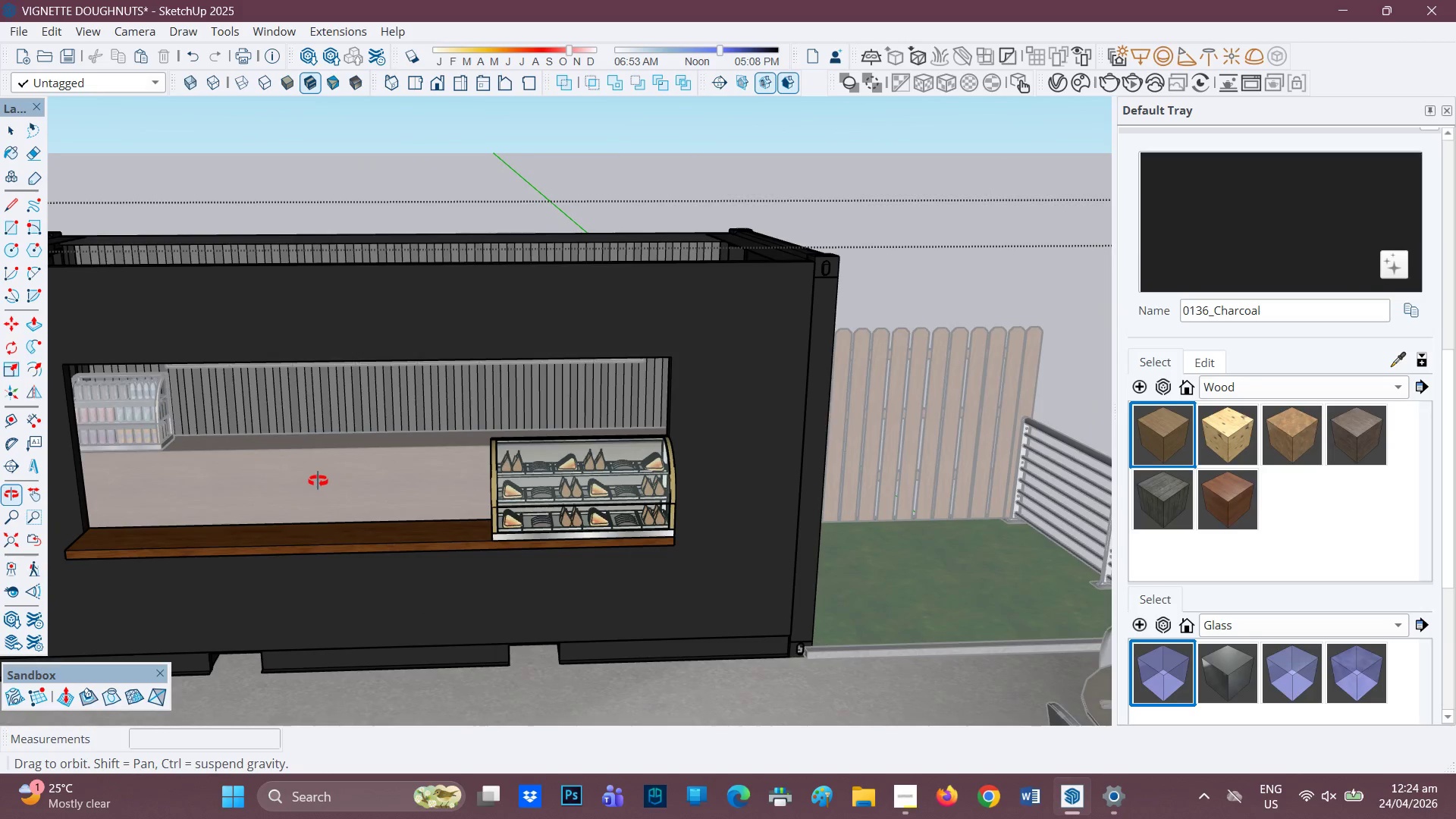 
hold_key(key=ControlLeft, duration=0.73)
 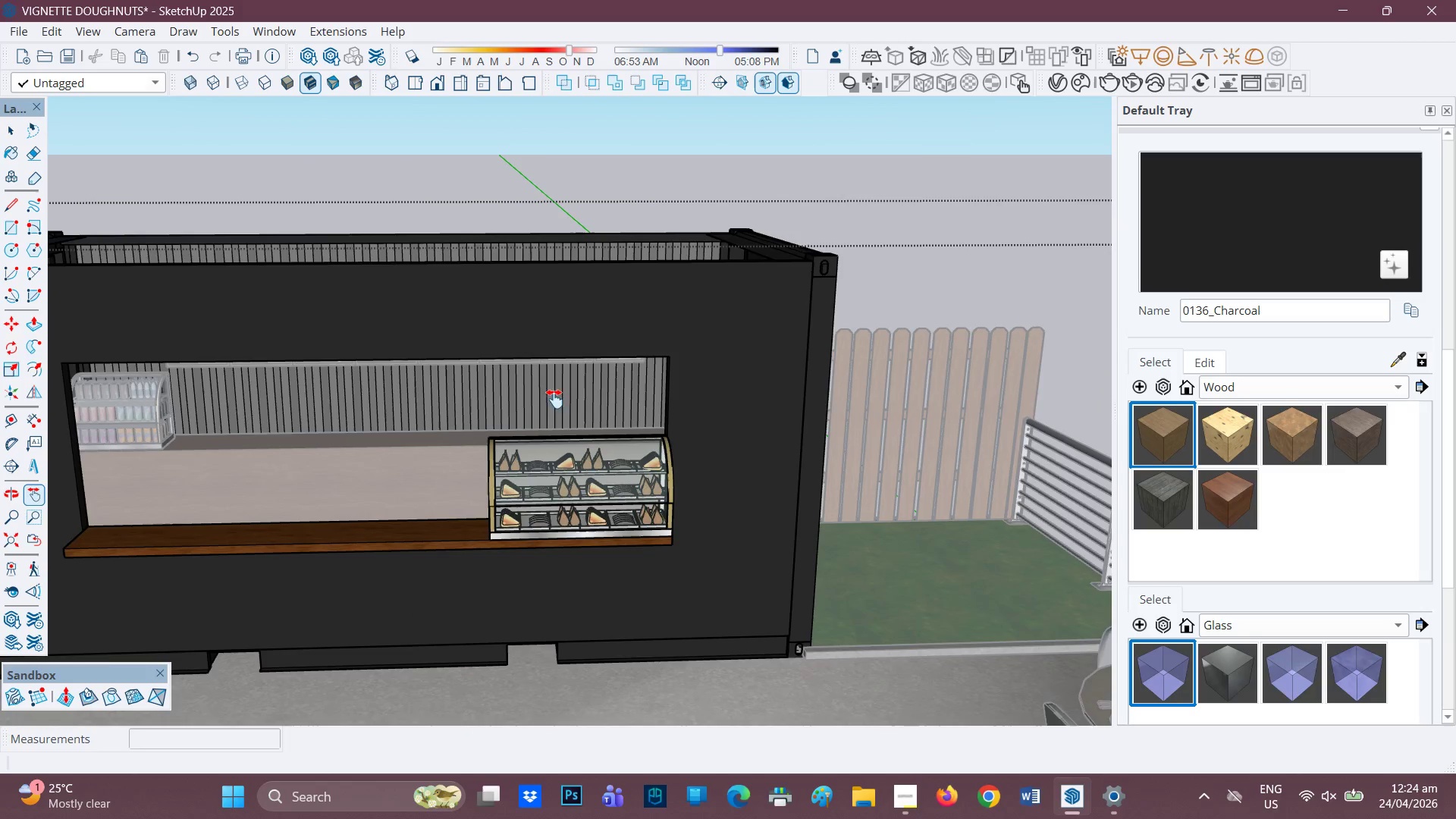 
scroll: coordinate [789, 415], scroll_direction: down, amount: 9.0
 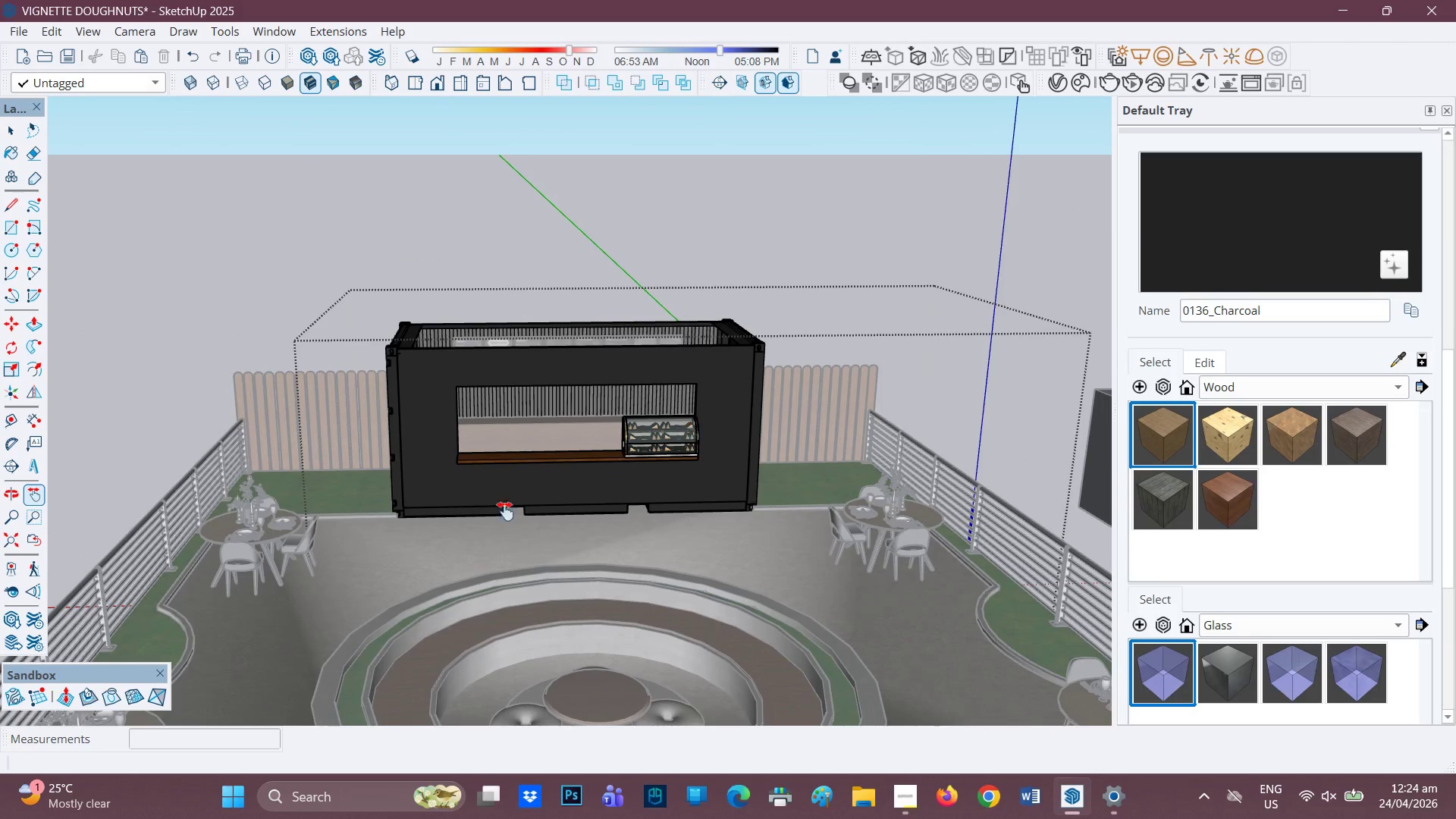 
key(Control+V)
 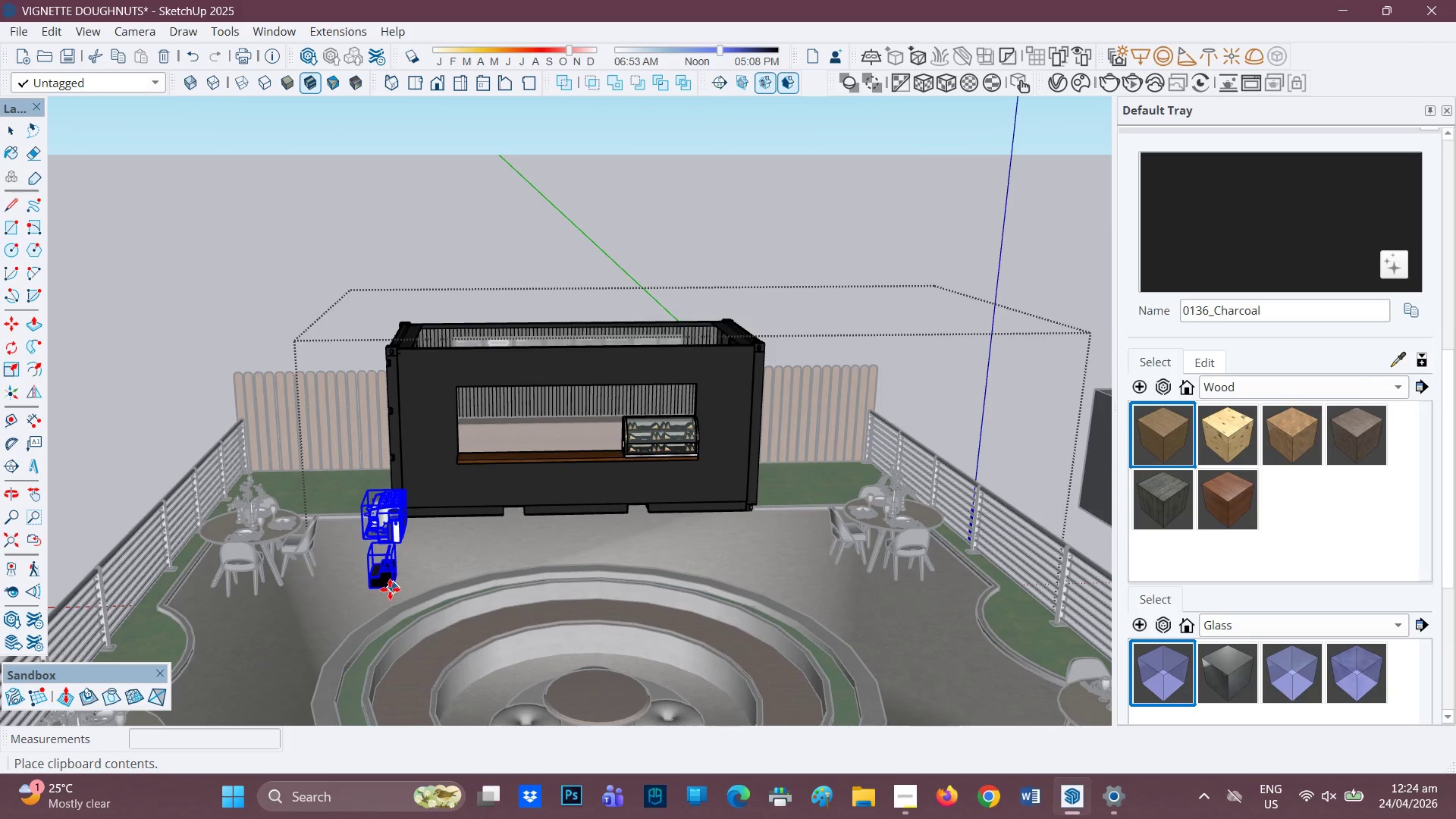 
left_click([374, 596])
 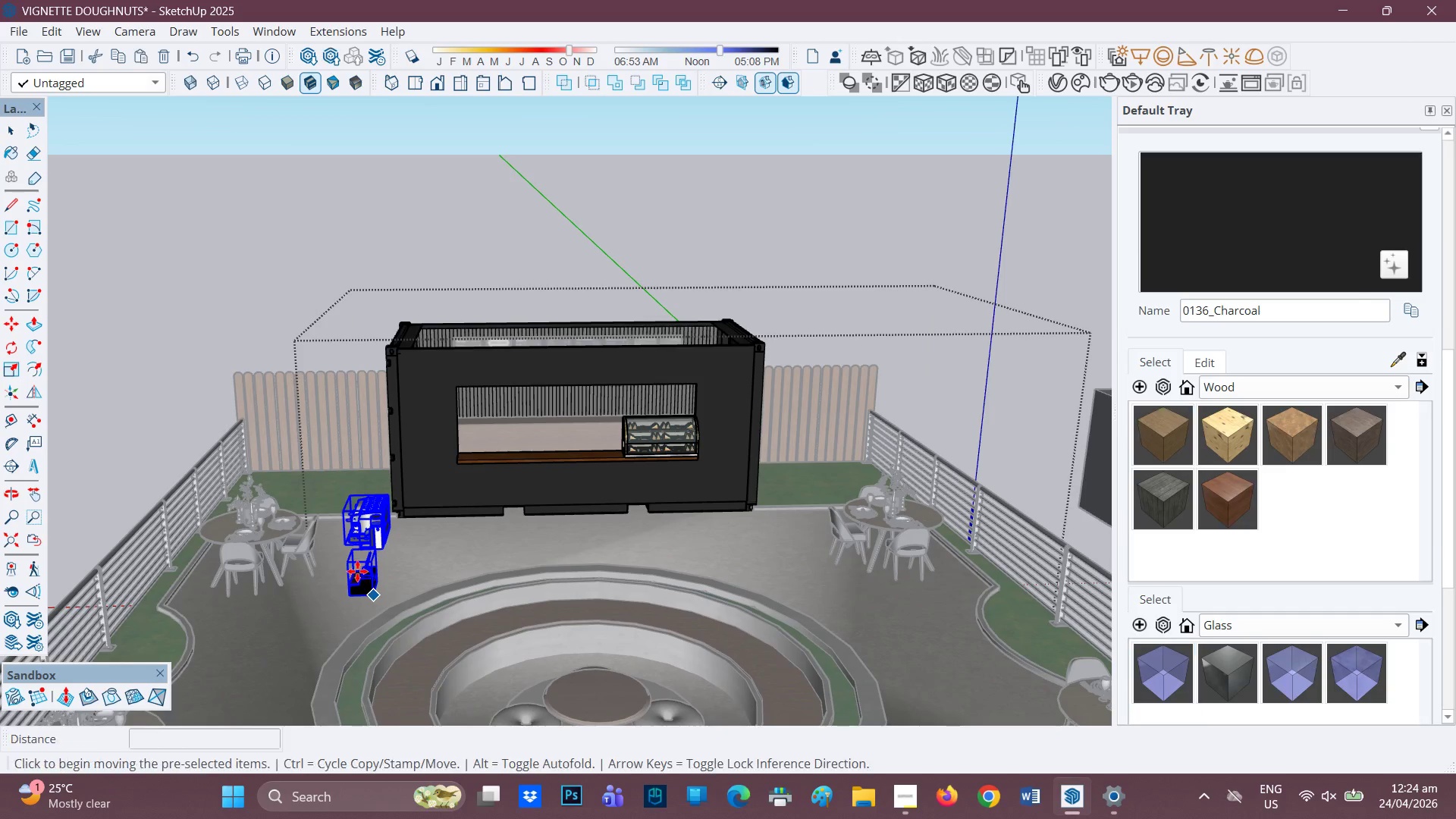 
scroll: coordinate [375, 551], scroll_direction: up, amount: 3.0
 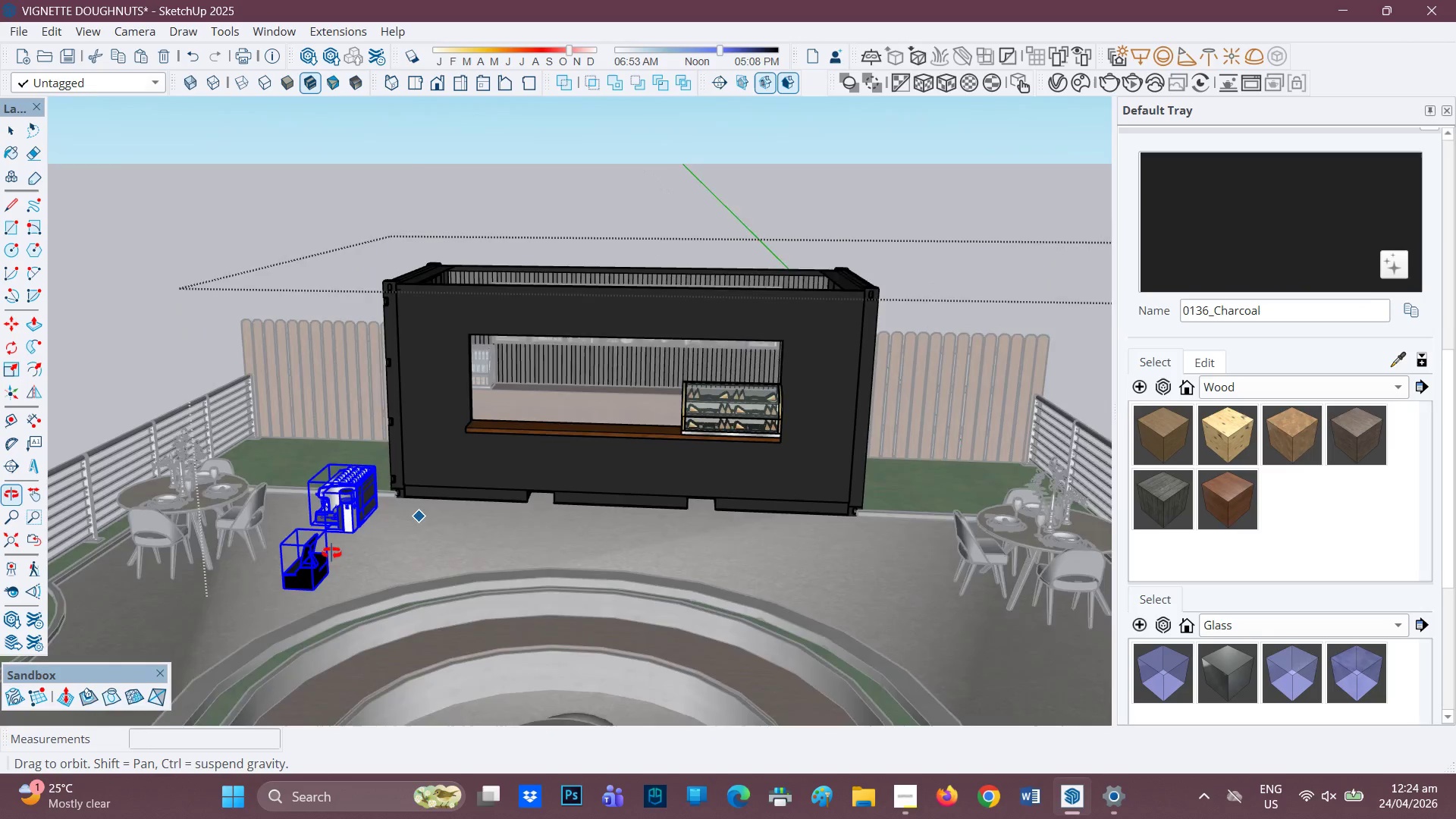 
key(Space)
 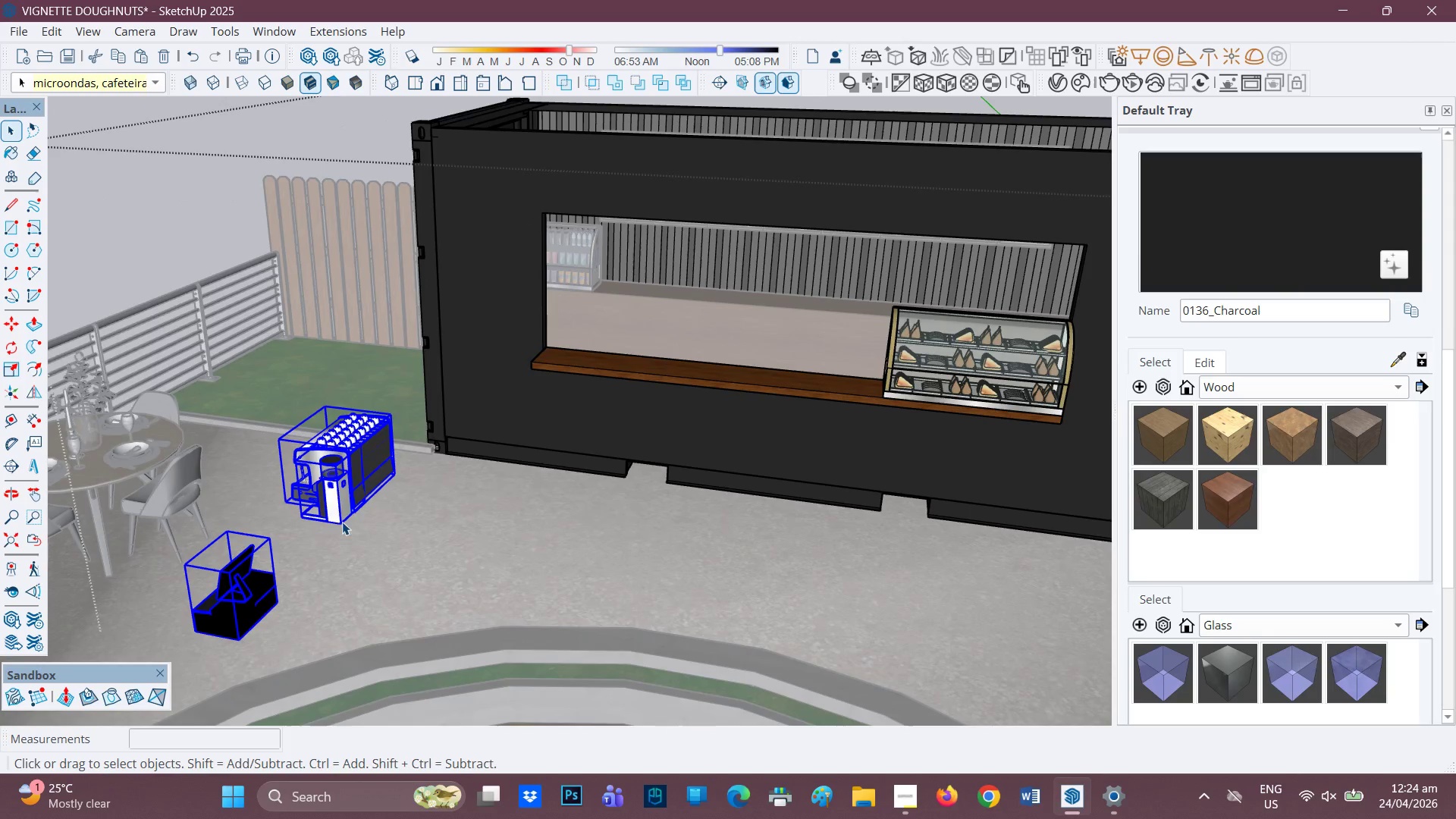 
left_click([352, 503])
 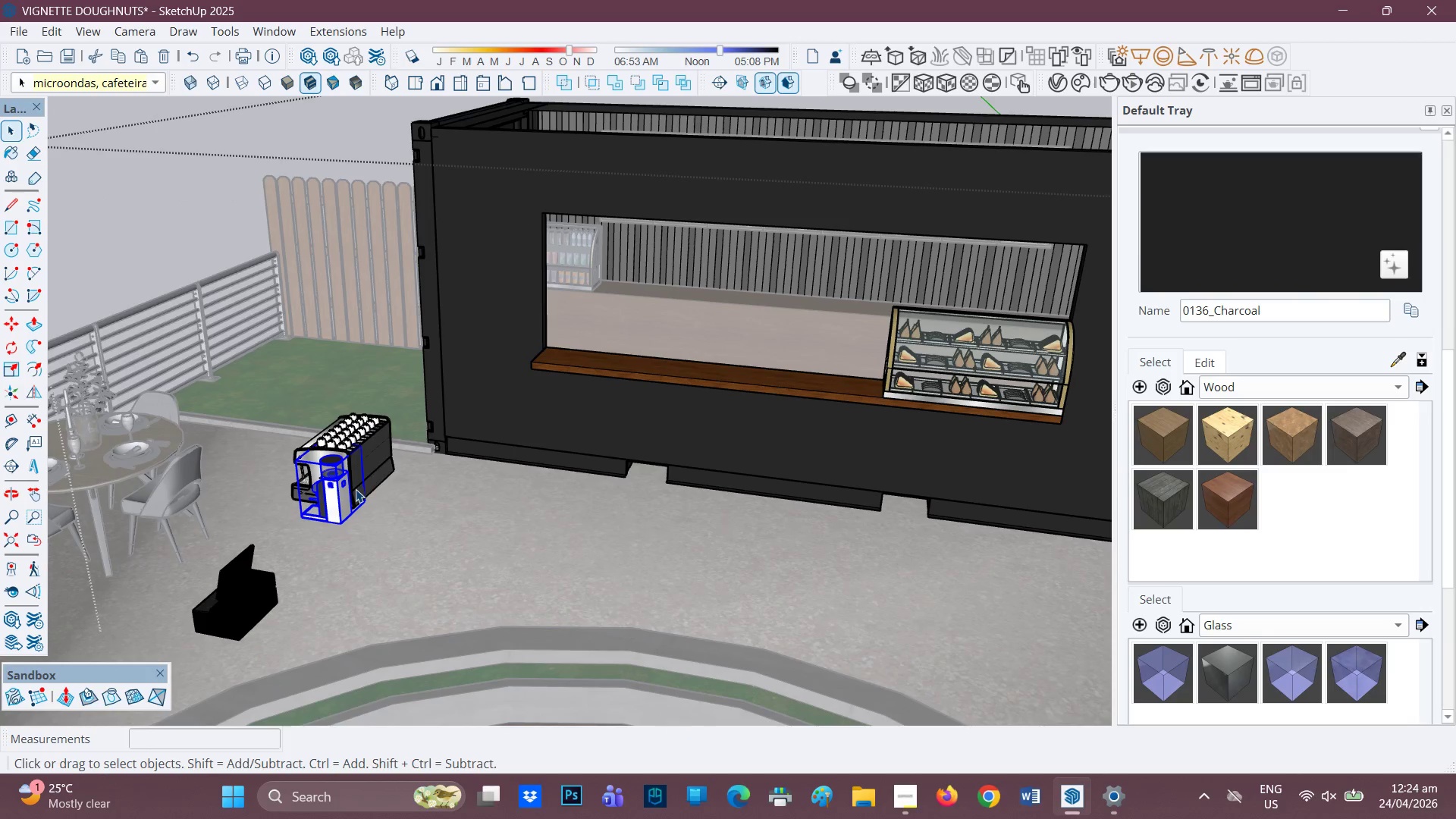 
scroll: coordinate [331, 535], scroll_direction: up, amount: 5.0
 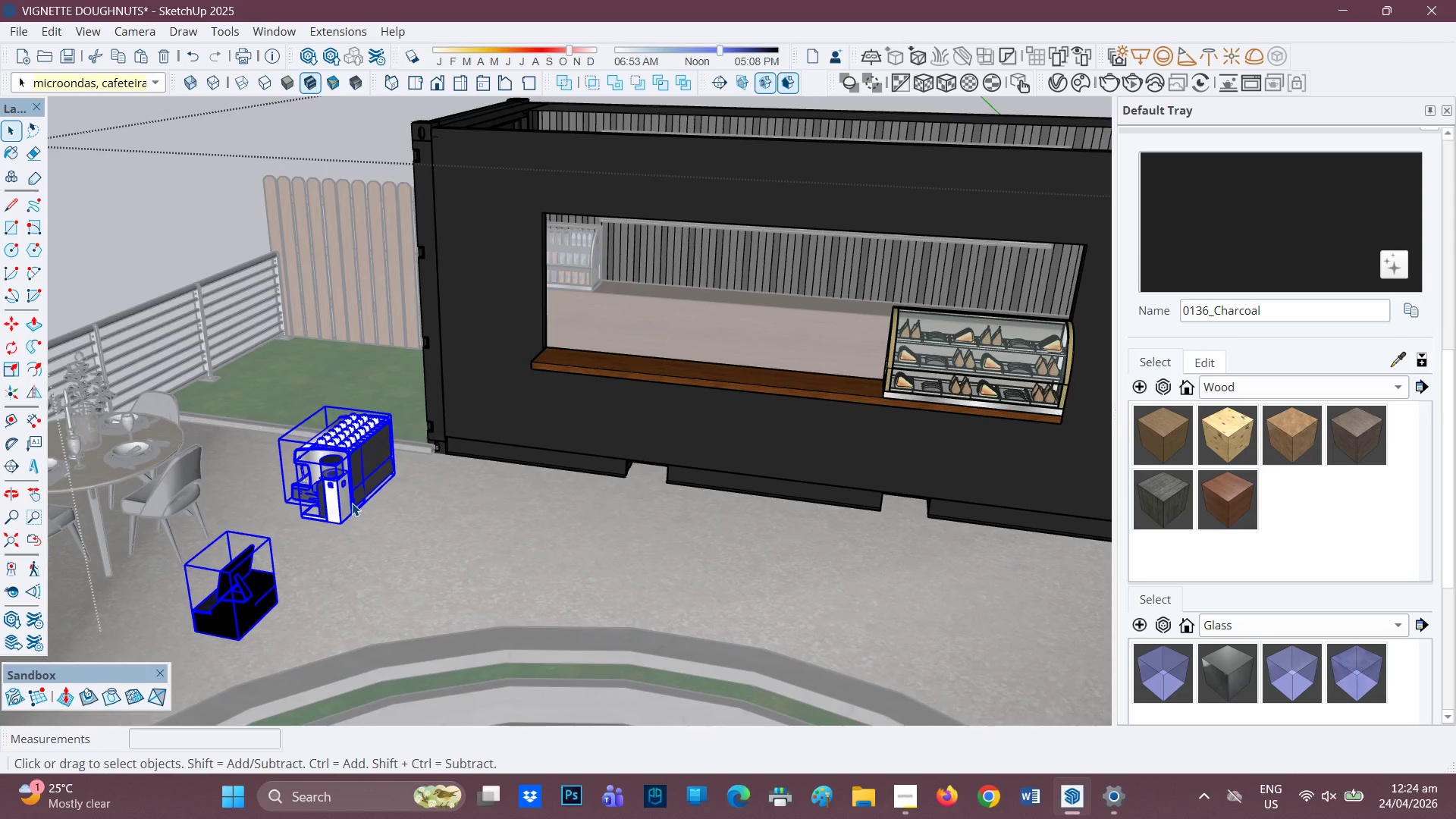 
hold_key(key=ShiftLeft, duration=0.88)
left_click([375, 458])
 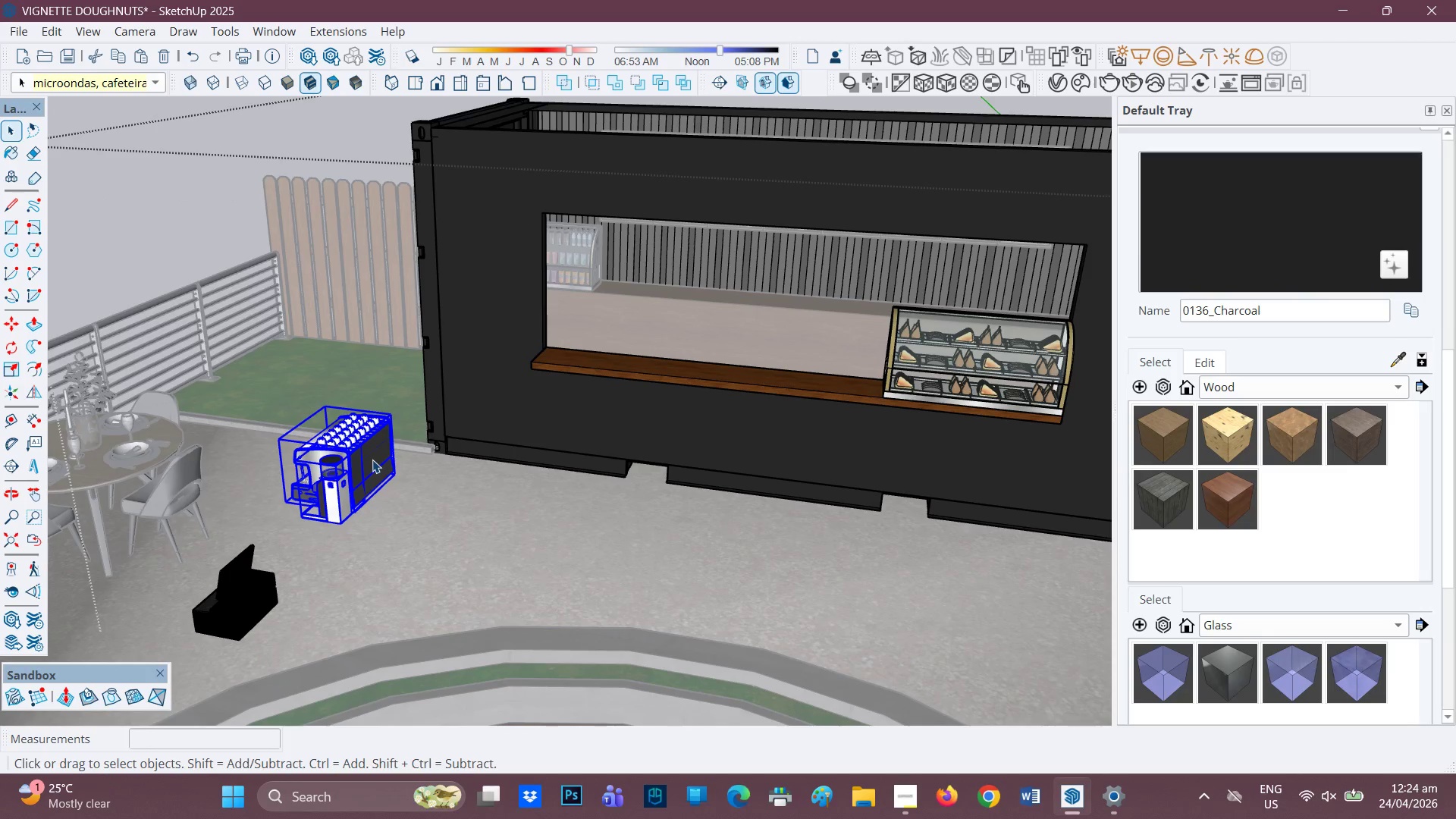 
hold_key(key=ControlLeft, duration=0.94)
 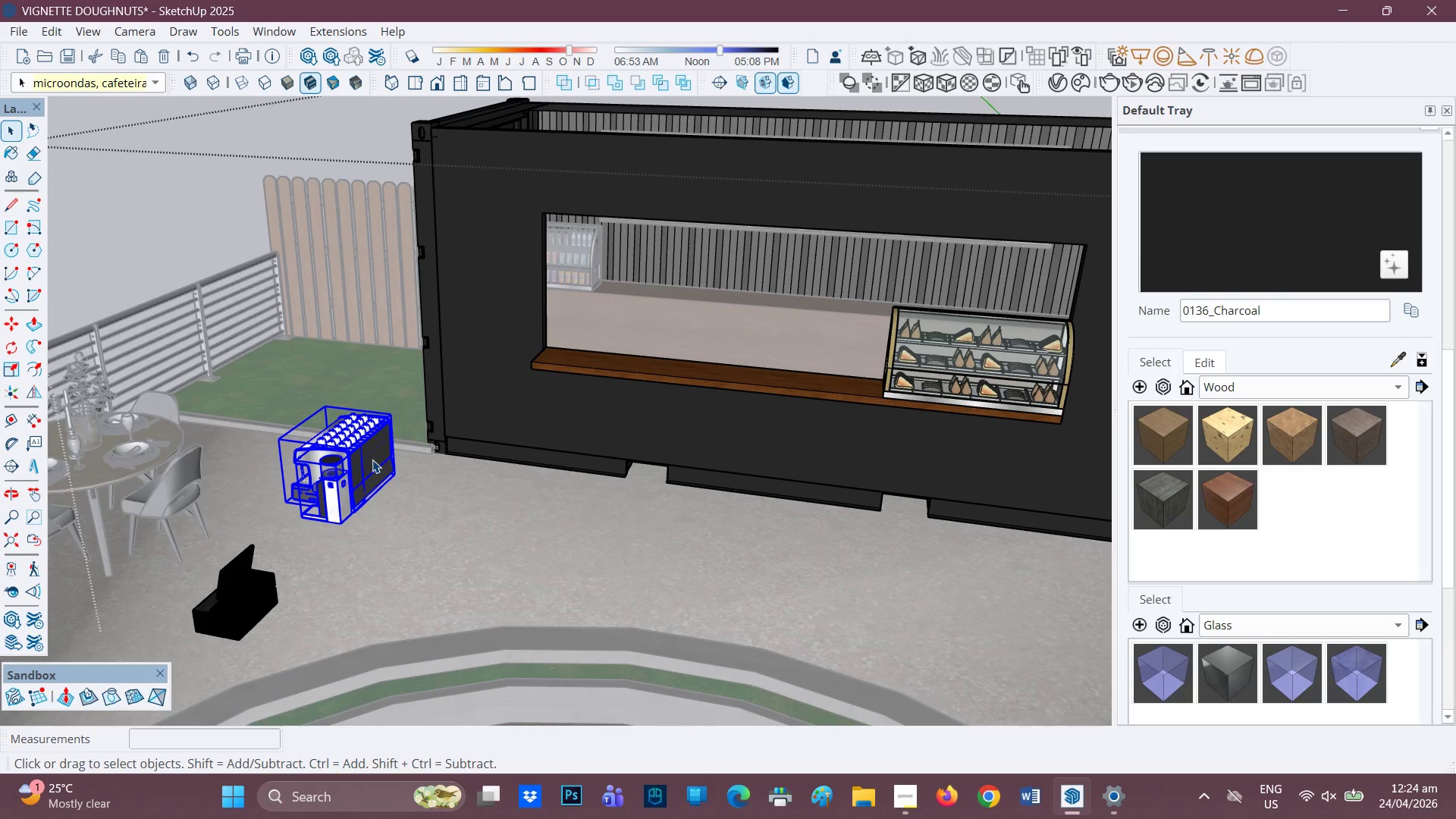 
key(M)
 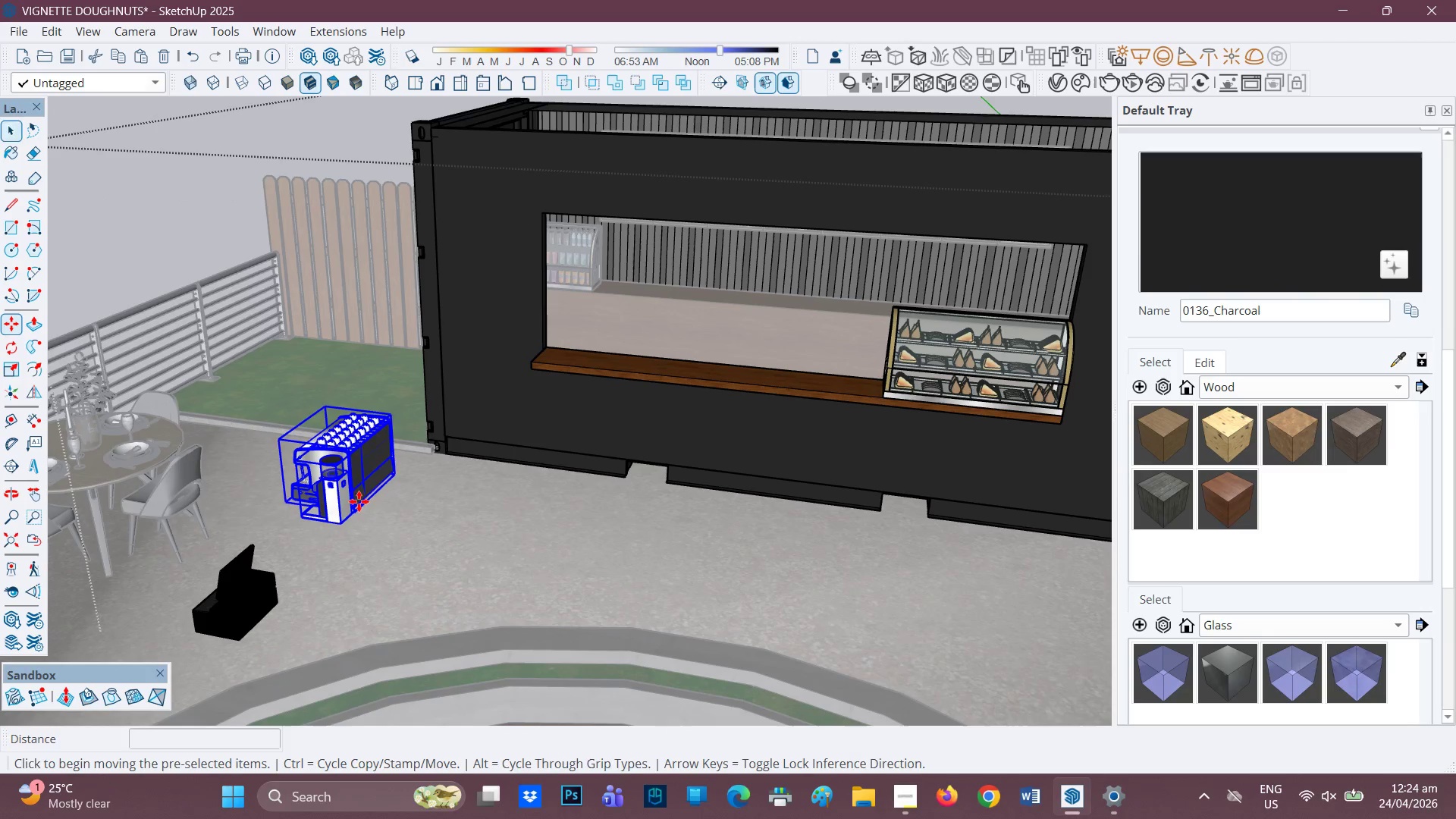 
scroll: coordinate [354, 506], scroll_direction: up, amount: 1.0
 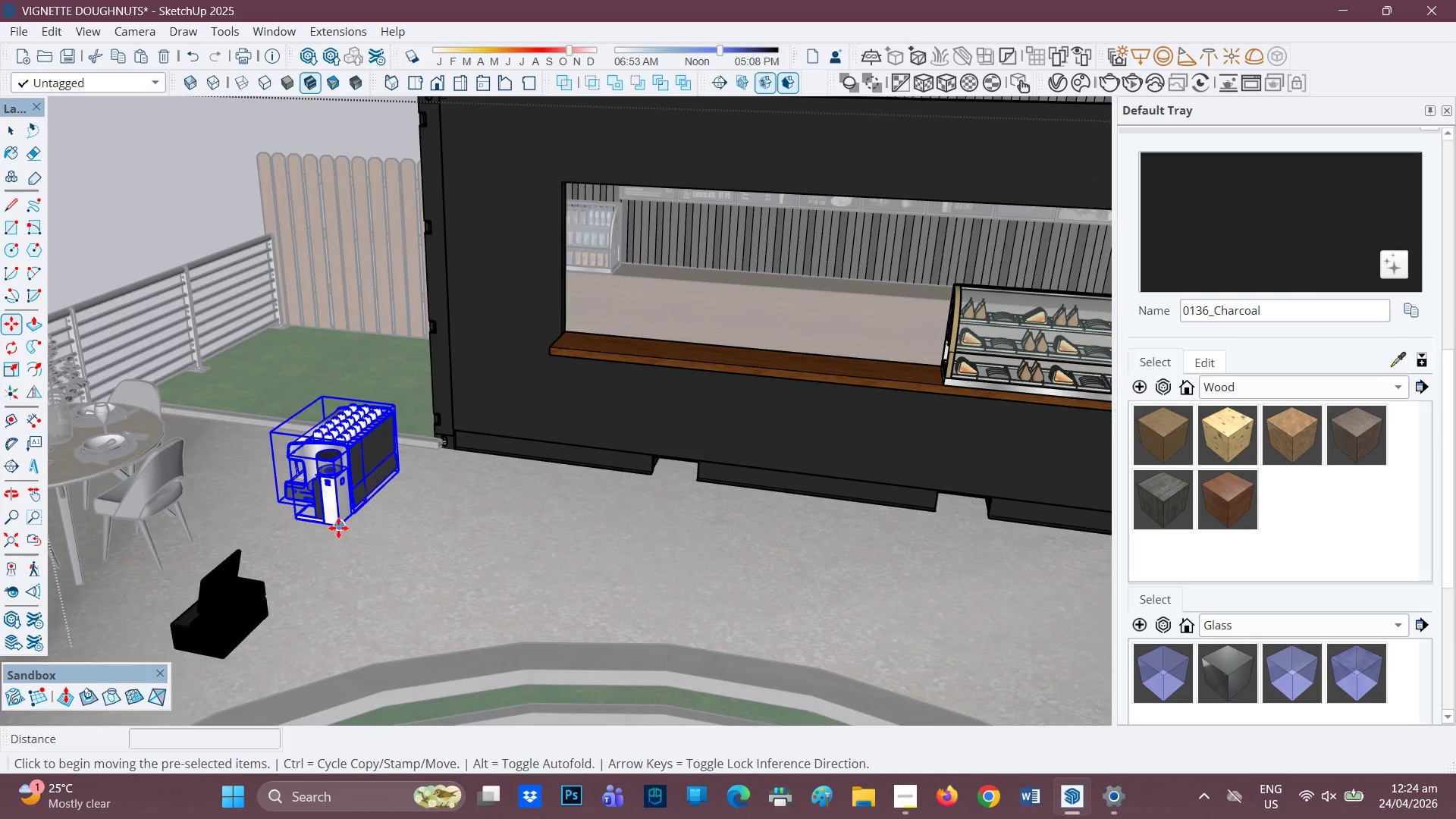 
left_click([338, 526])
 